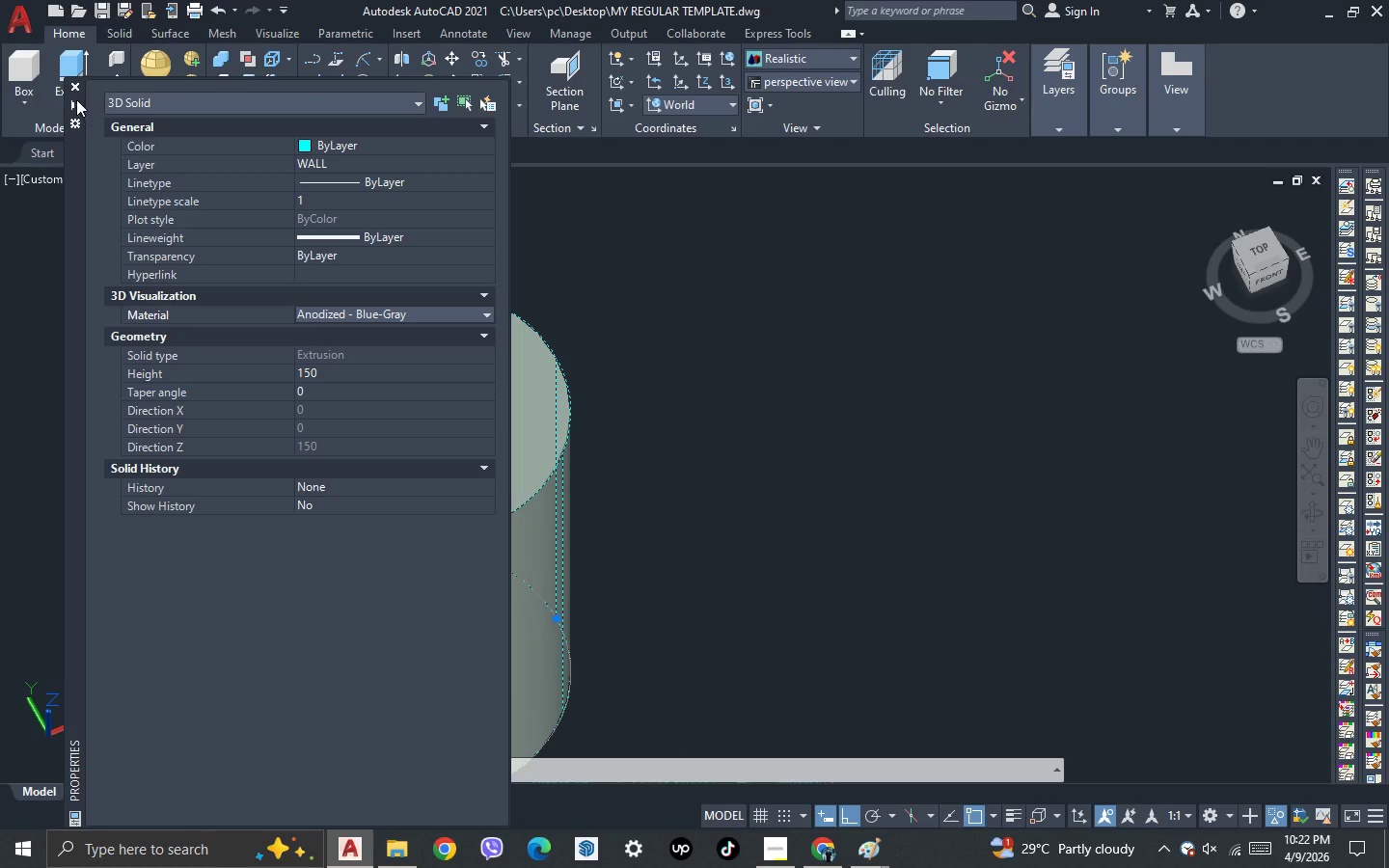 
left_click([74, 85])
 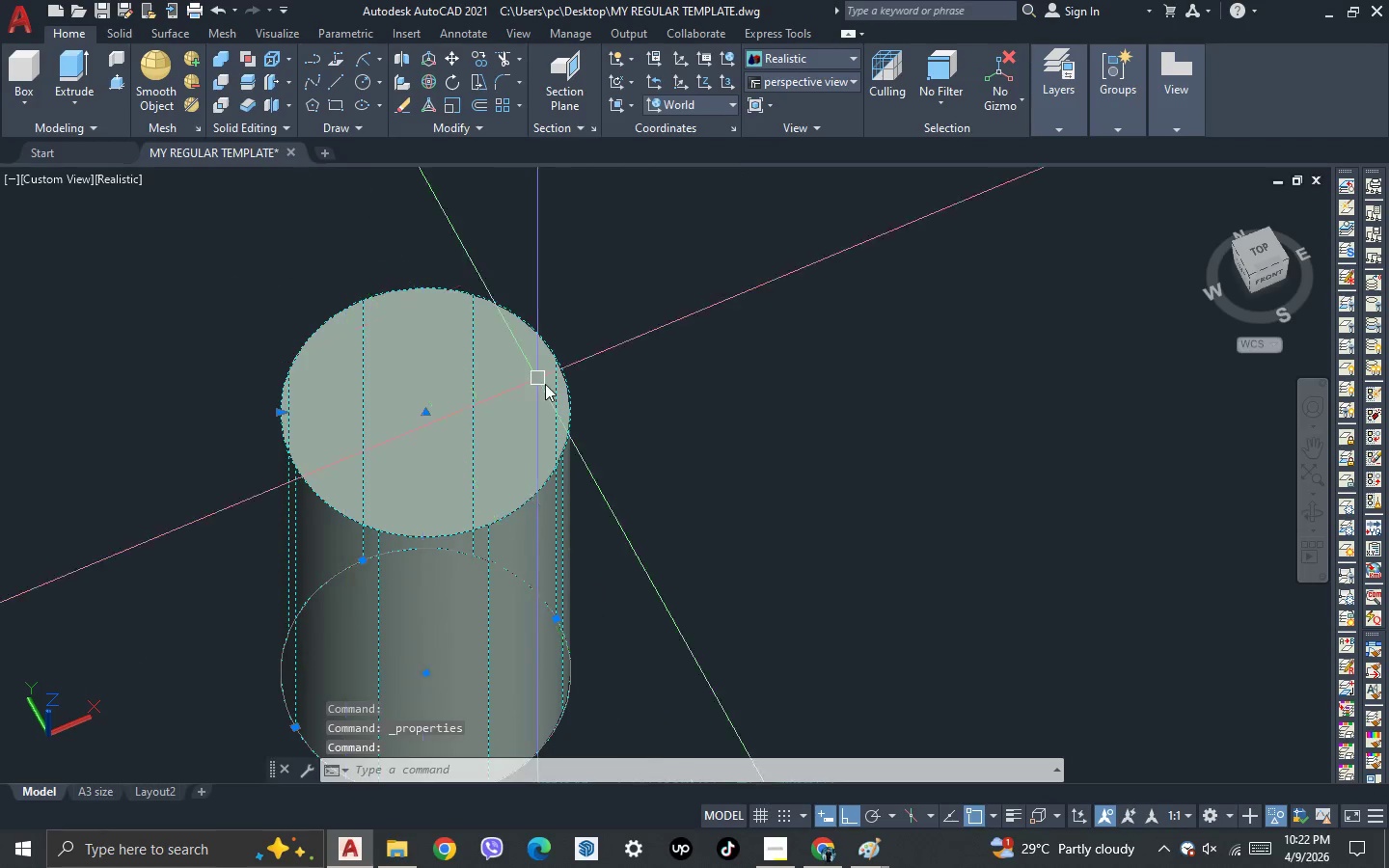 
key(Escape)
 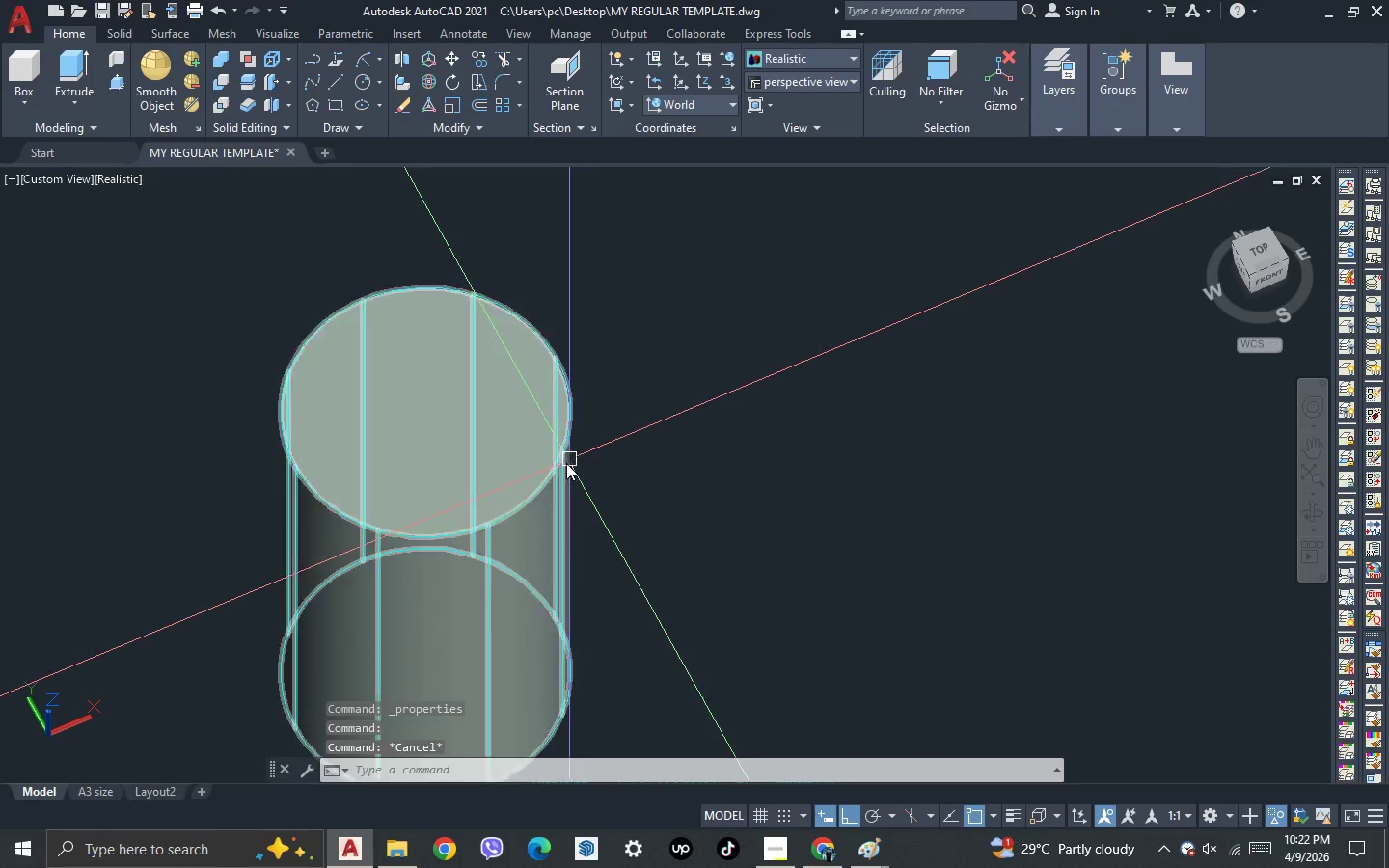 
scroll: coordinate [561, 468], scroll_direction: down, amount: 2.0
 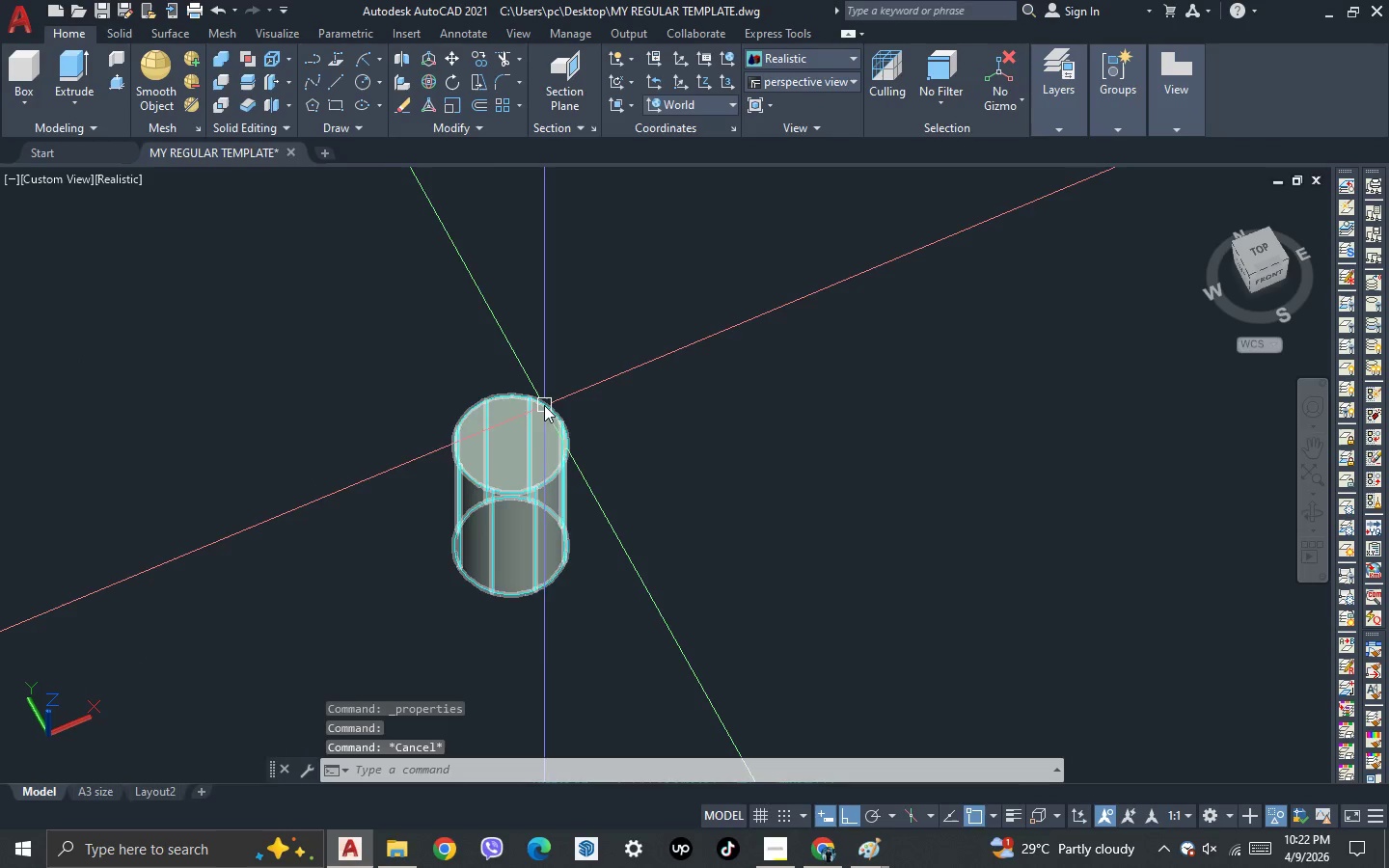 
scroll: coordinate [545, 405], scroll_direction: up, amount: 2.0
 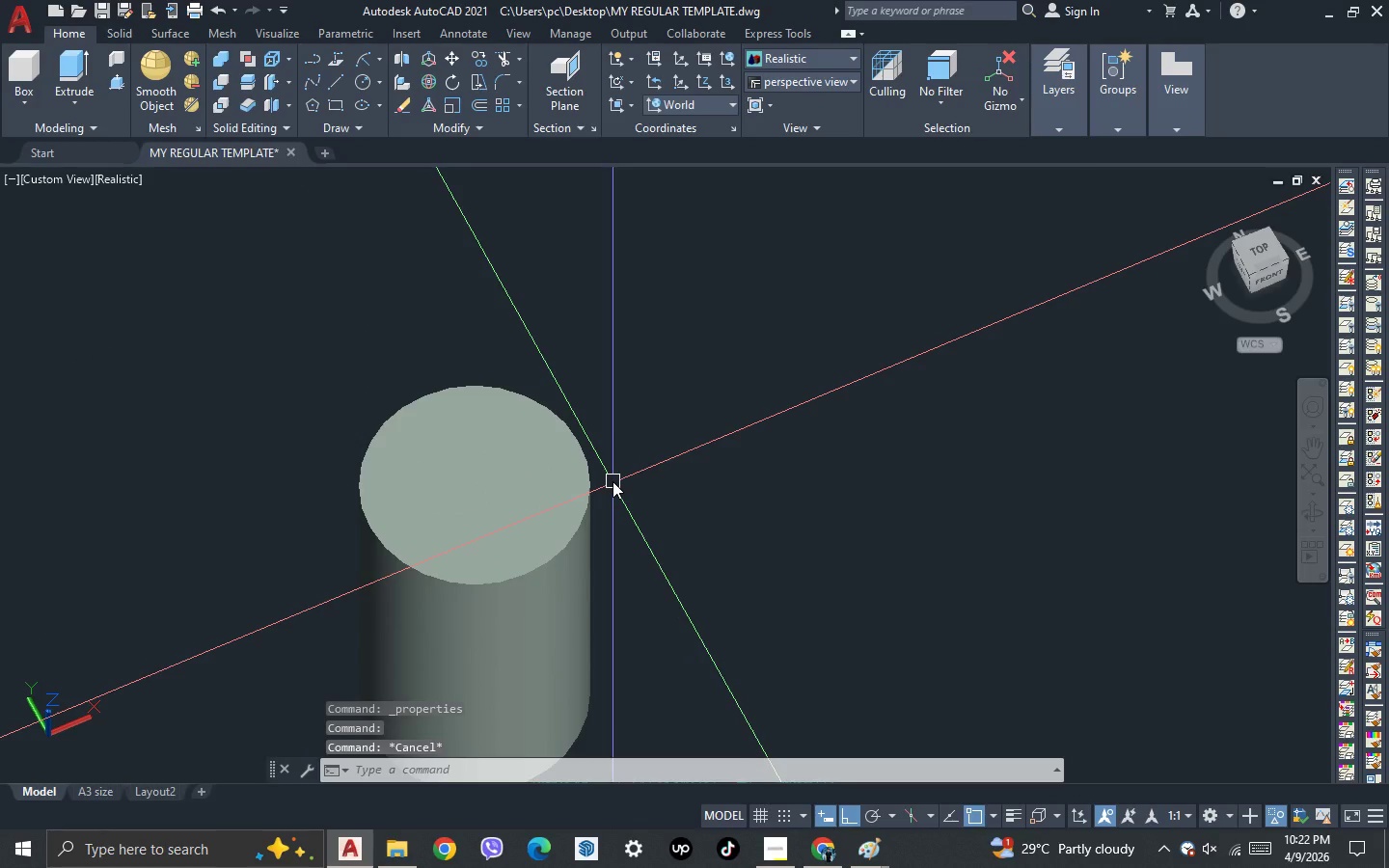 
key(P)
 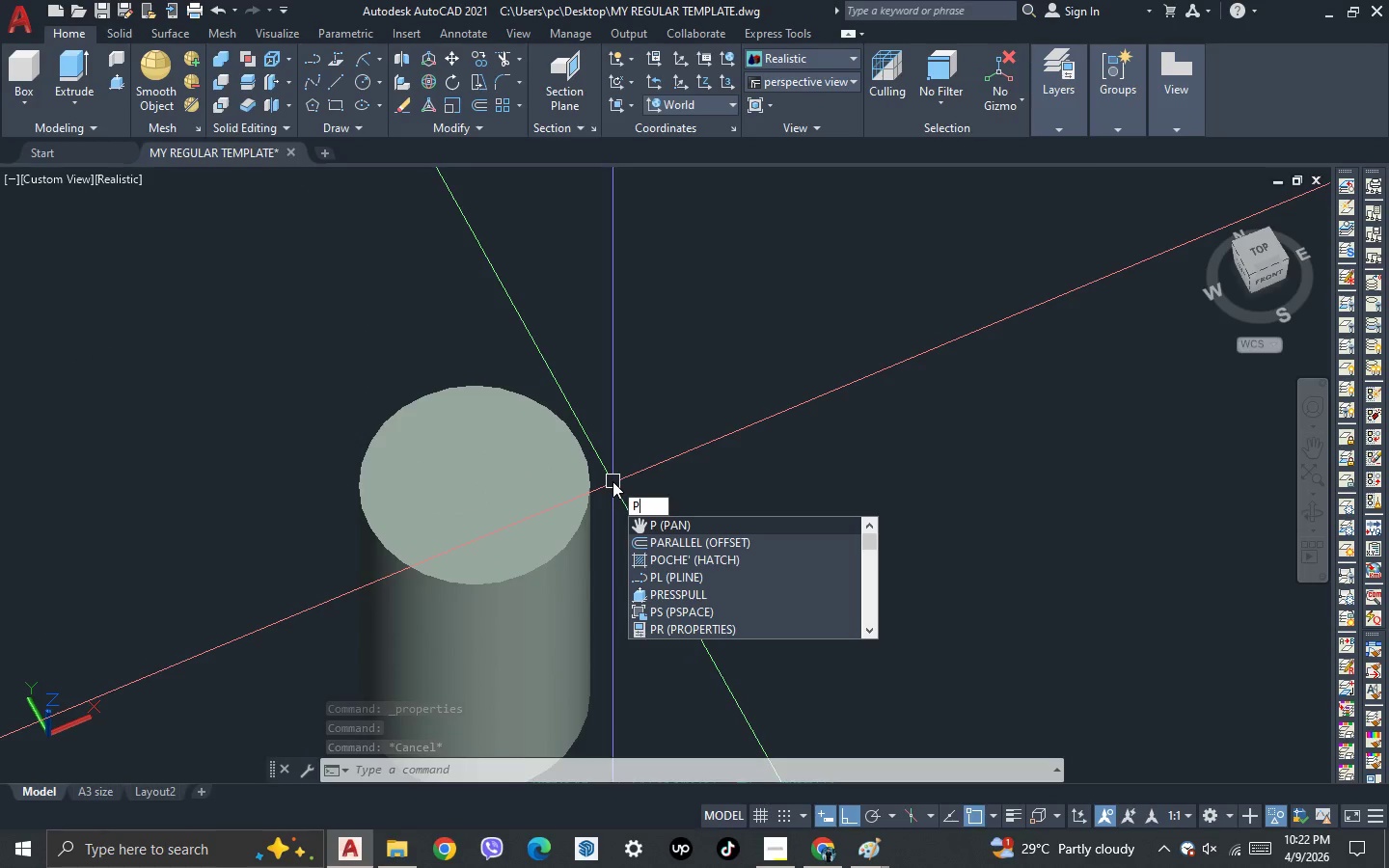 
wait(6.33)
 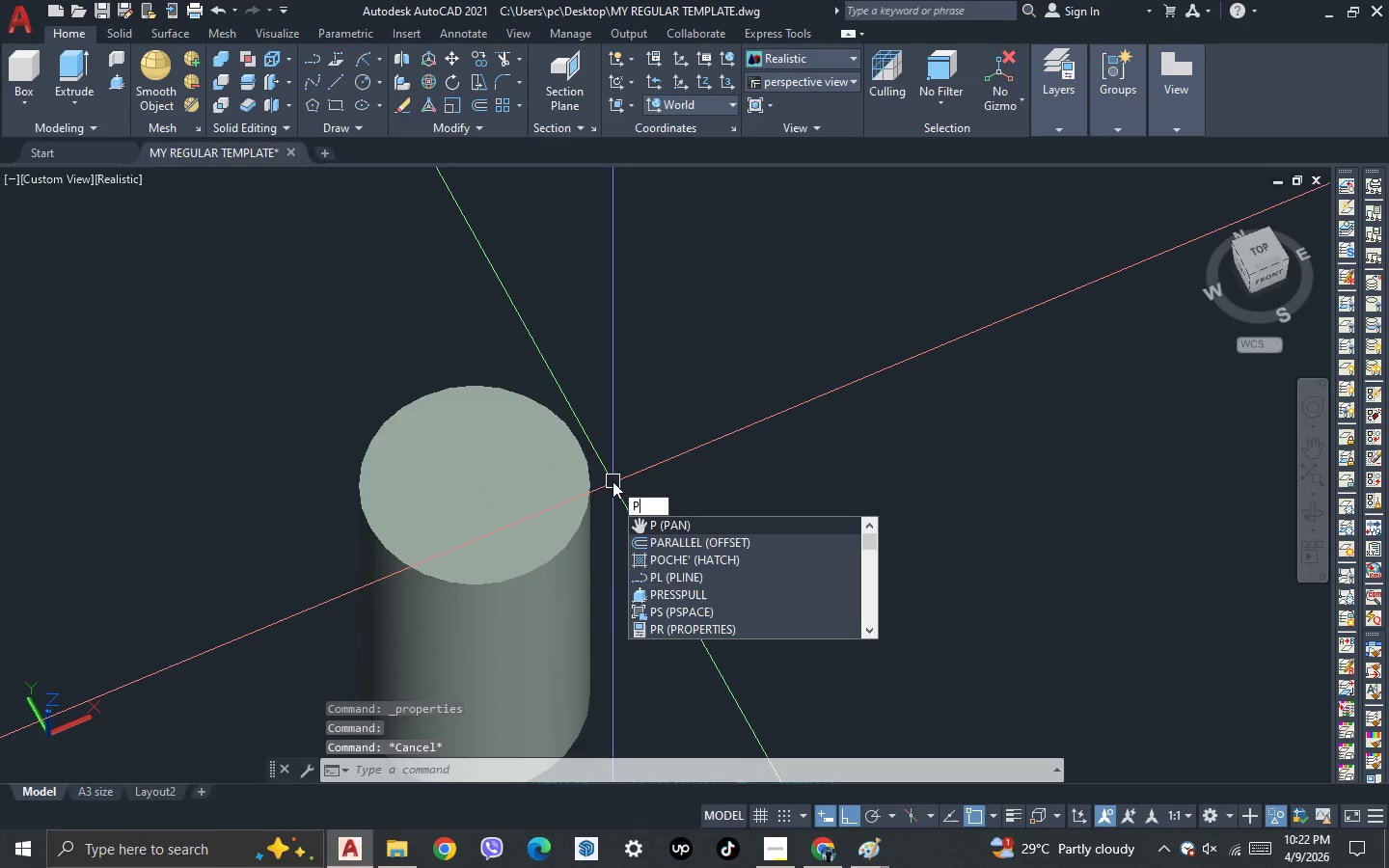 
left_click([667, 591])
 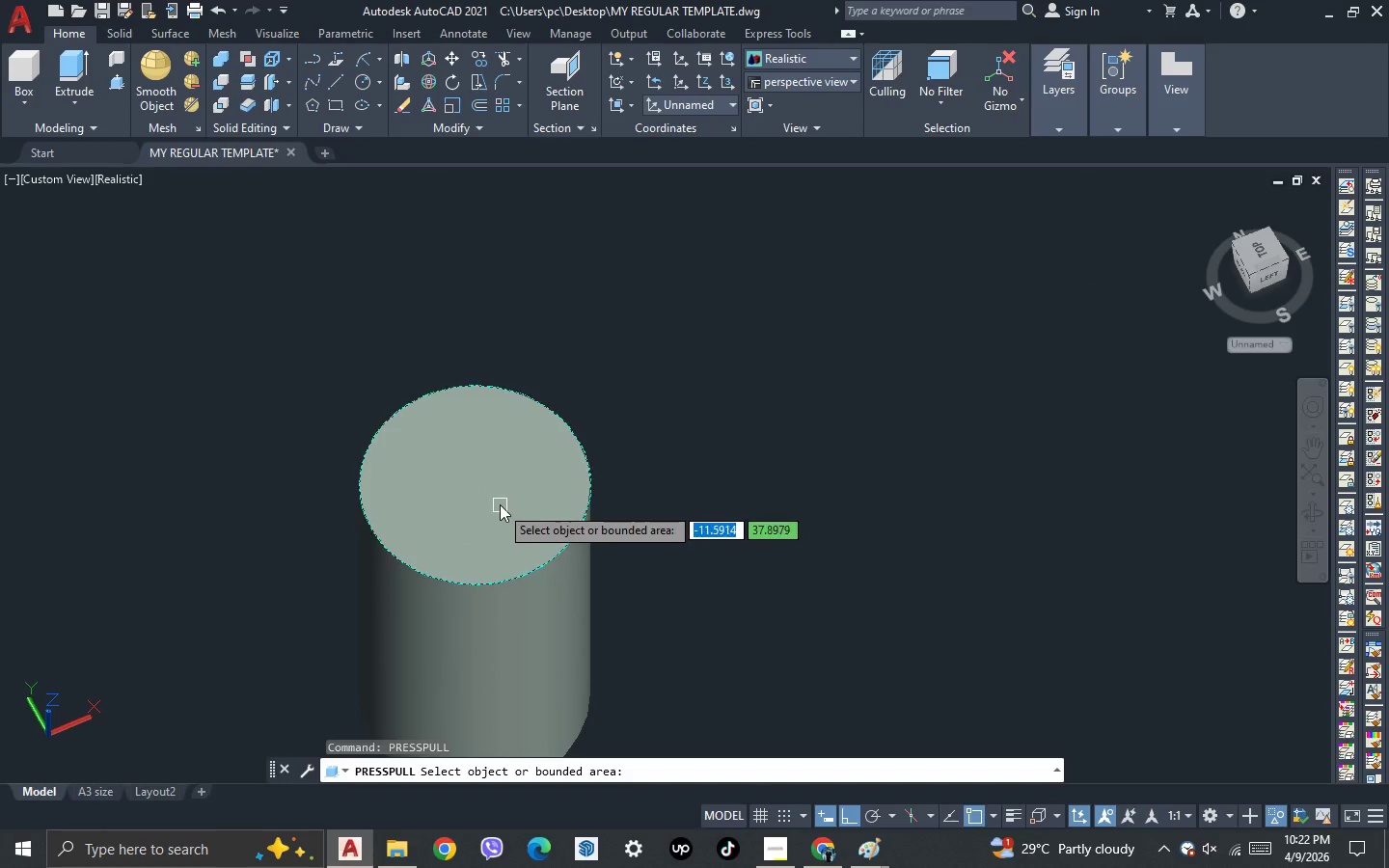 
left_click([500, 504])
 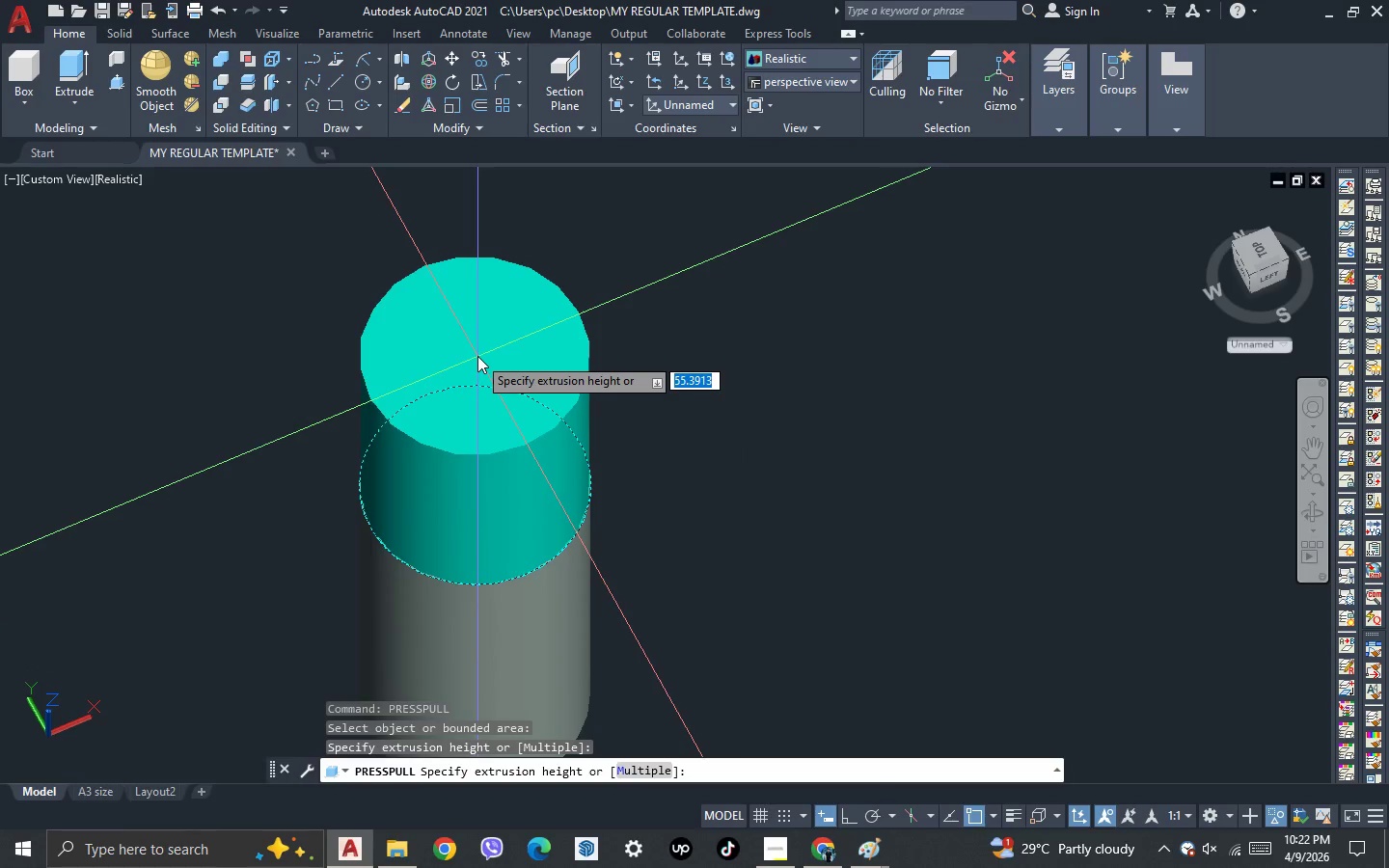 
key(2)
 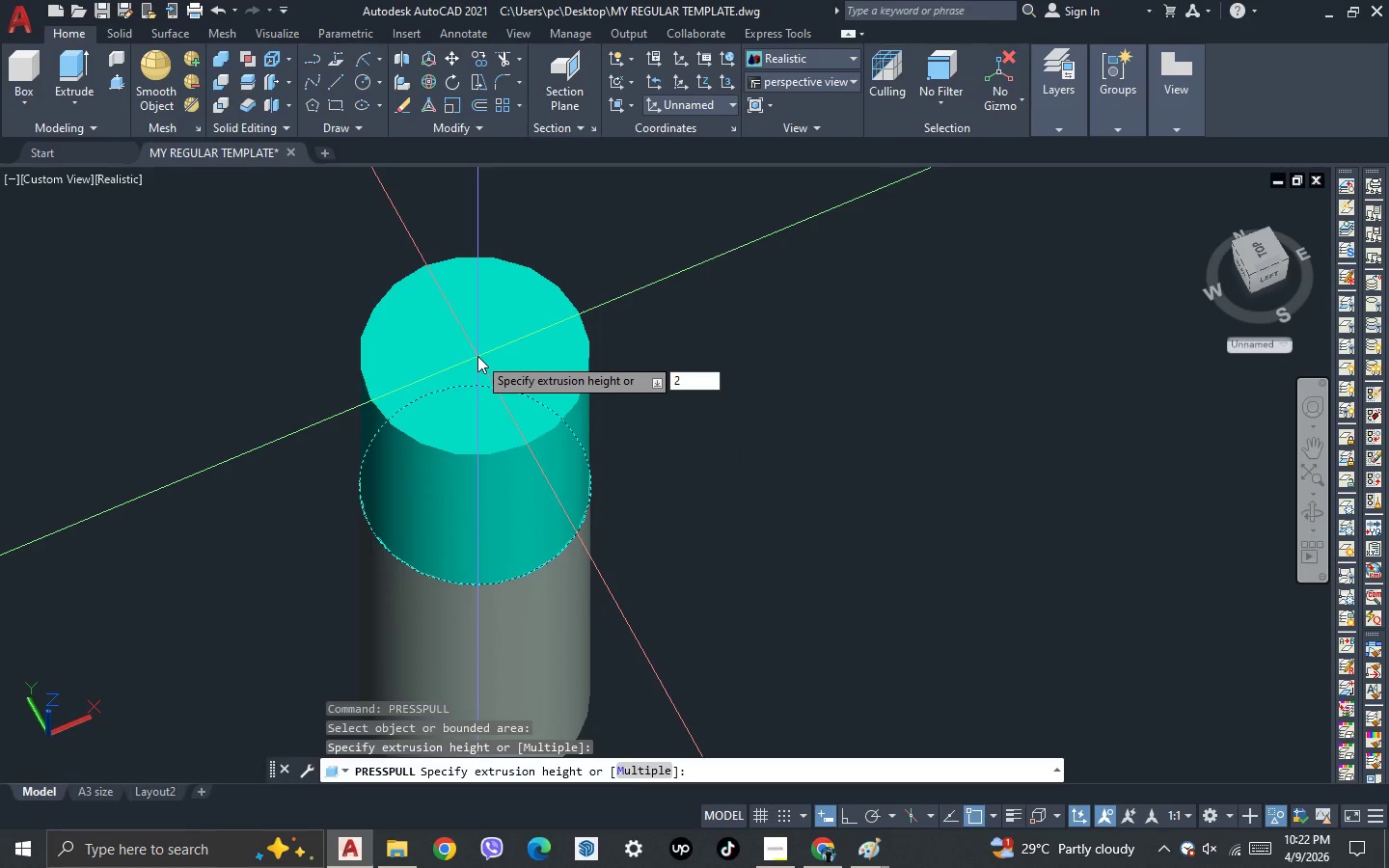 
key(Backspace)
 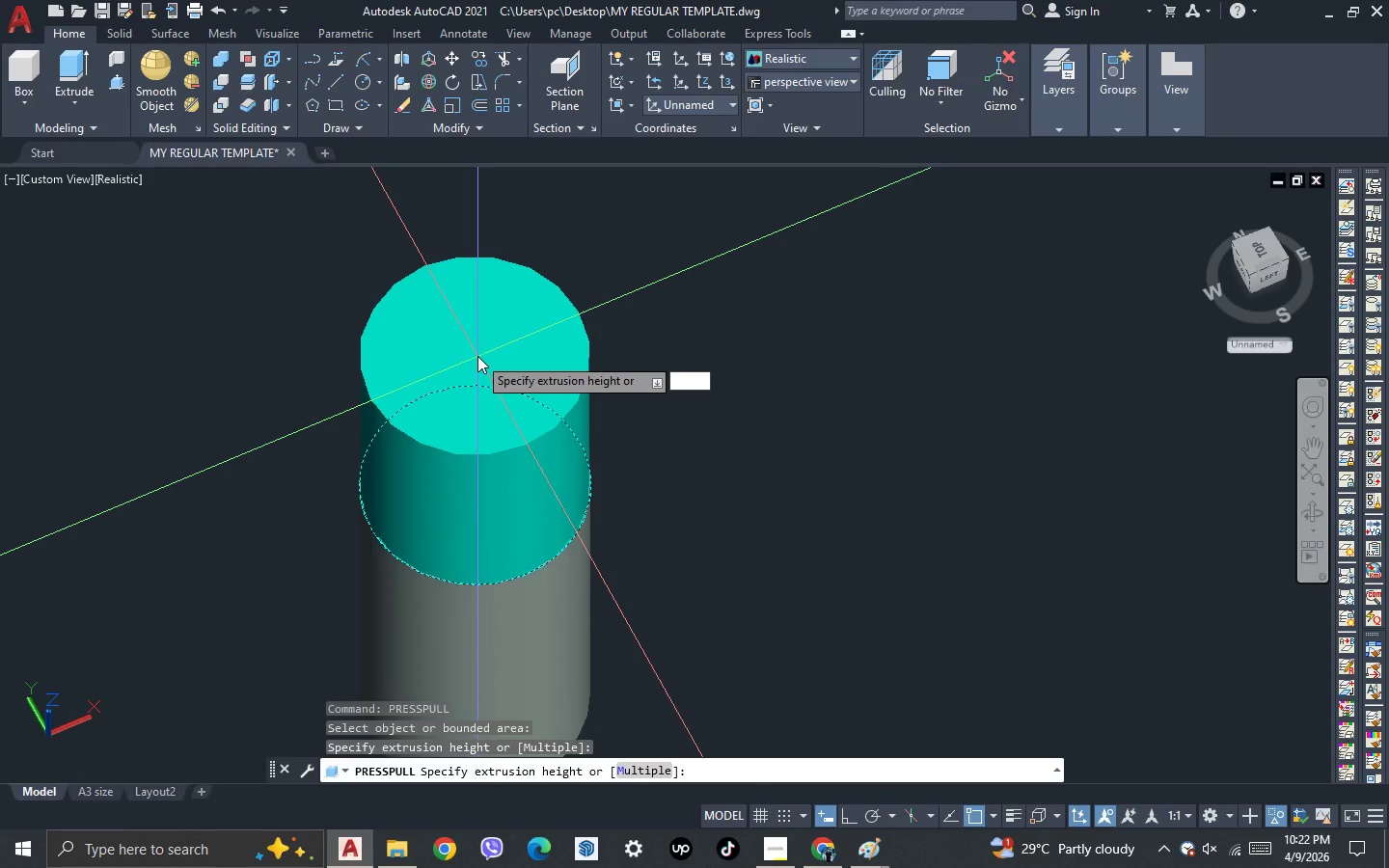 
key(5)
 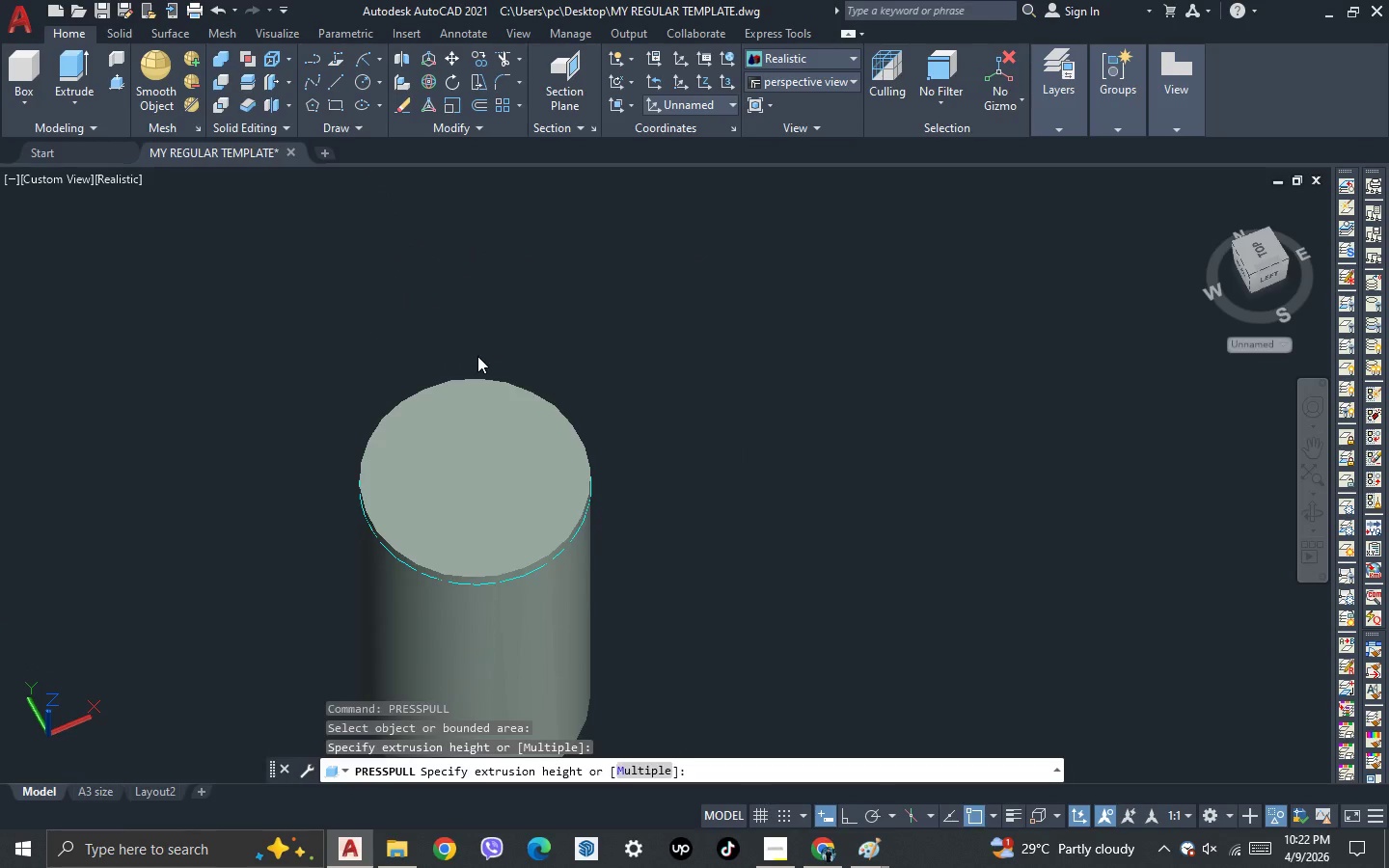 
key(NumpadEnter)
 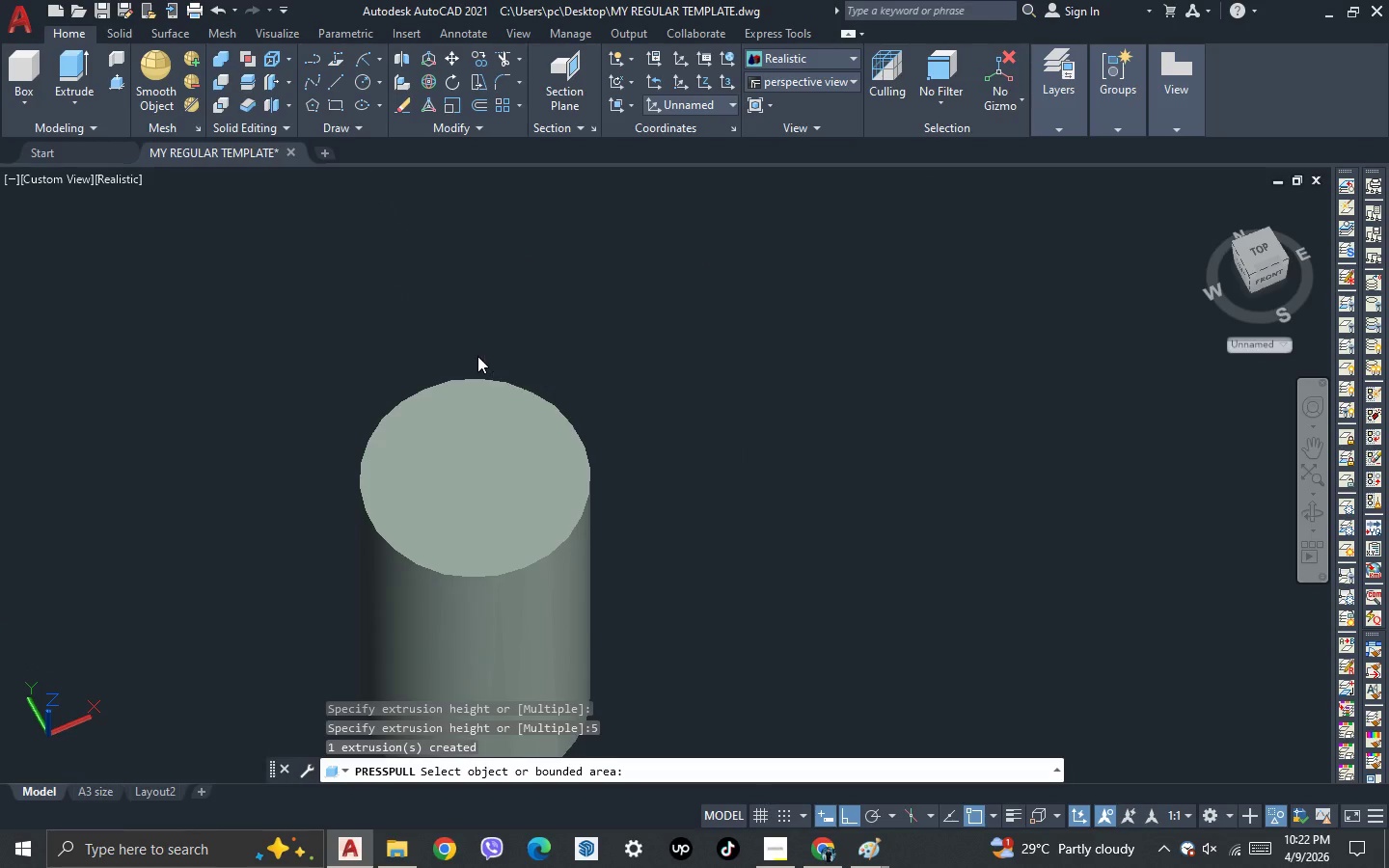 
key(Escape)
 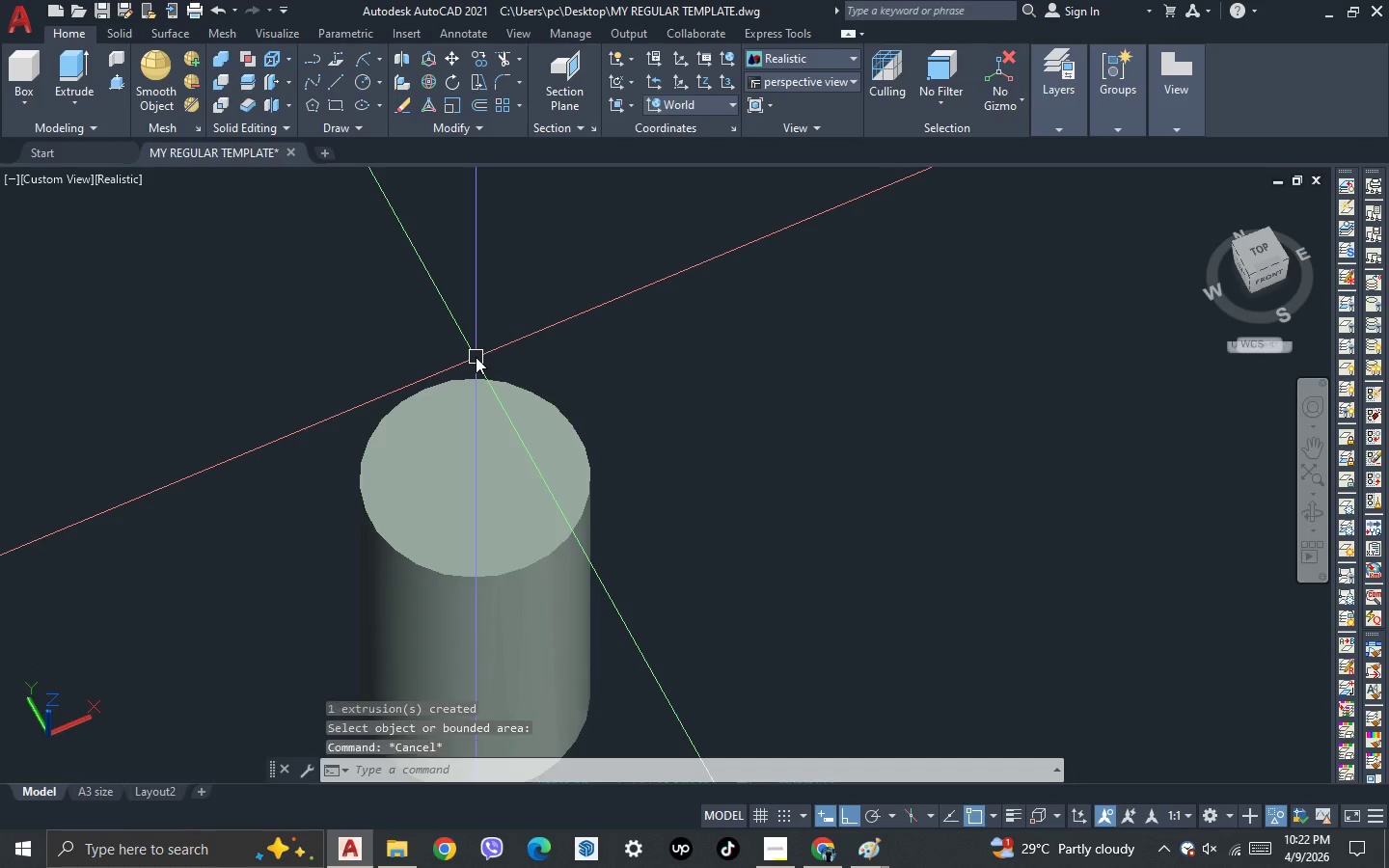 
key(Escape)
 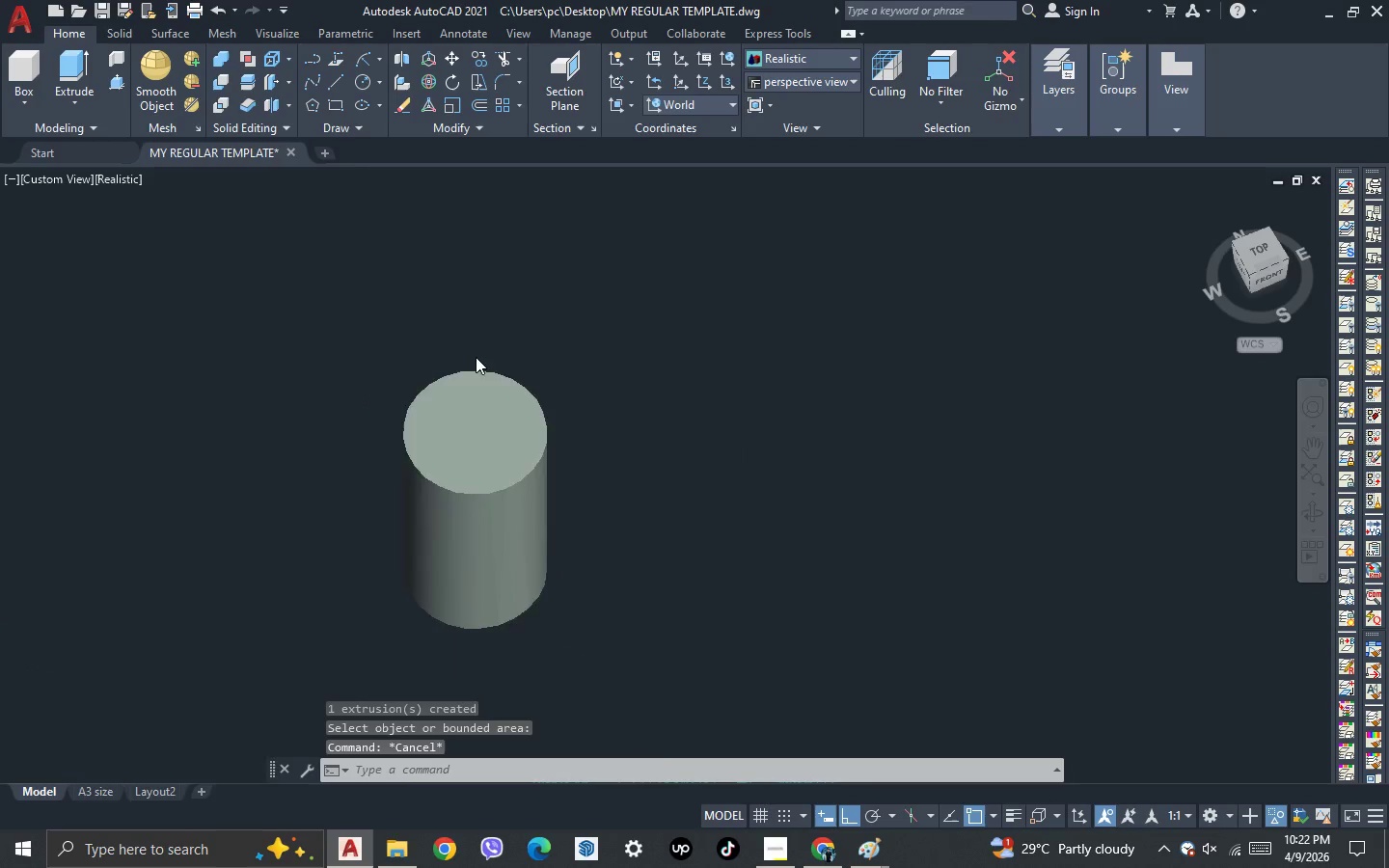 
scroll: coordinate [476, 357], scroll_direction: down, amount: 2.0
 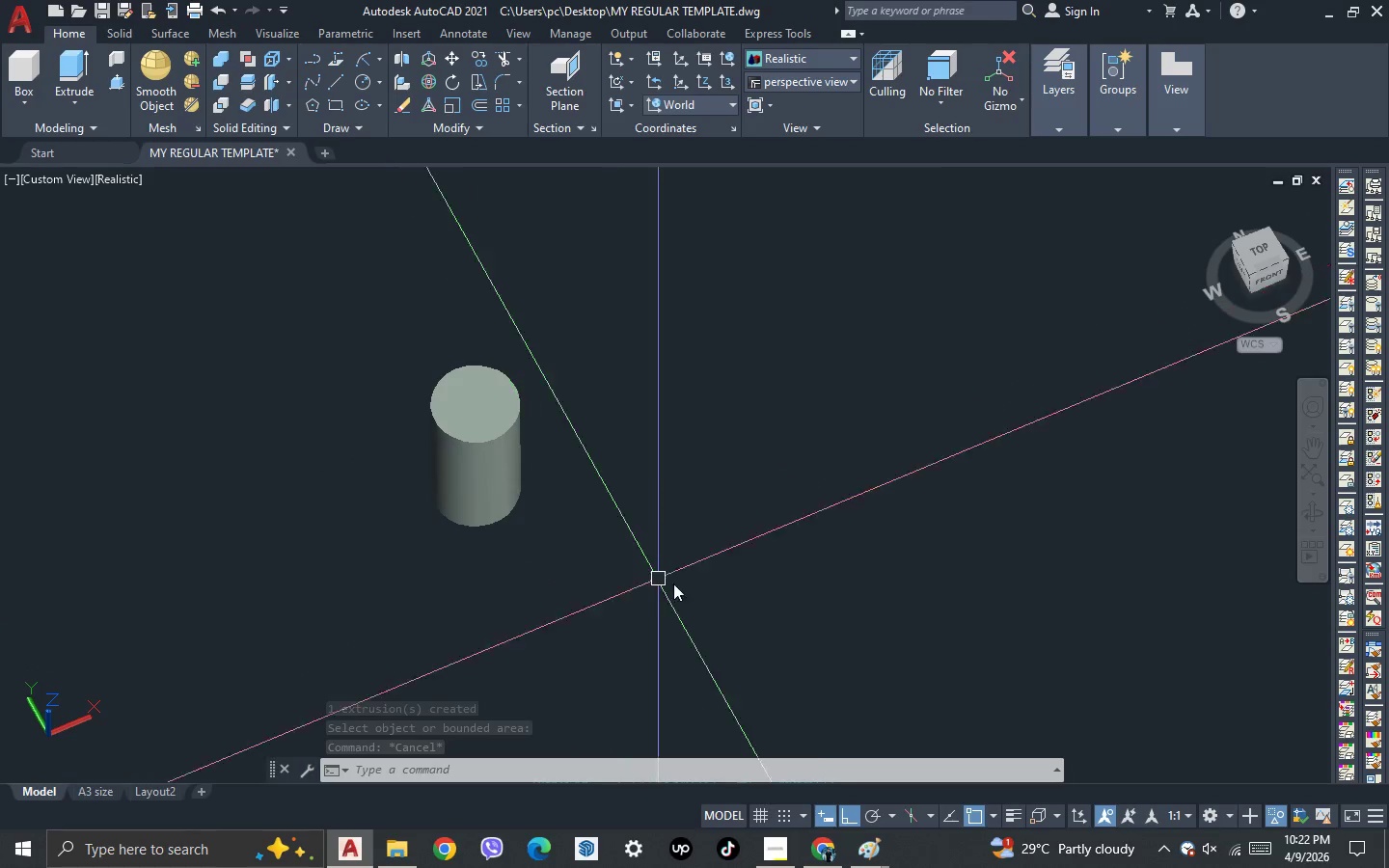 
wait(5.73)
 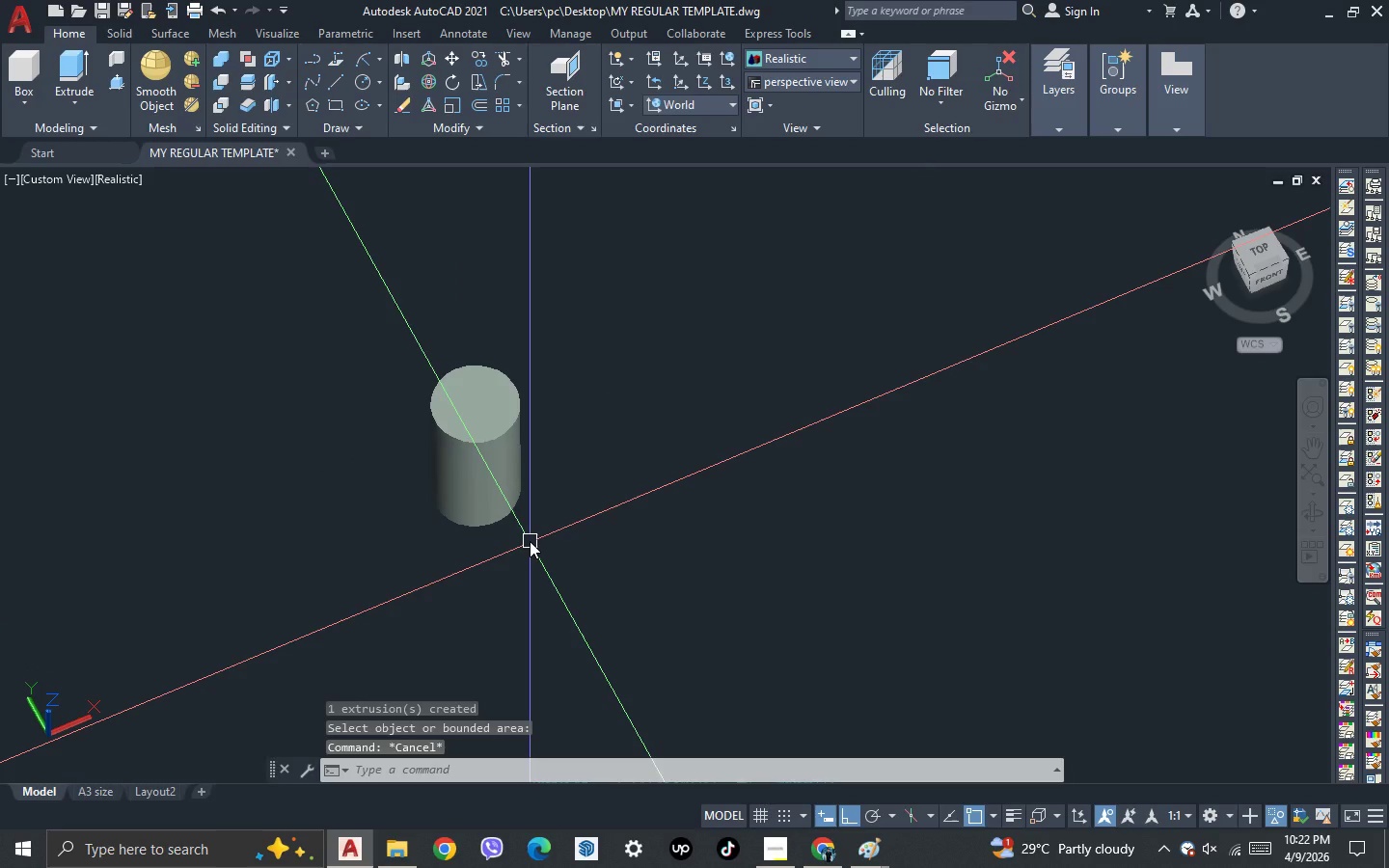 
left_click([1271, 814])
 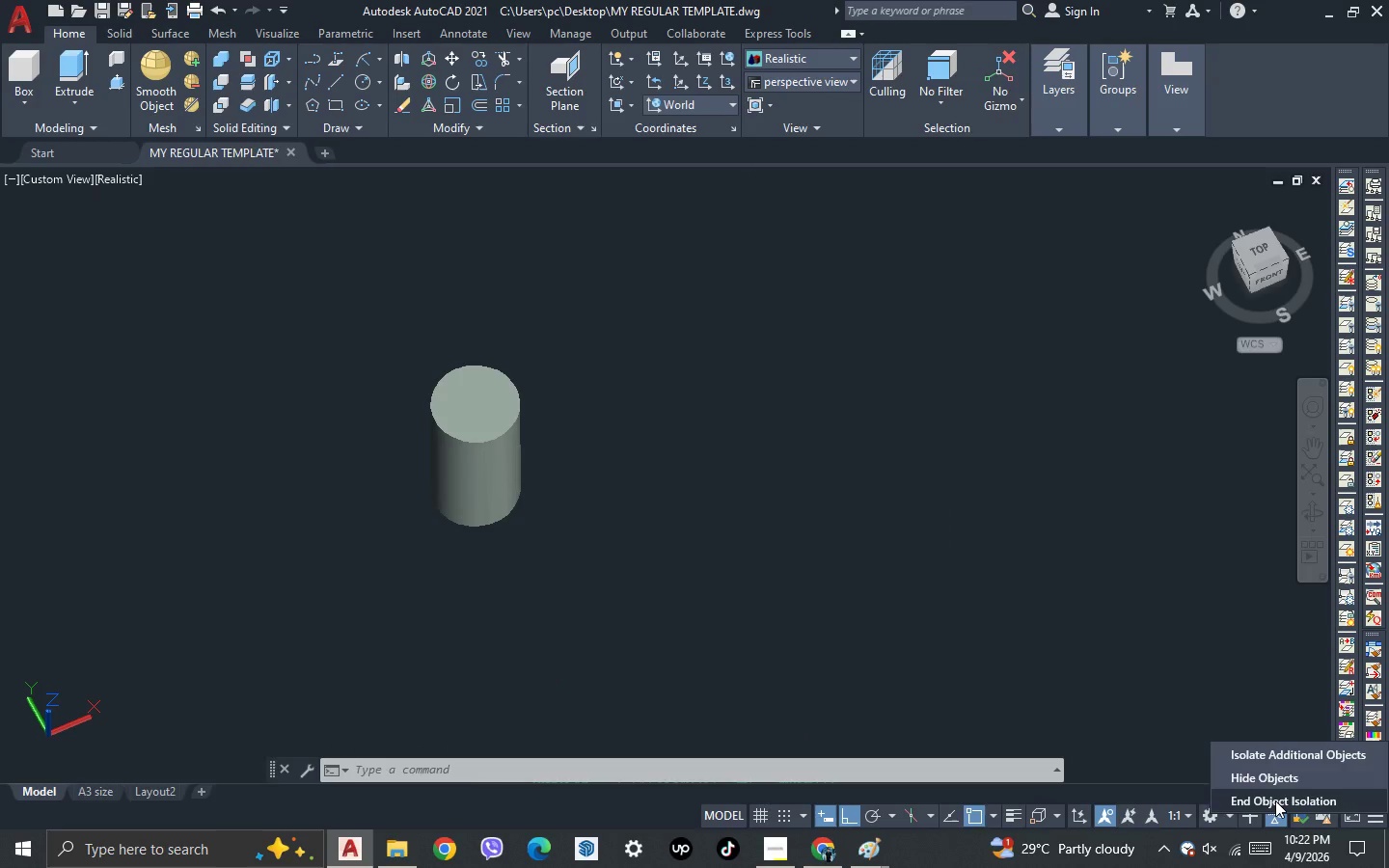 
left_click([1275, 800])
 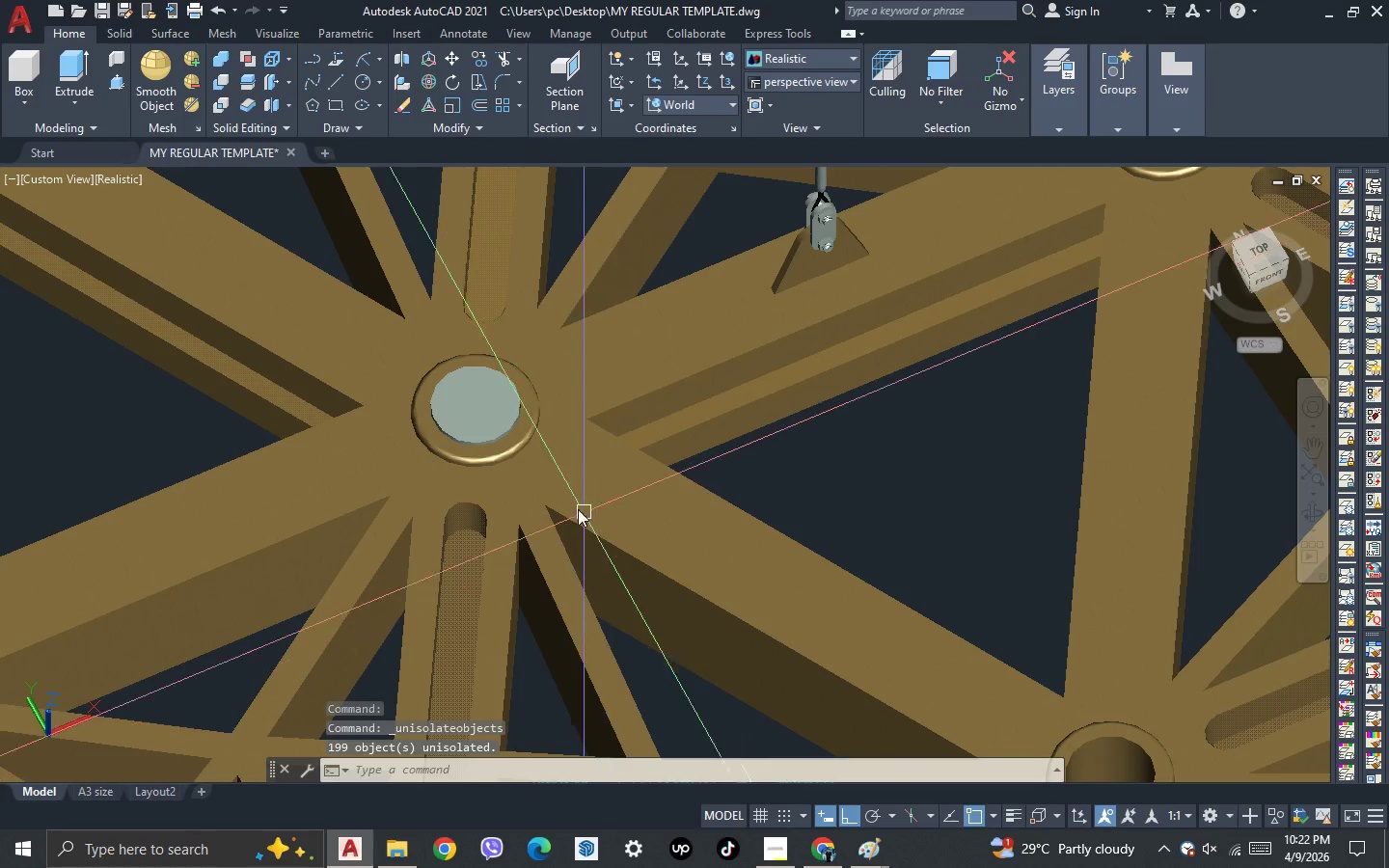 
scroll: coordinate [449, 367], scroll_direction: up, amount: 3.0
 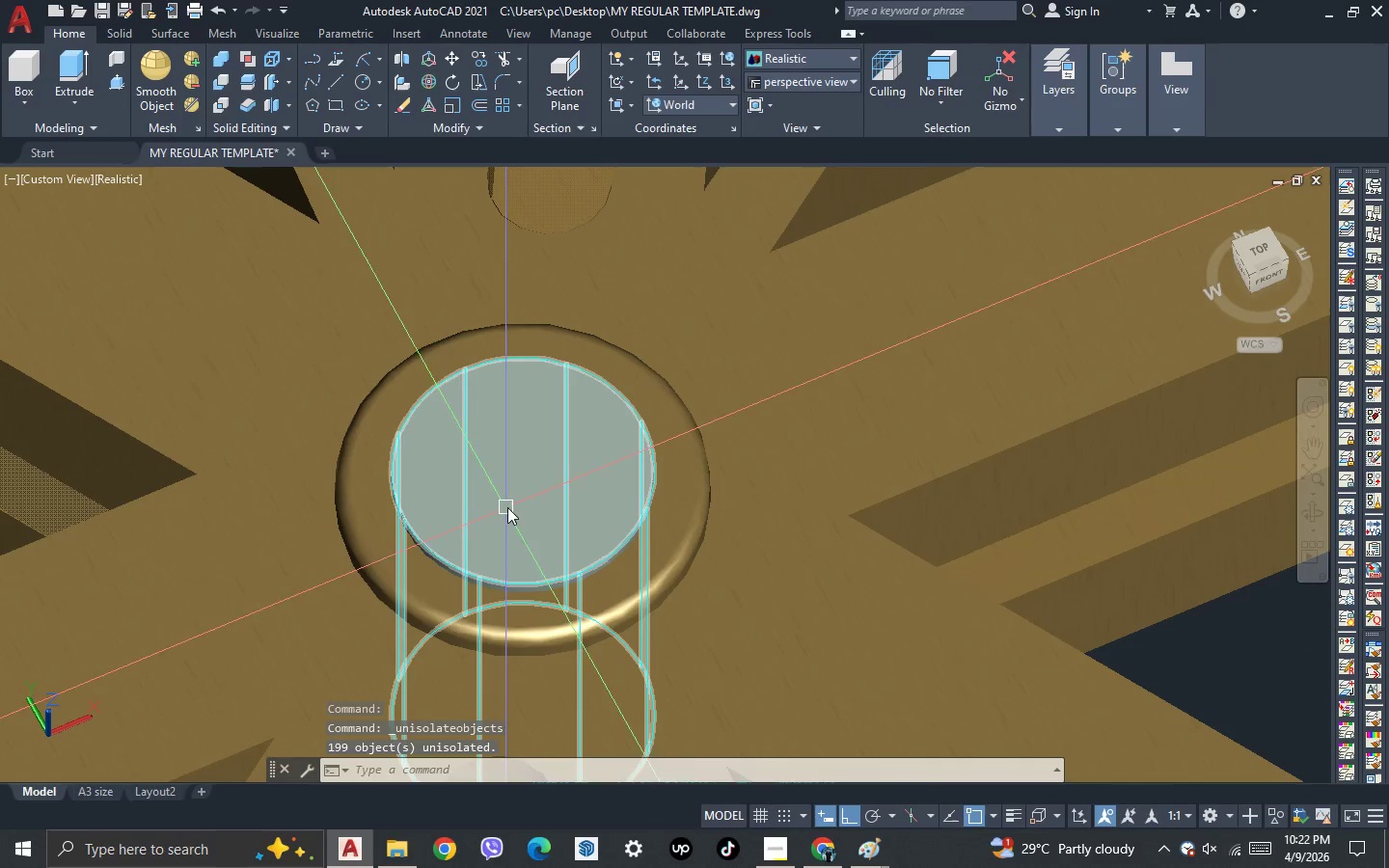 
scroll: coordinate [584, 499], scroll_direction: none, amount: 0.0
 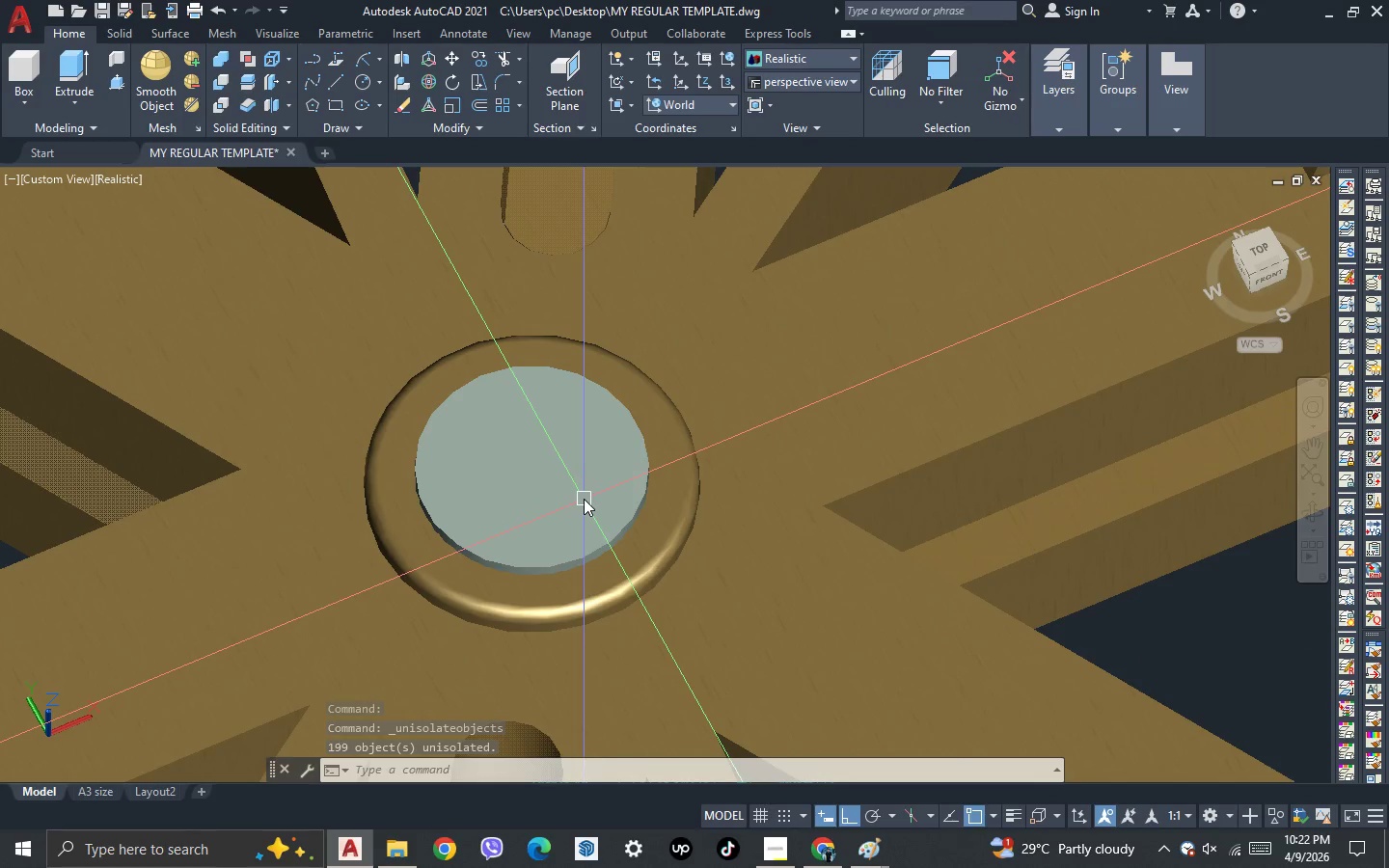 
key(F)
 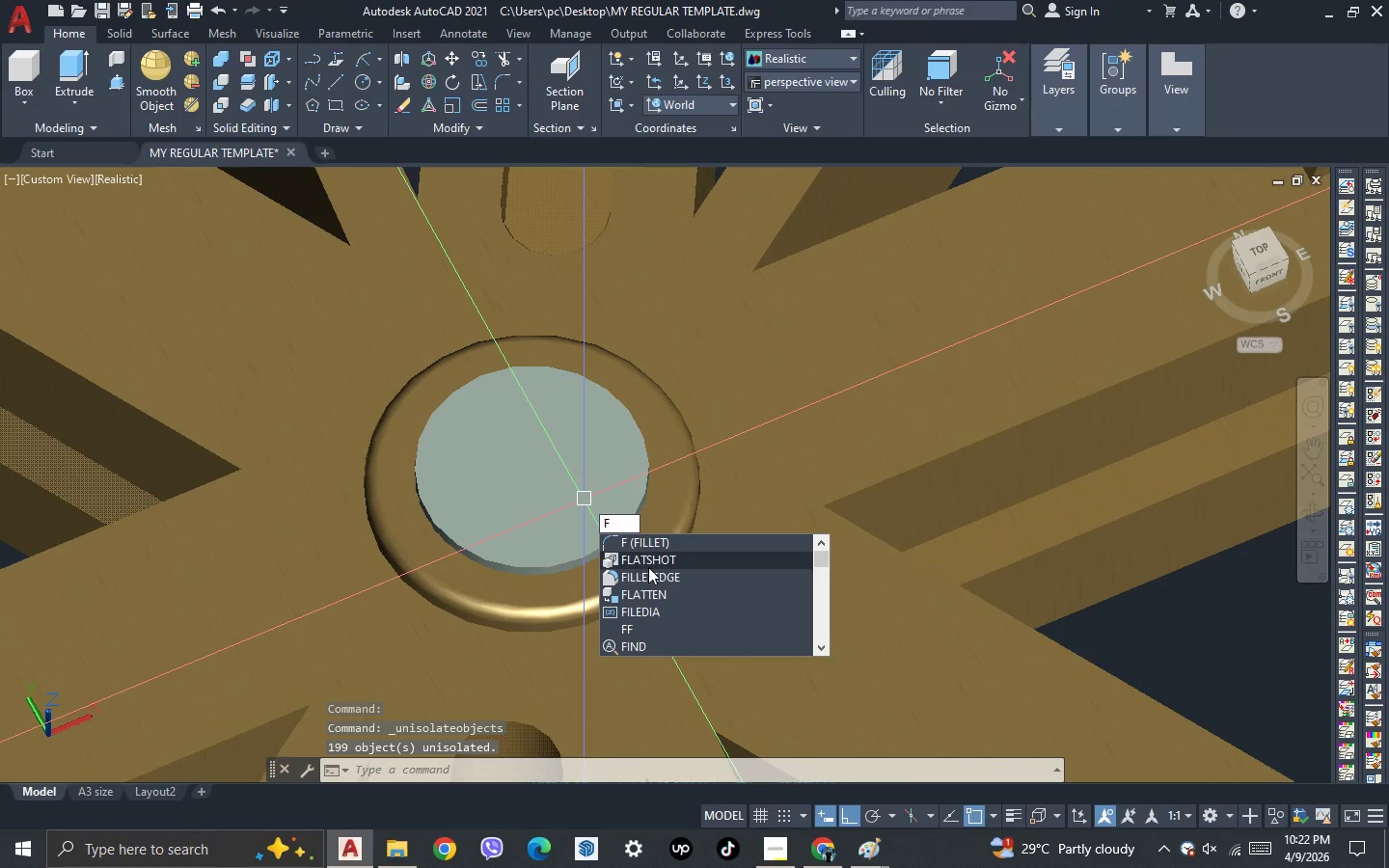 
key(Escape)
 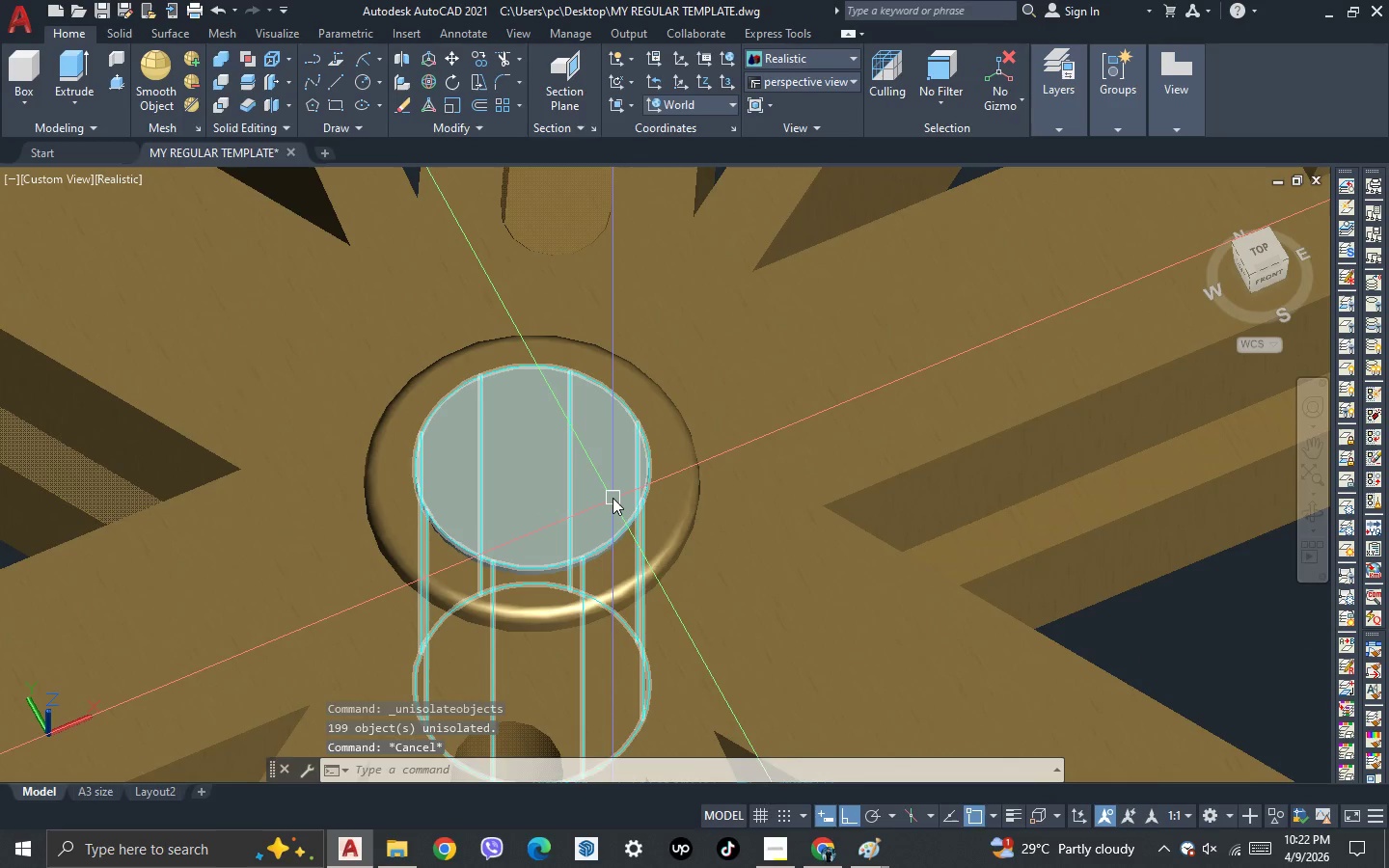 
key(C)
 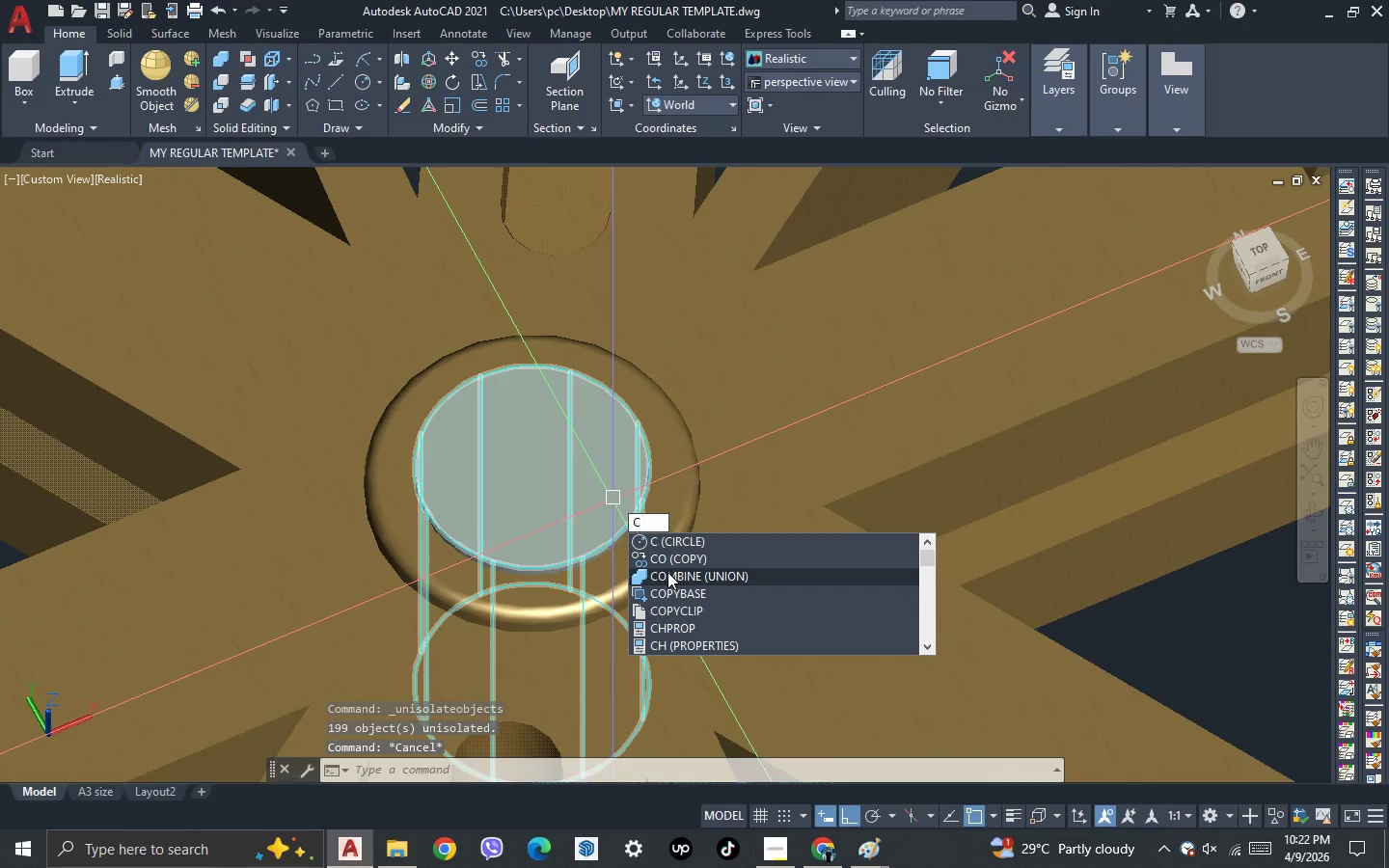 
key(H)
 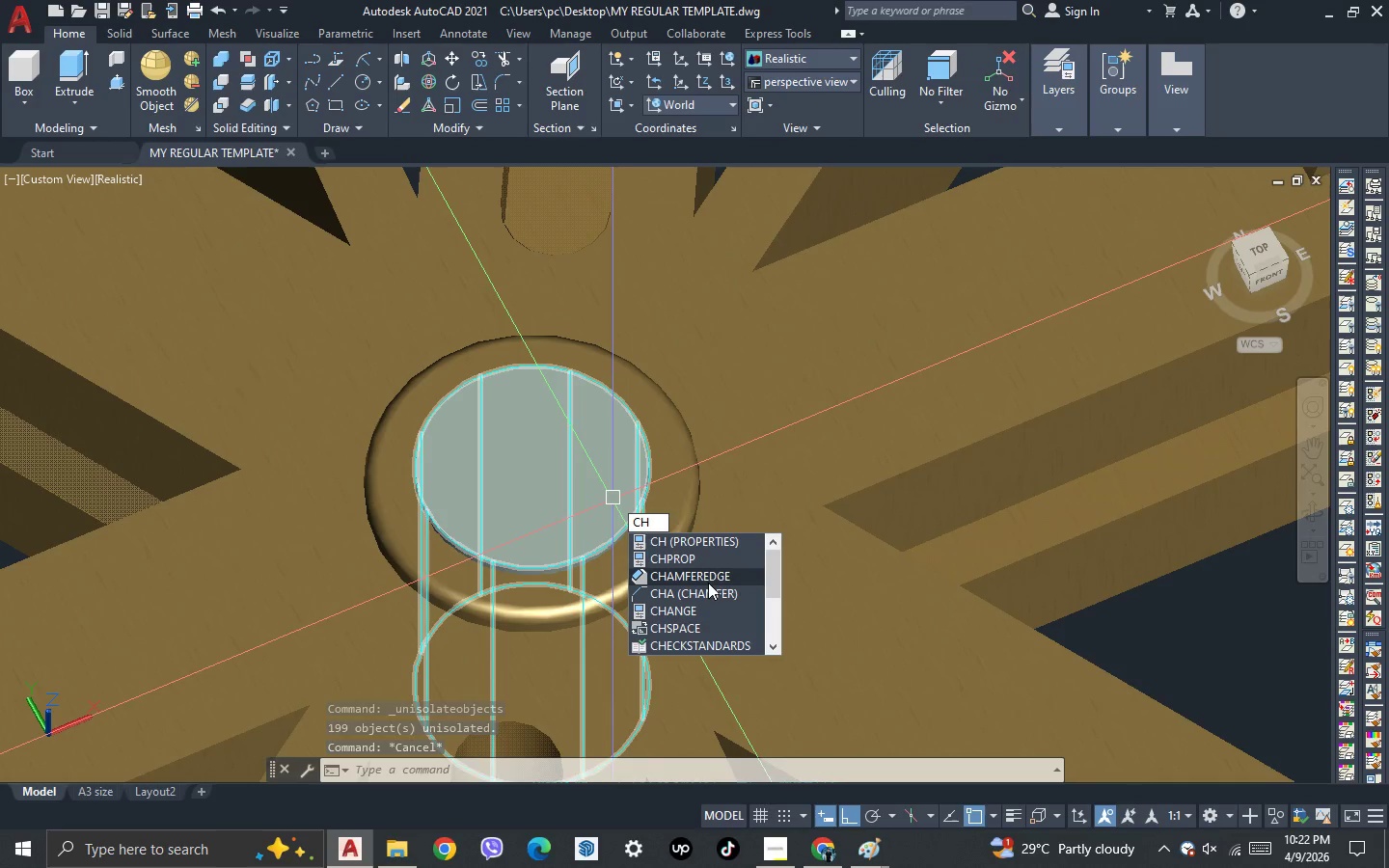 
left_click([708, 580])
 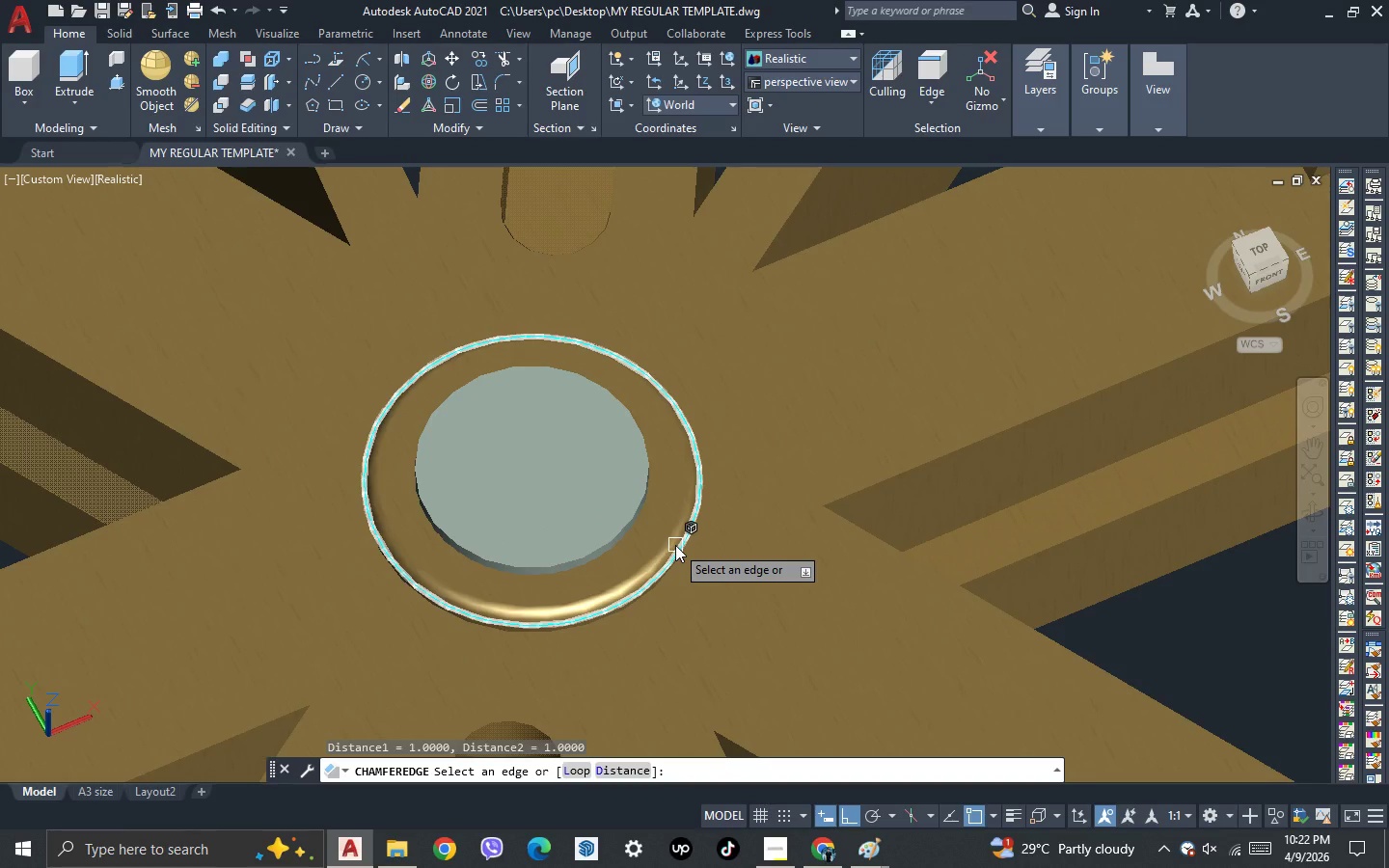 
key(D)
 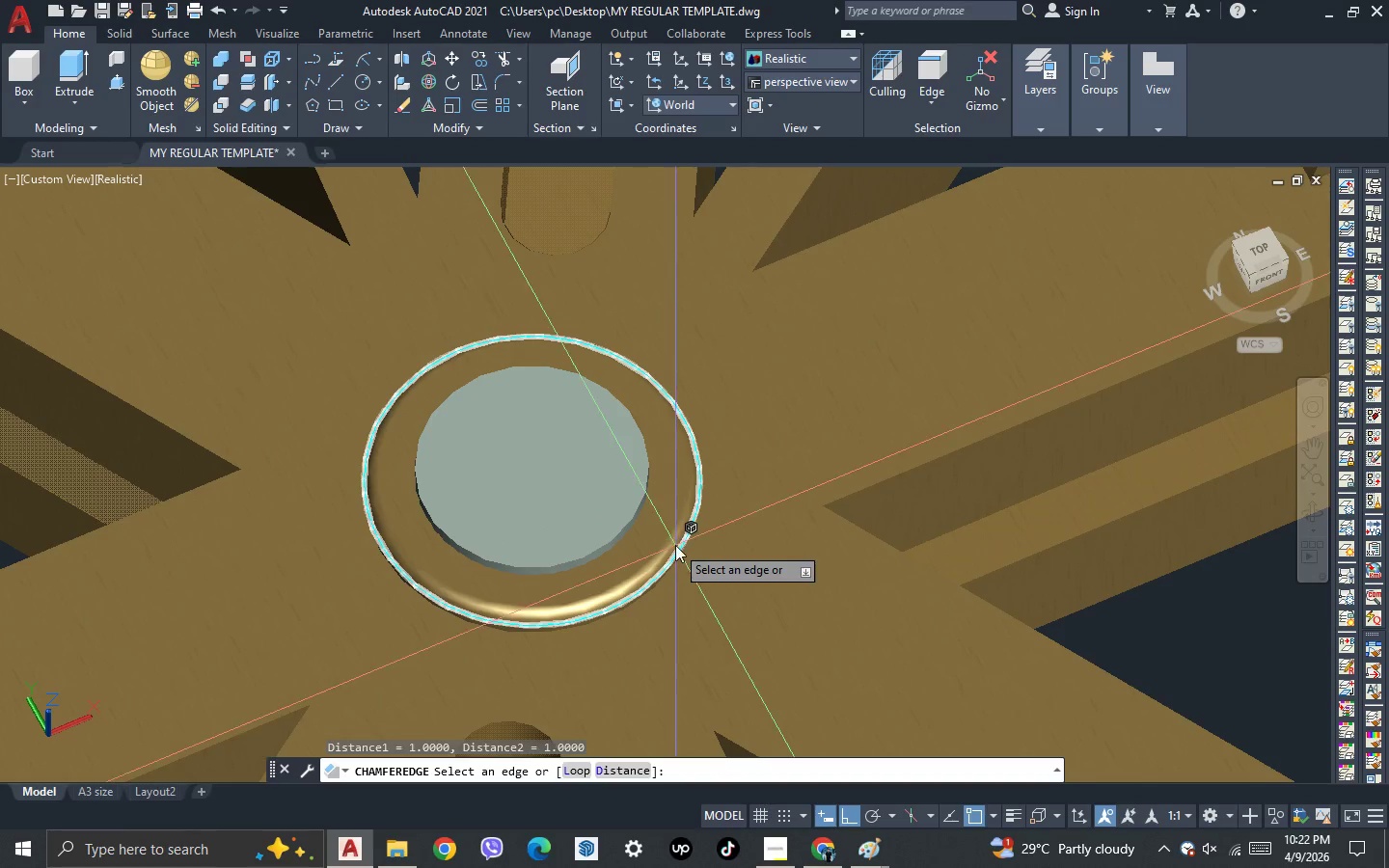 
key(Space)
 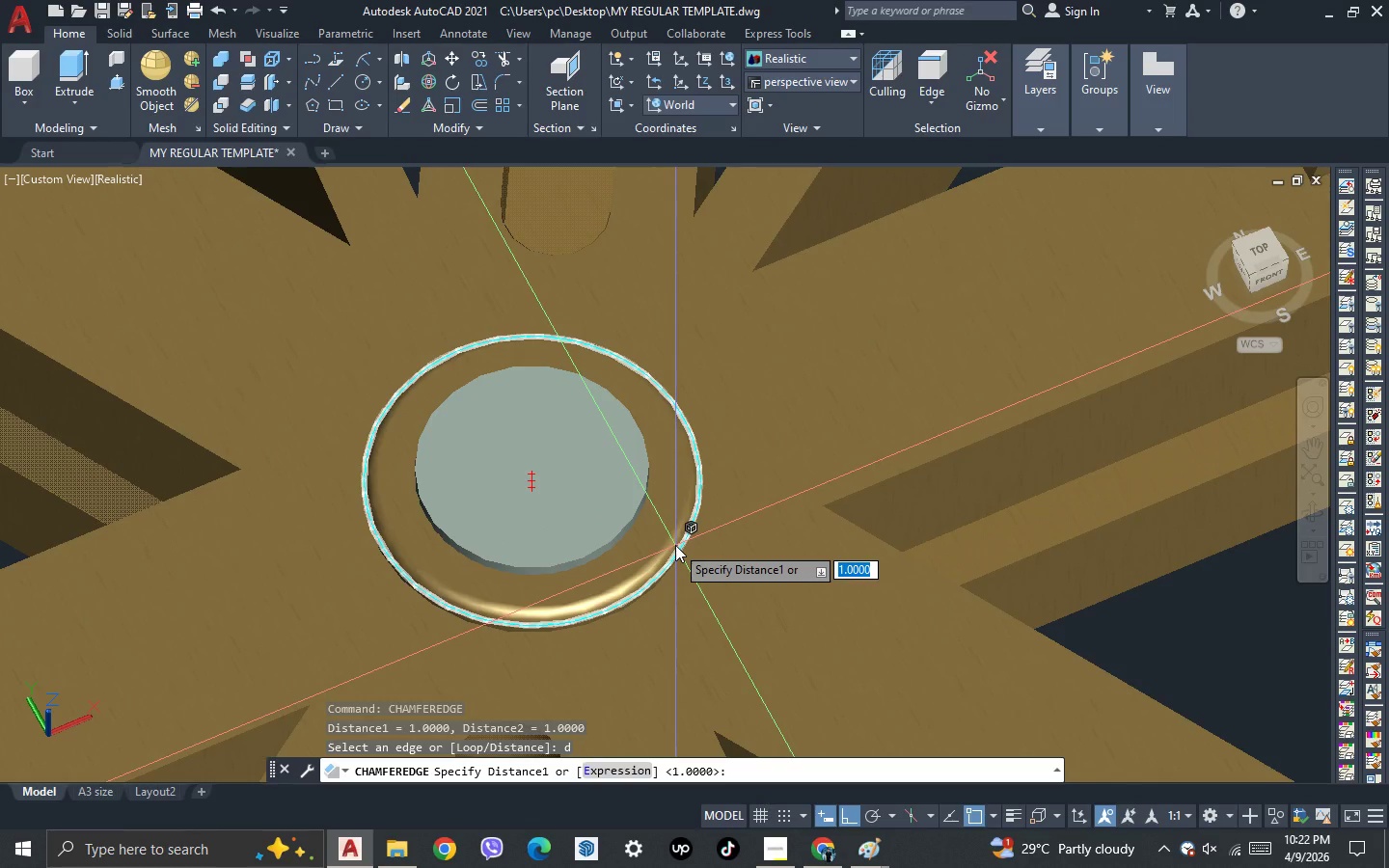 
key(2)
 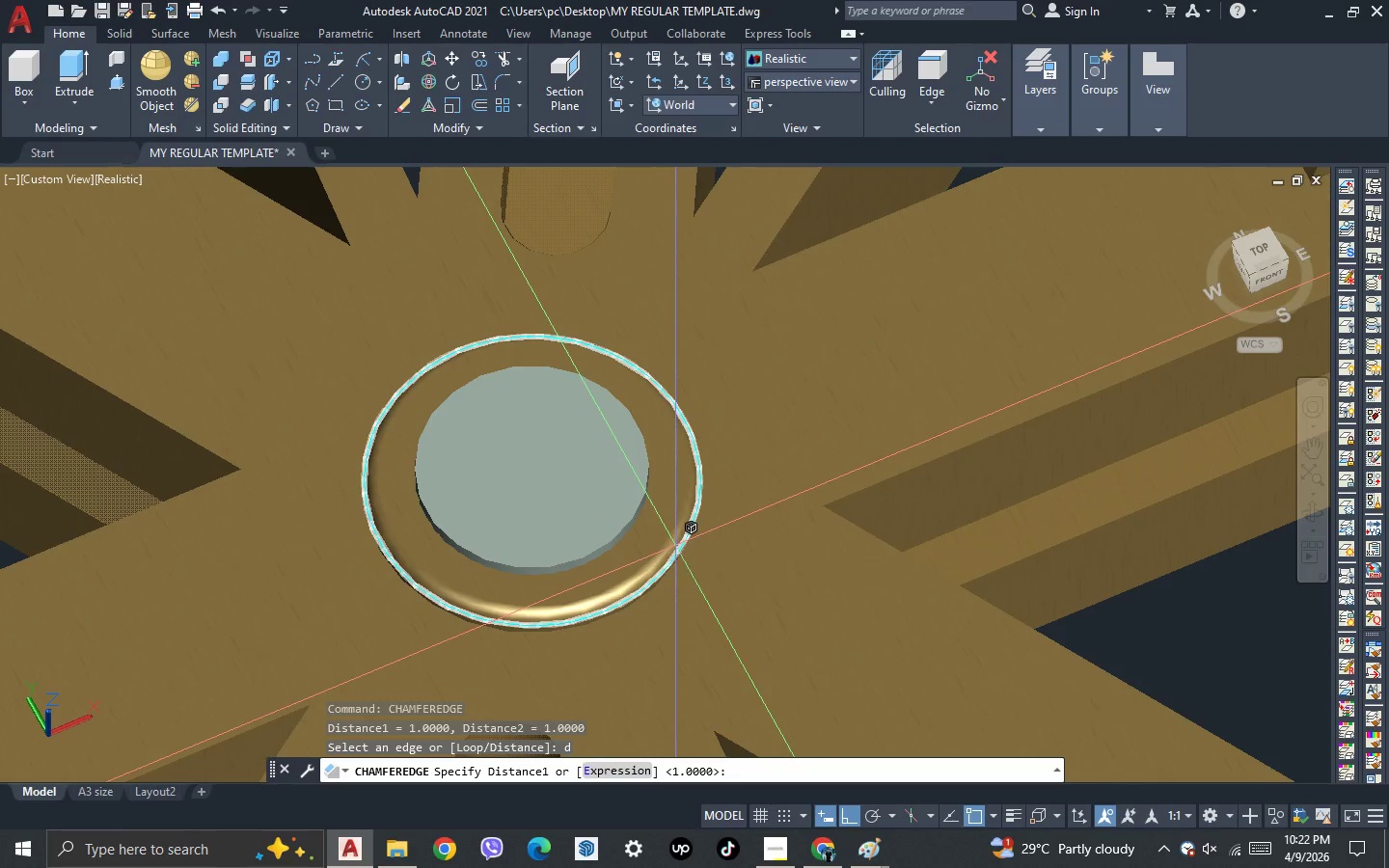 
key(Space)
 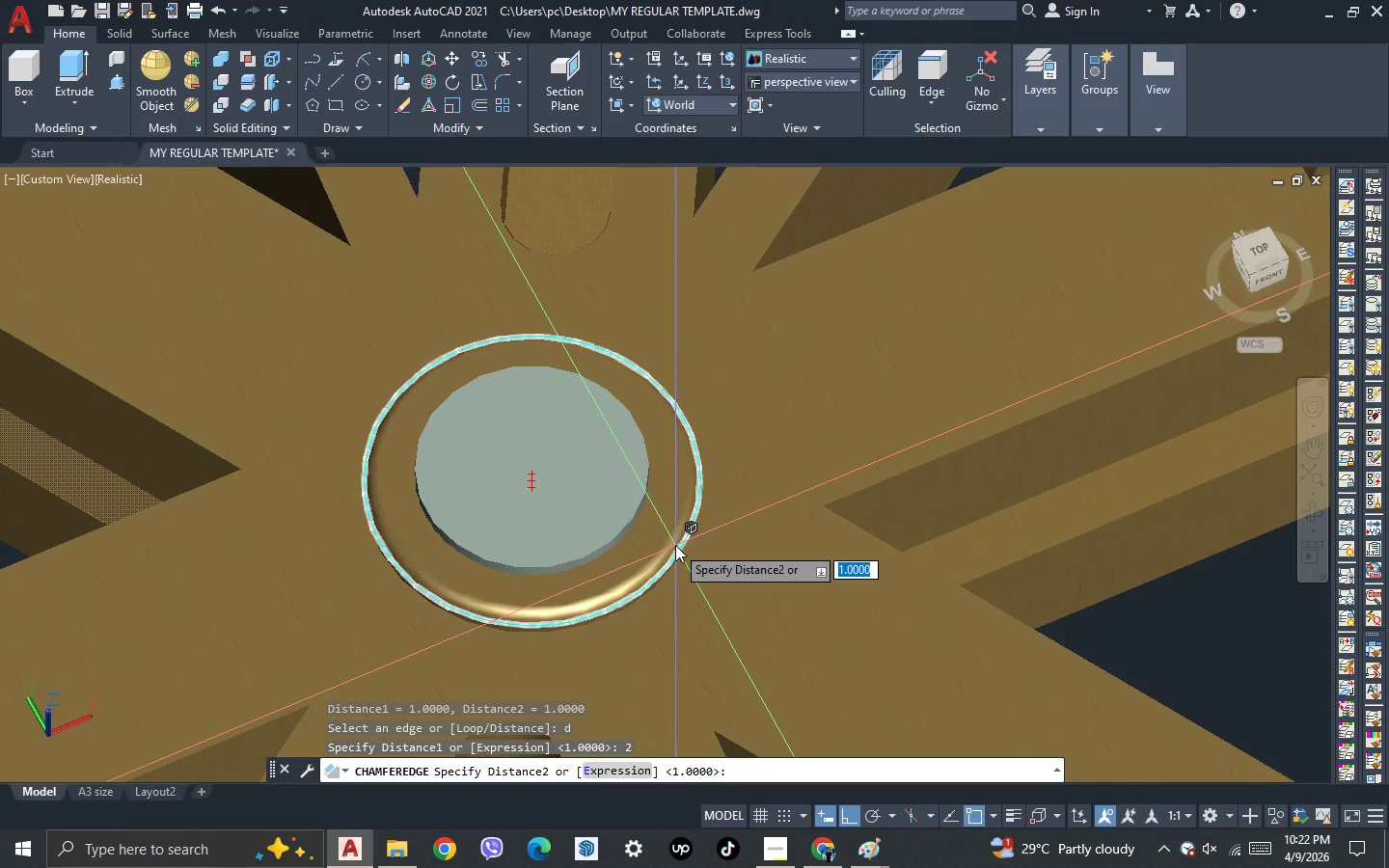 
key(2)
 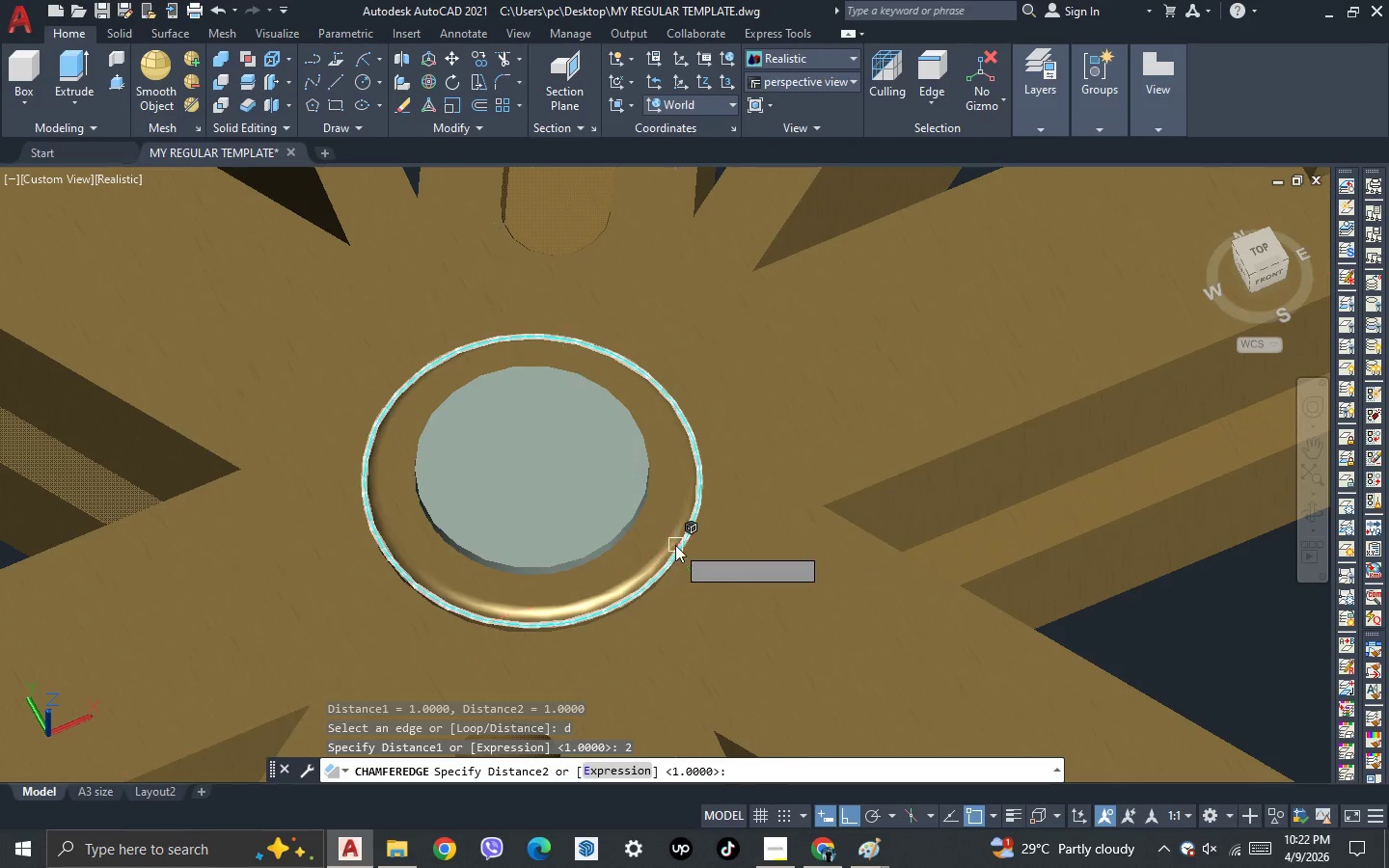 
key(Space)
 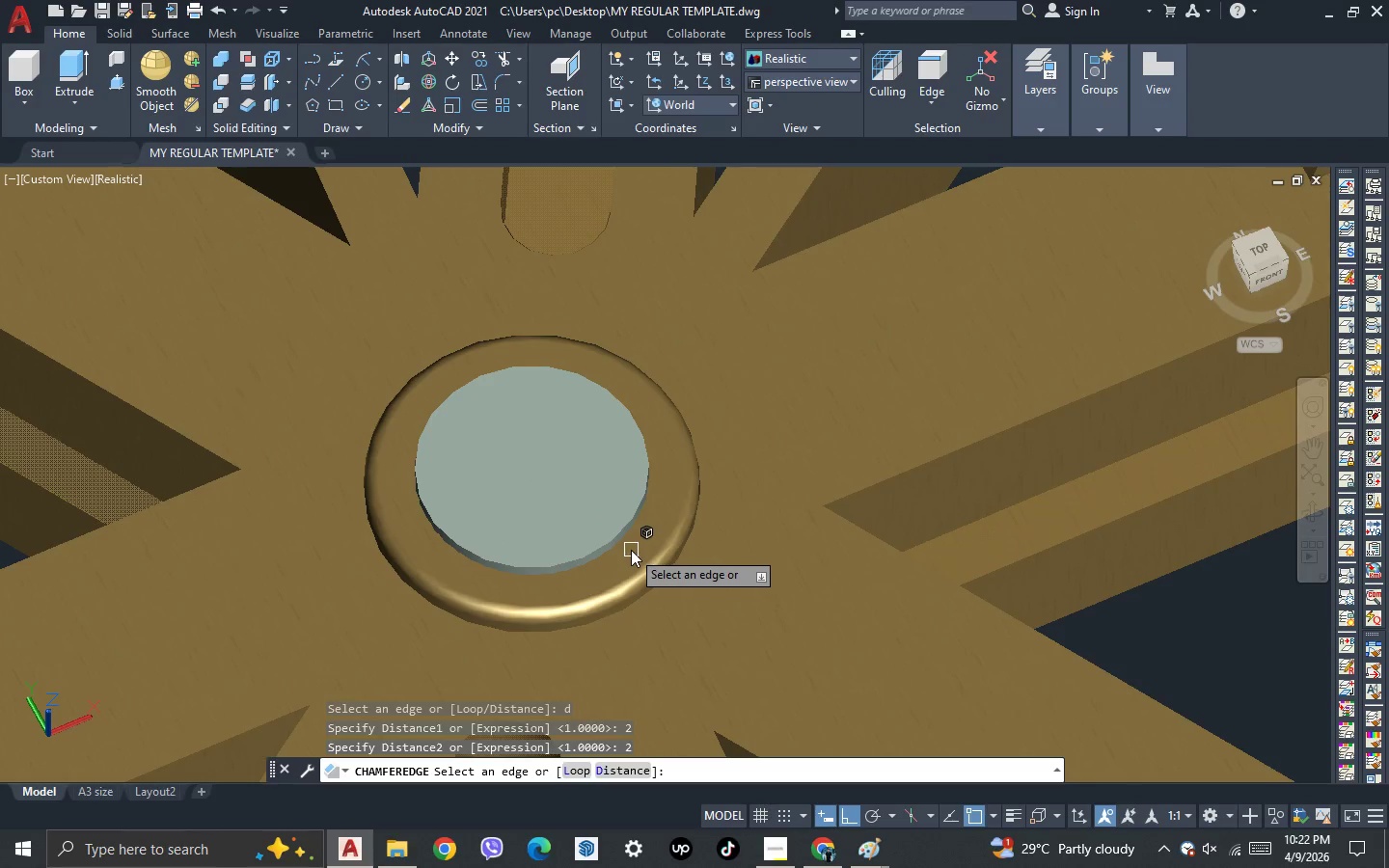 
scroll: coordinate [631, 550], scroll_direction: up, amount: 1.0
 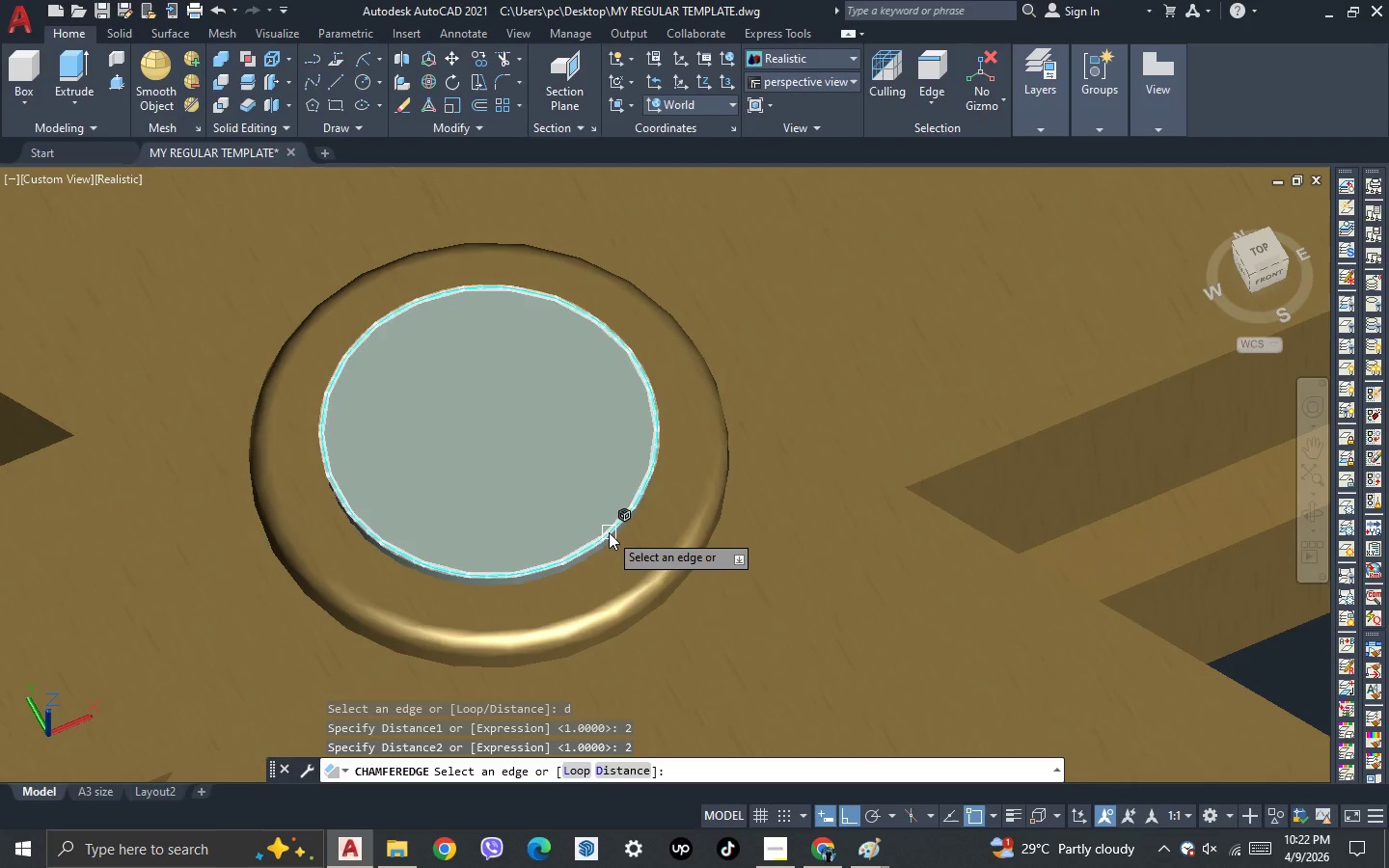 
left_click([609, 532])
 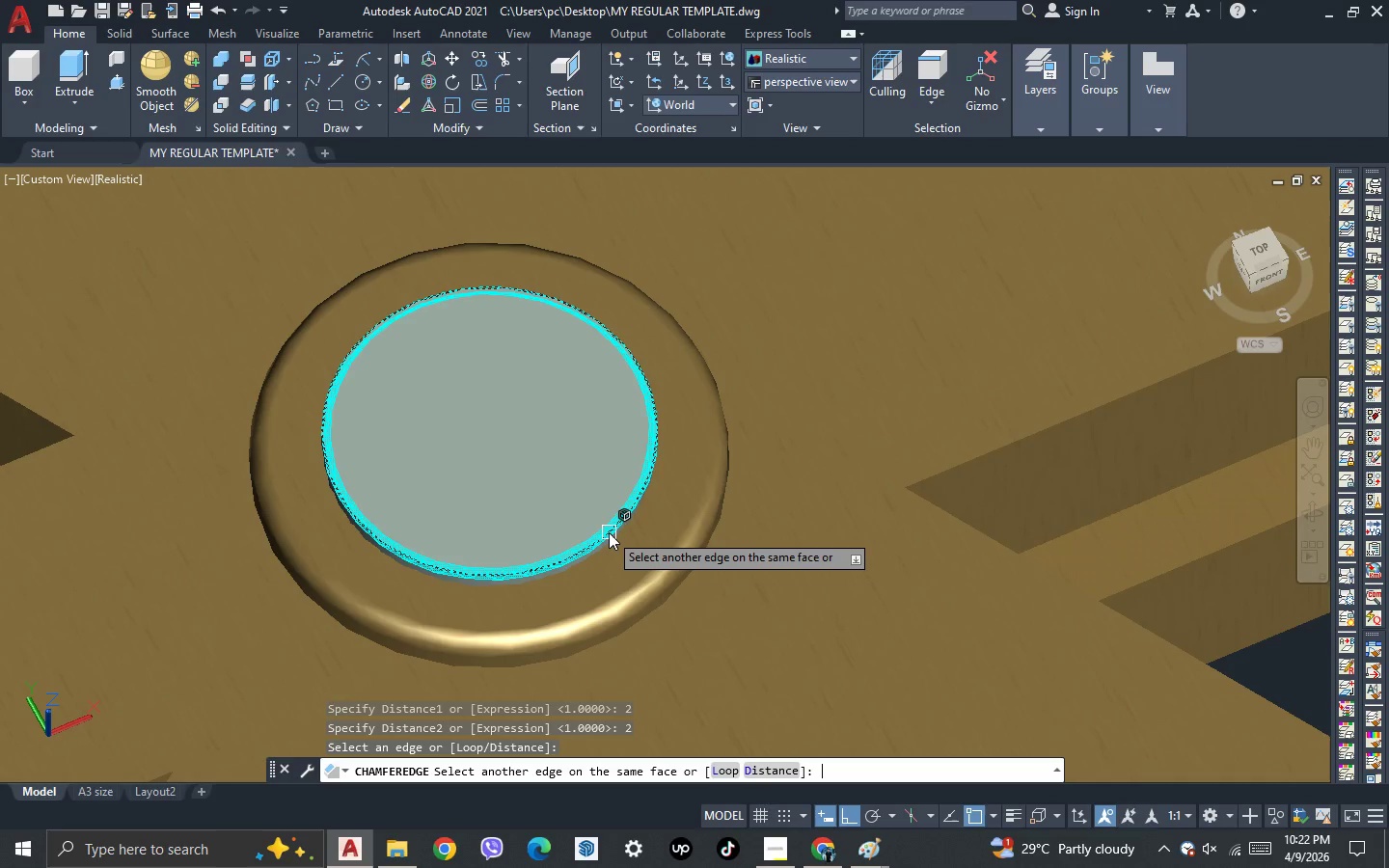 
key(Space)
 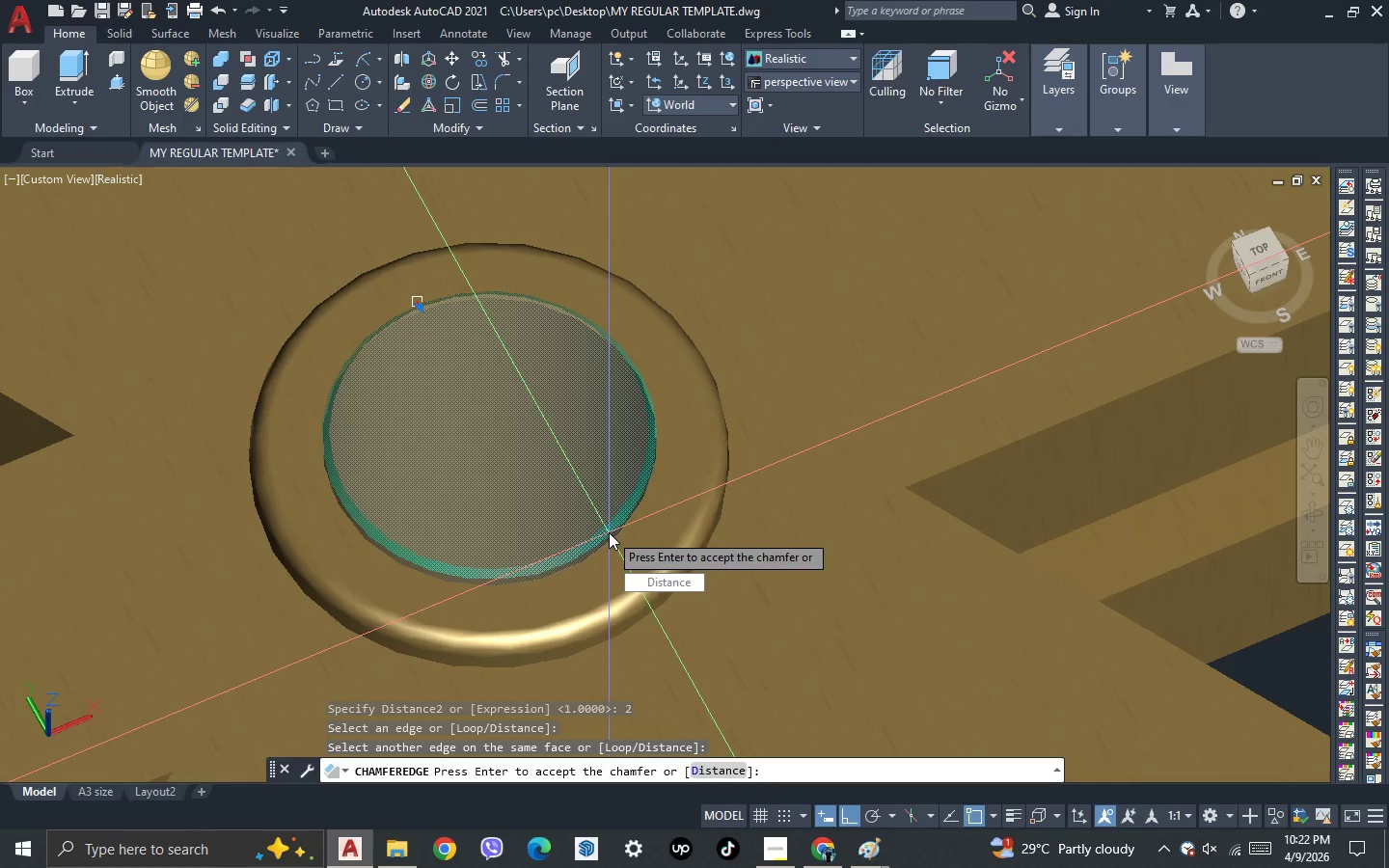 
key(Space)
 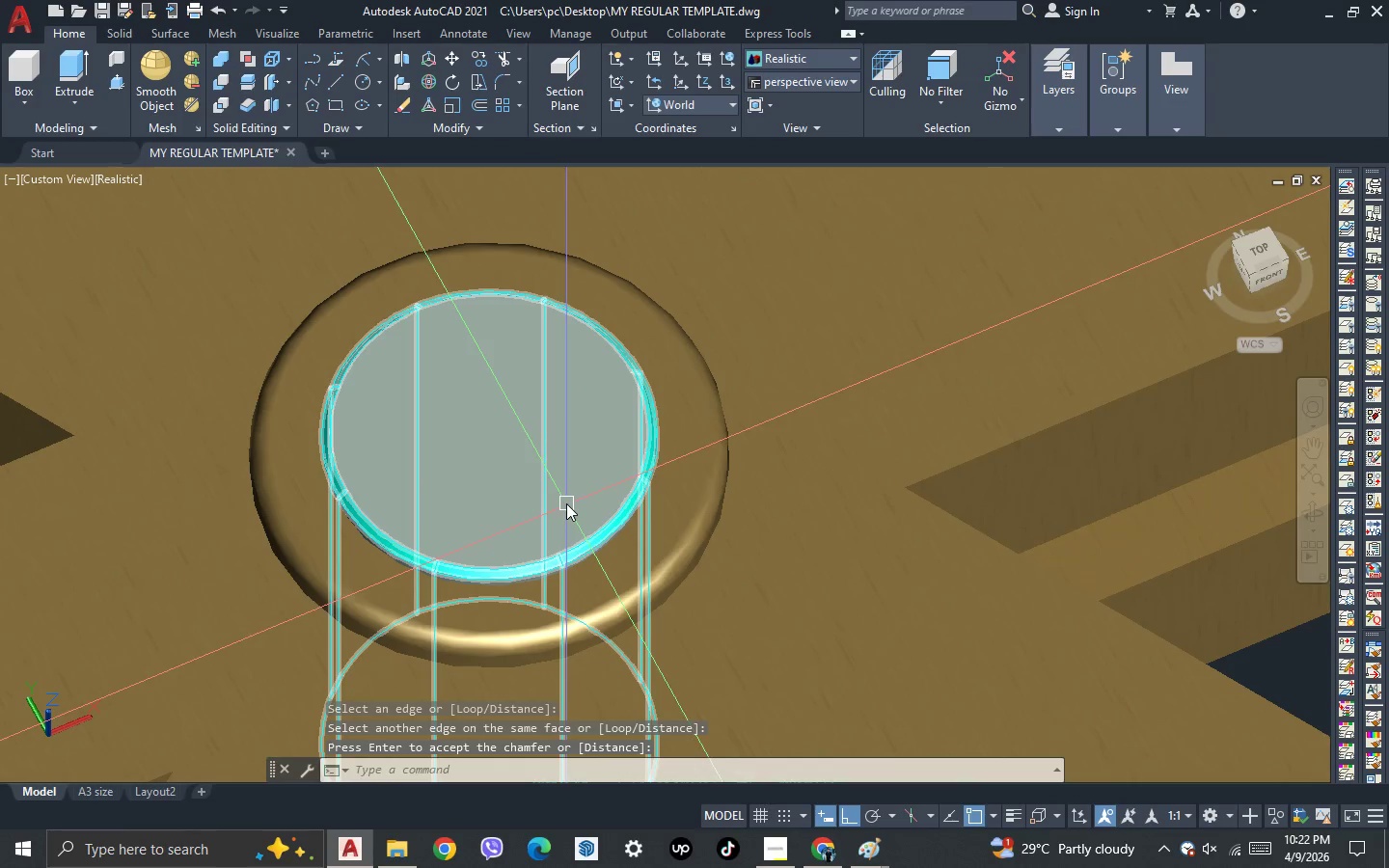 
scroll: coordinate [427, 559], scroll_direction: down, amount: 9.0
 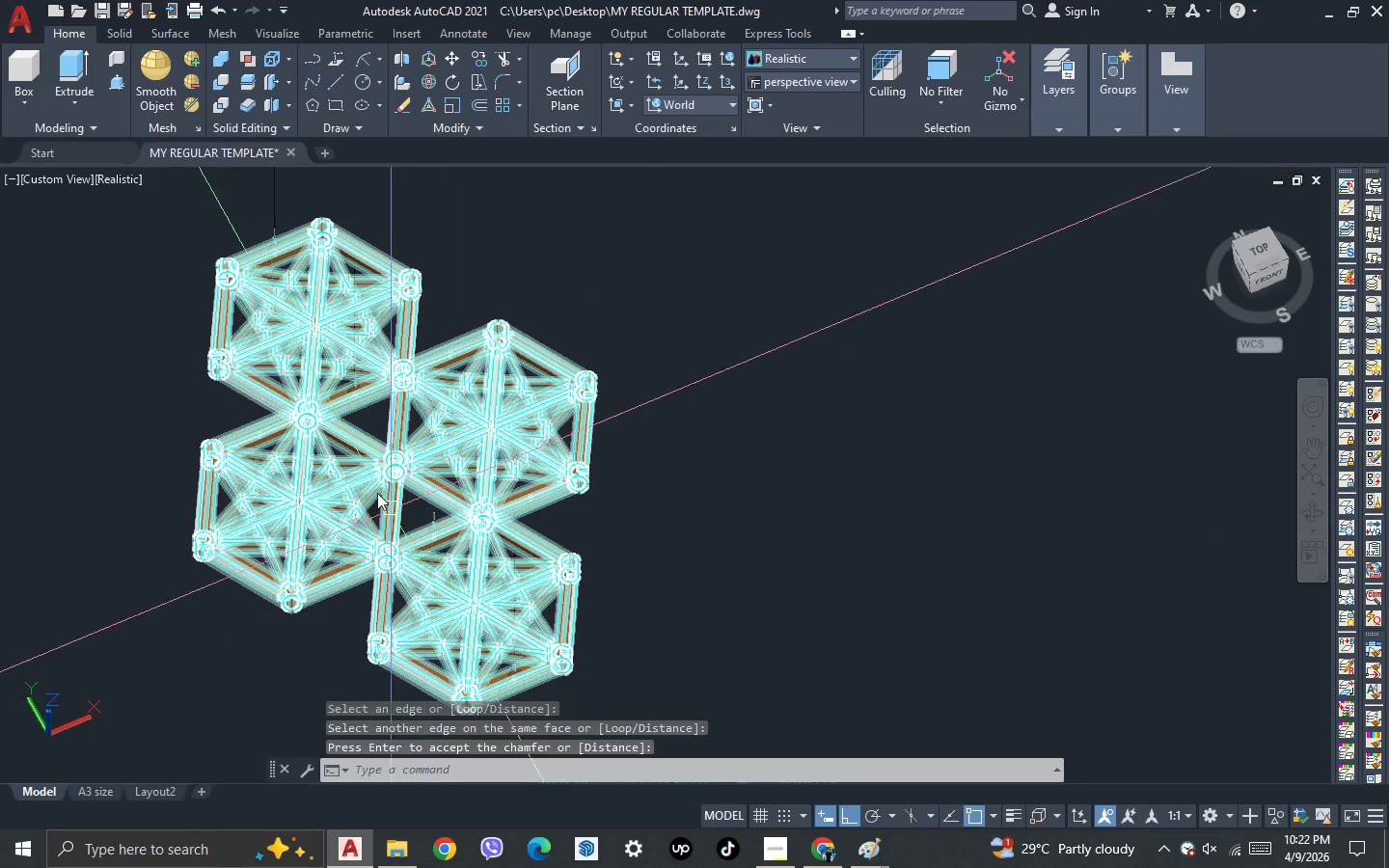 
scroll: coordinate [399, 446], scroll_direction: up, amount: 7.0
 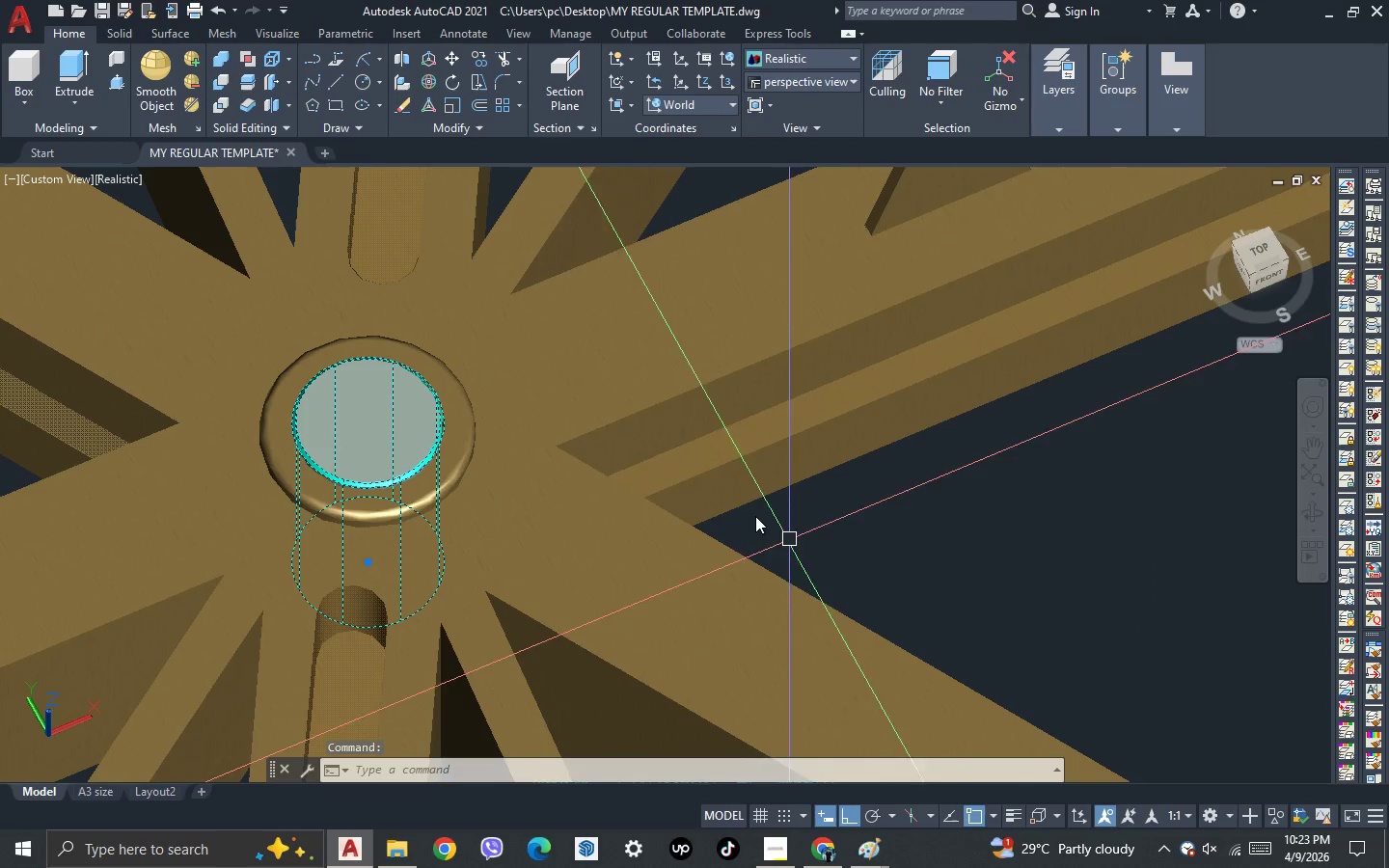 
wait(6.77)
 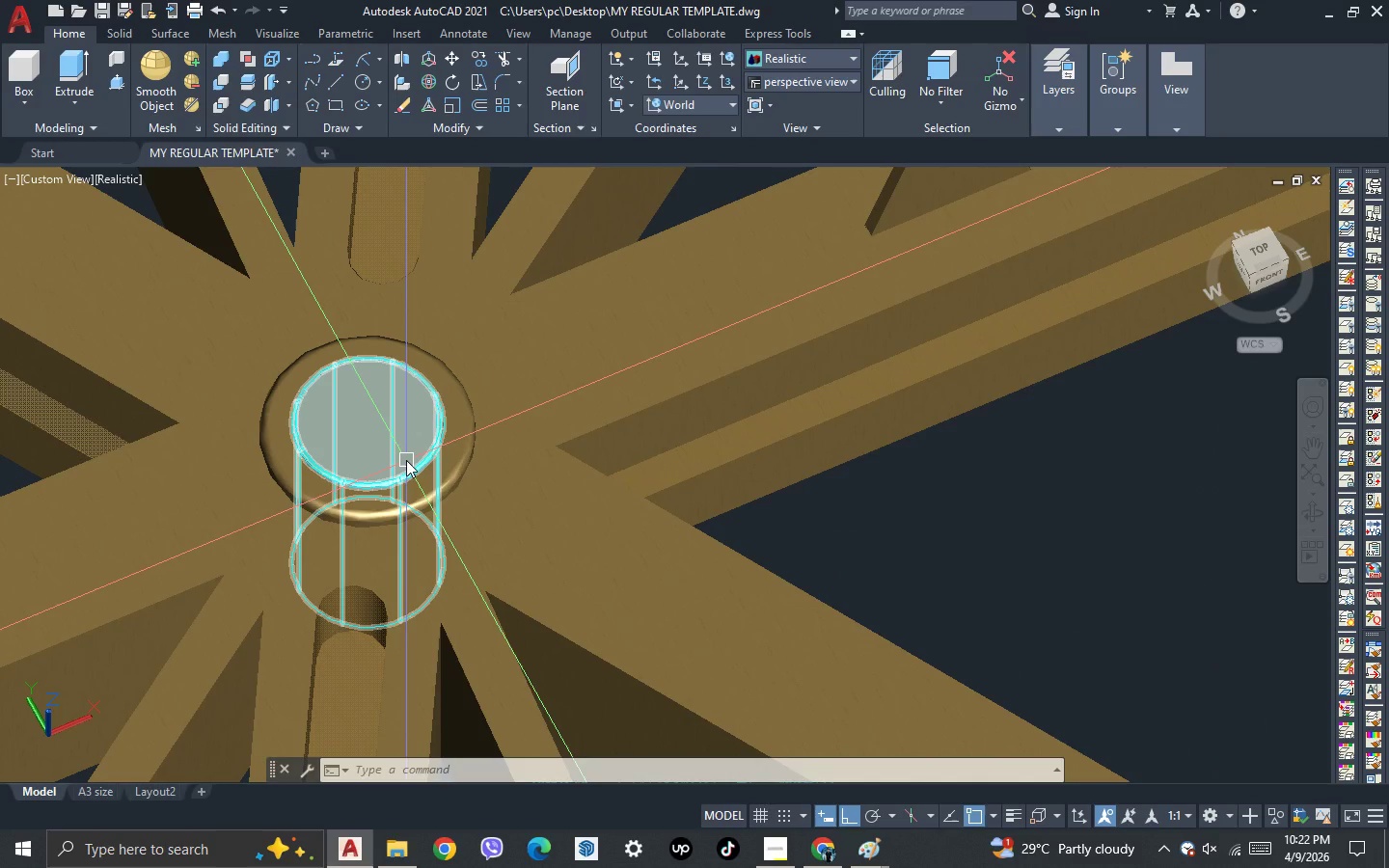 
left_click([1274, 820])
 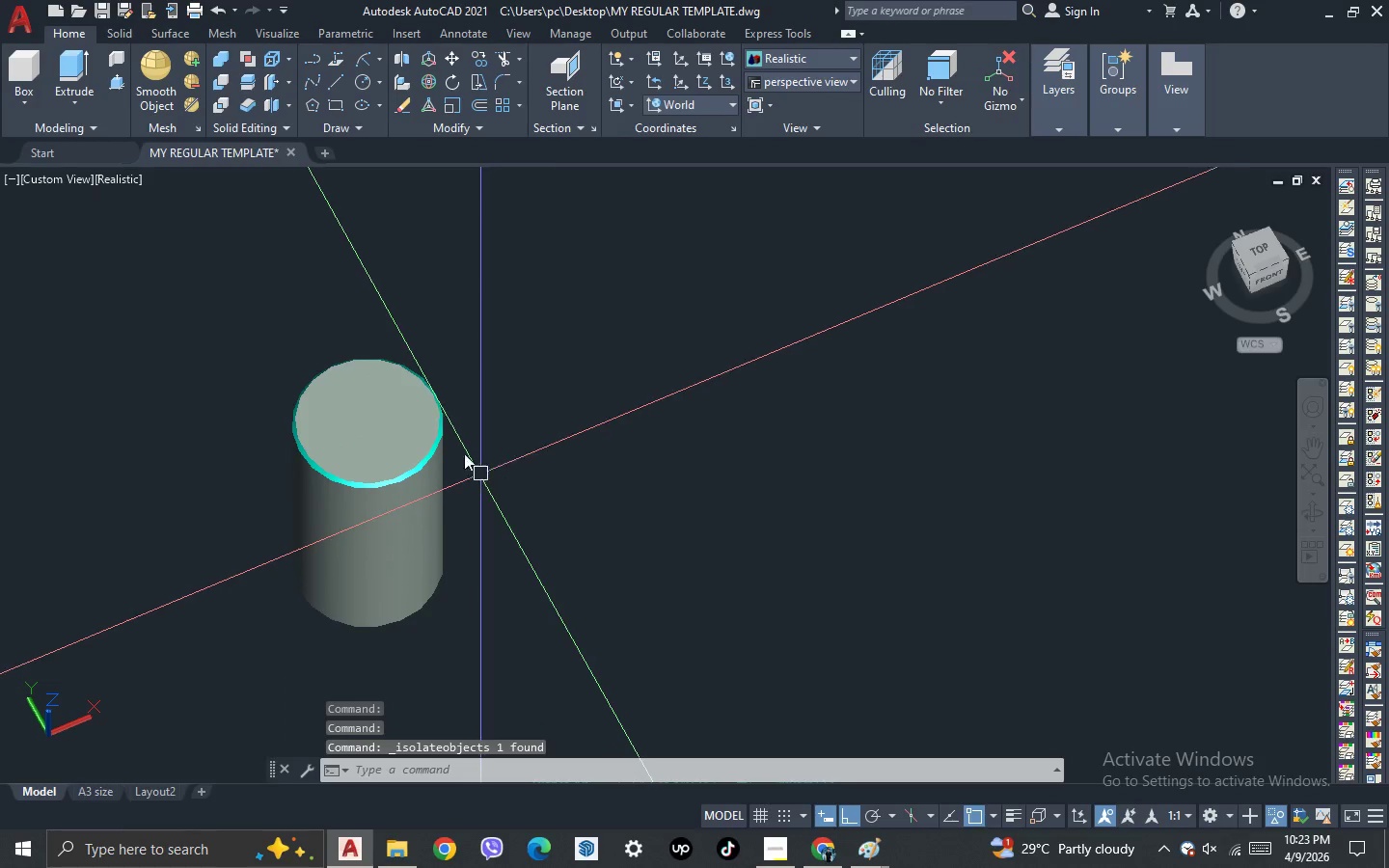 
left_click([64, 176])
 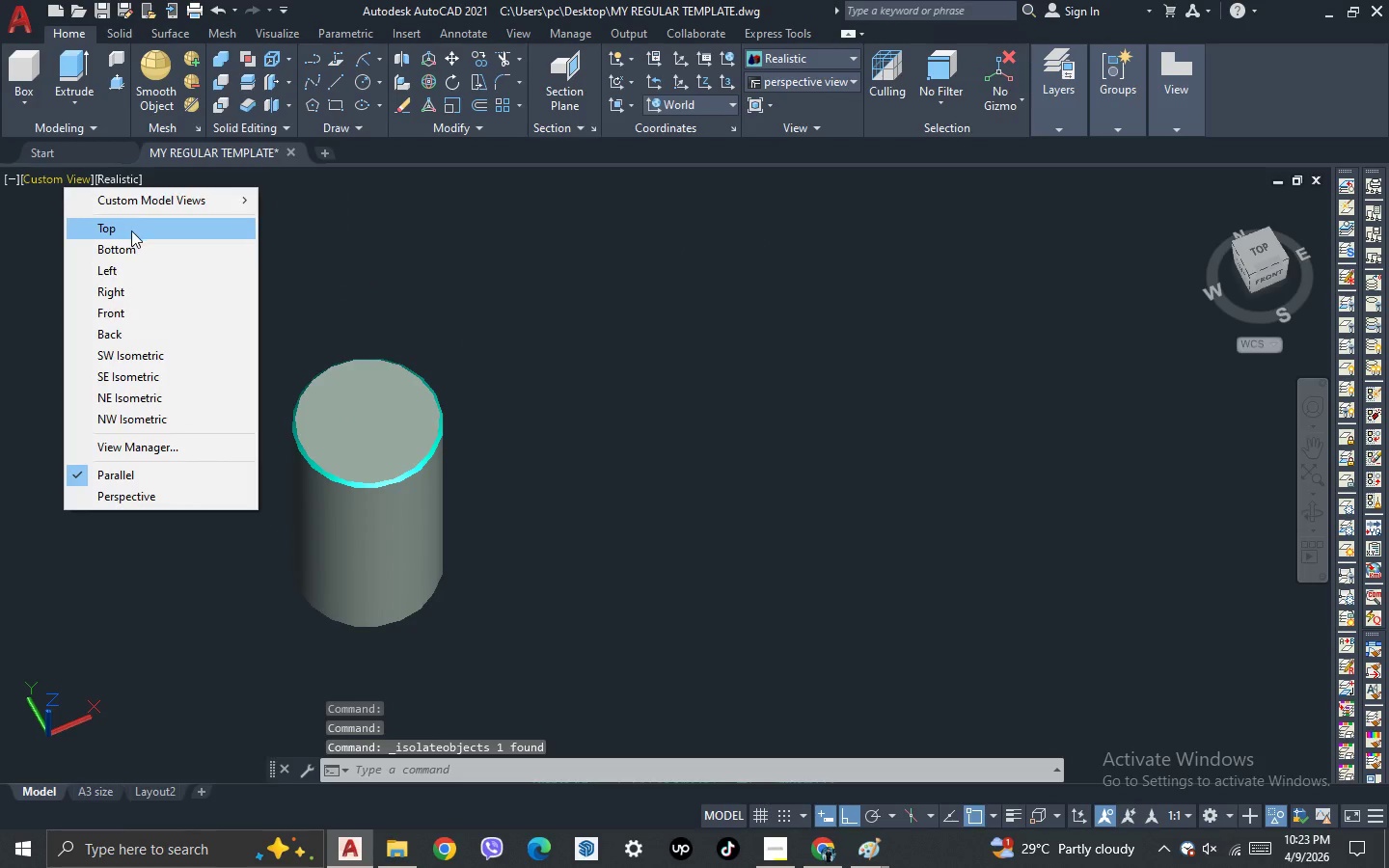 
left_click([131, 231])
 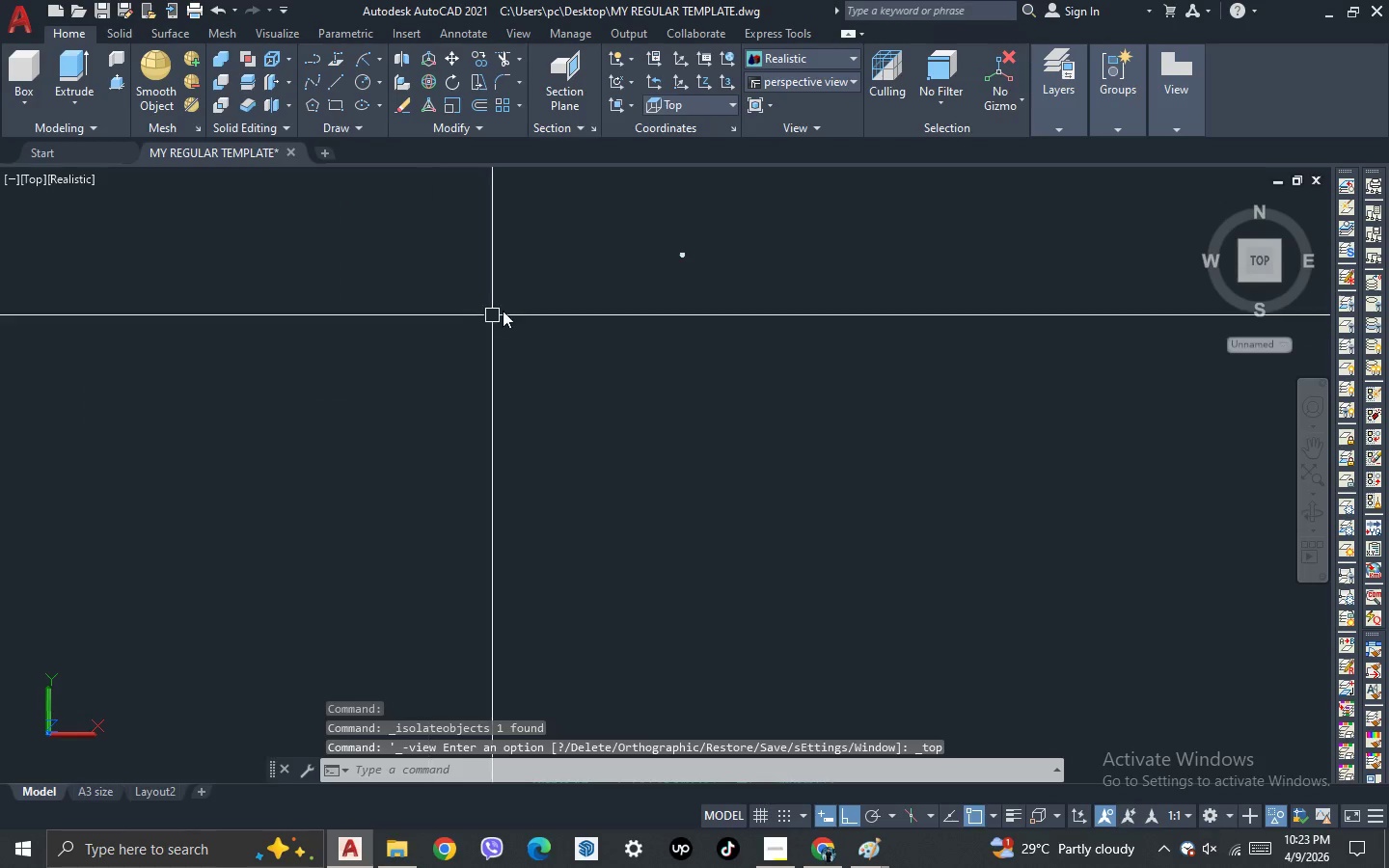 
key(3)
 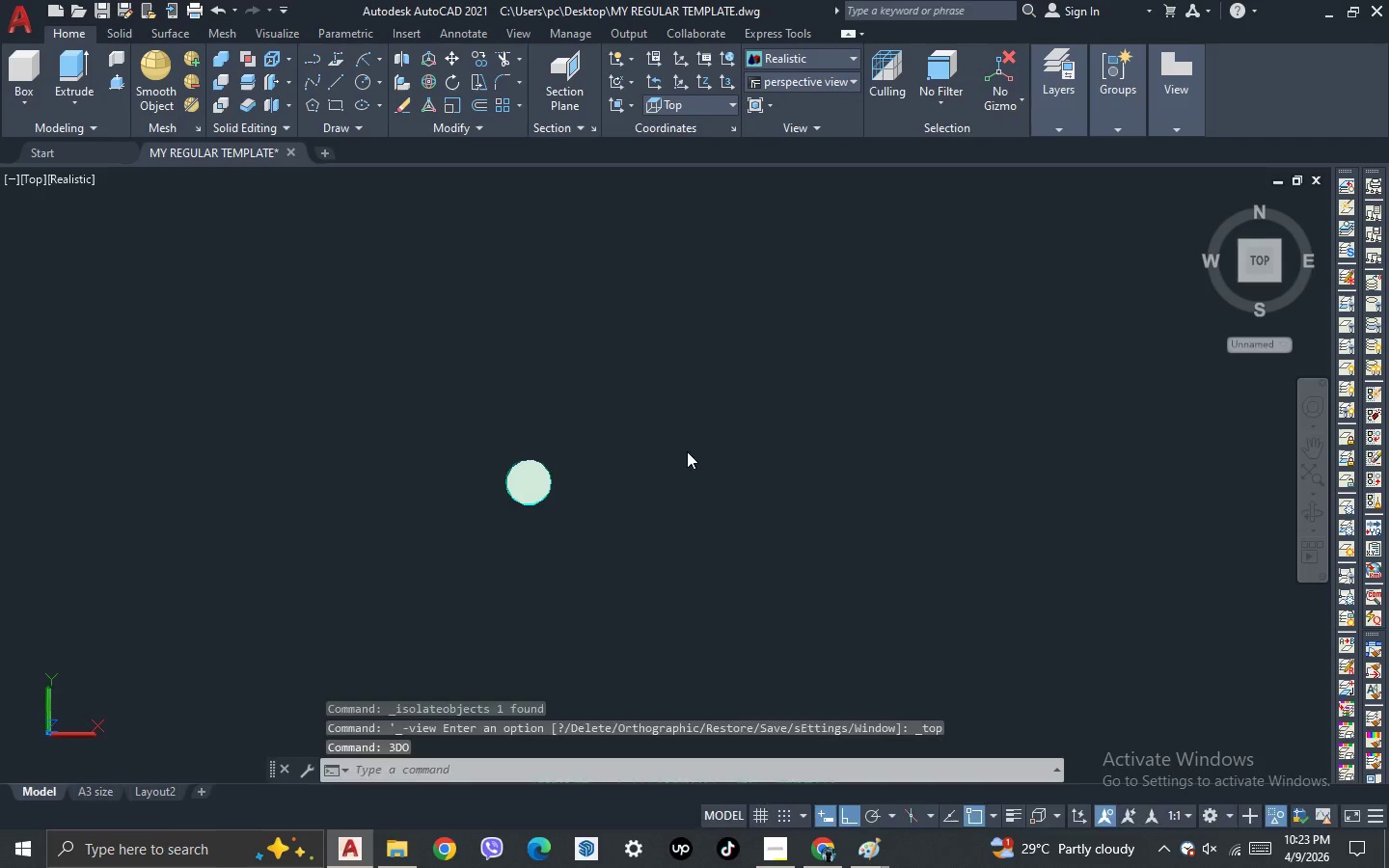 
scroll: coordinate [673, 273], scroll_direction: up, amount: 6.0
 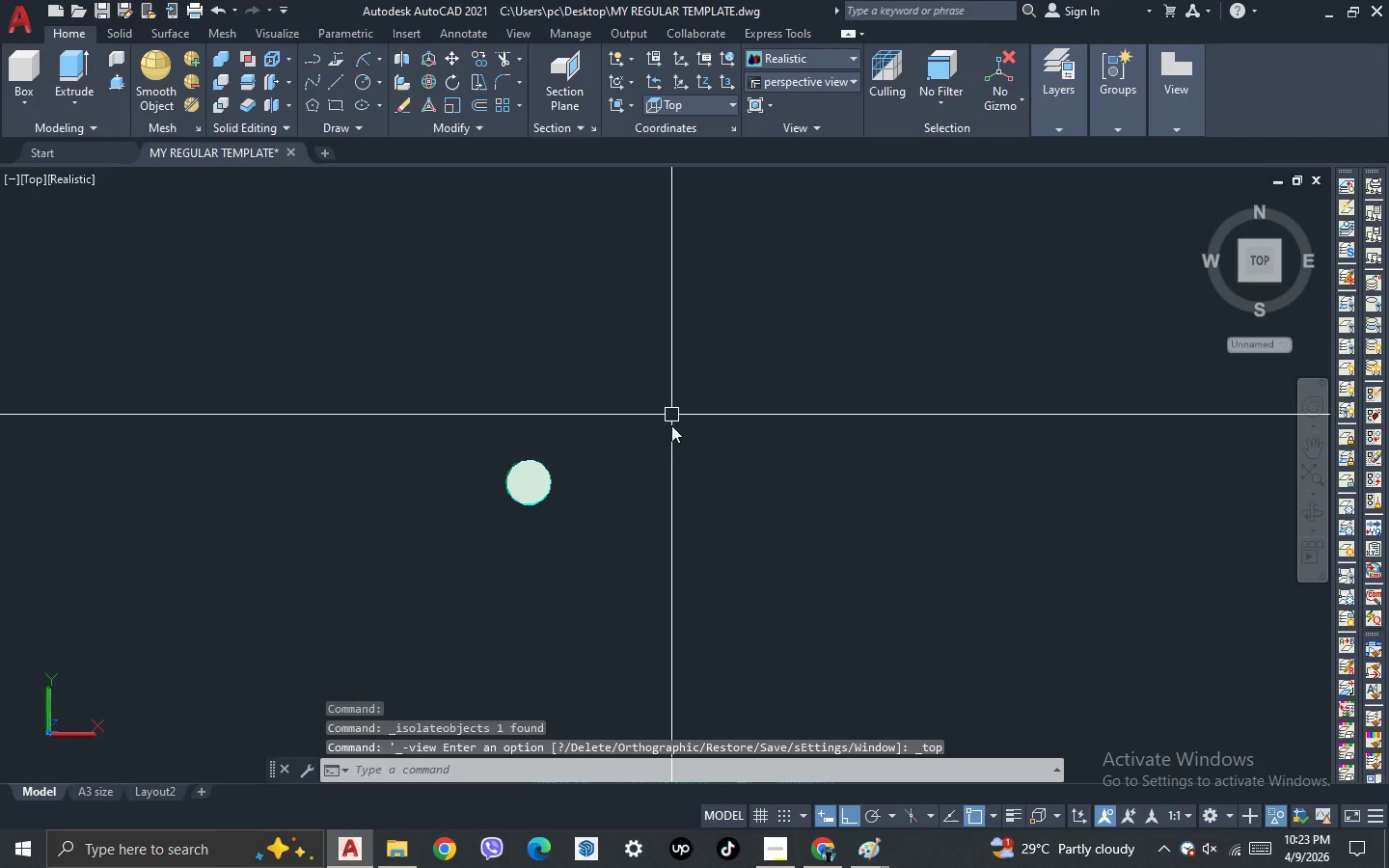 
key(Space)
 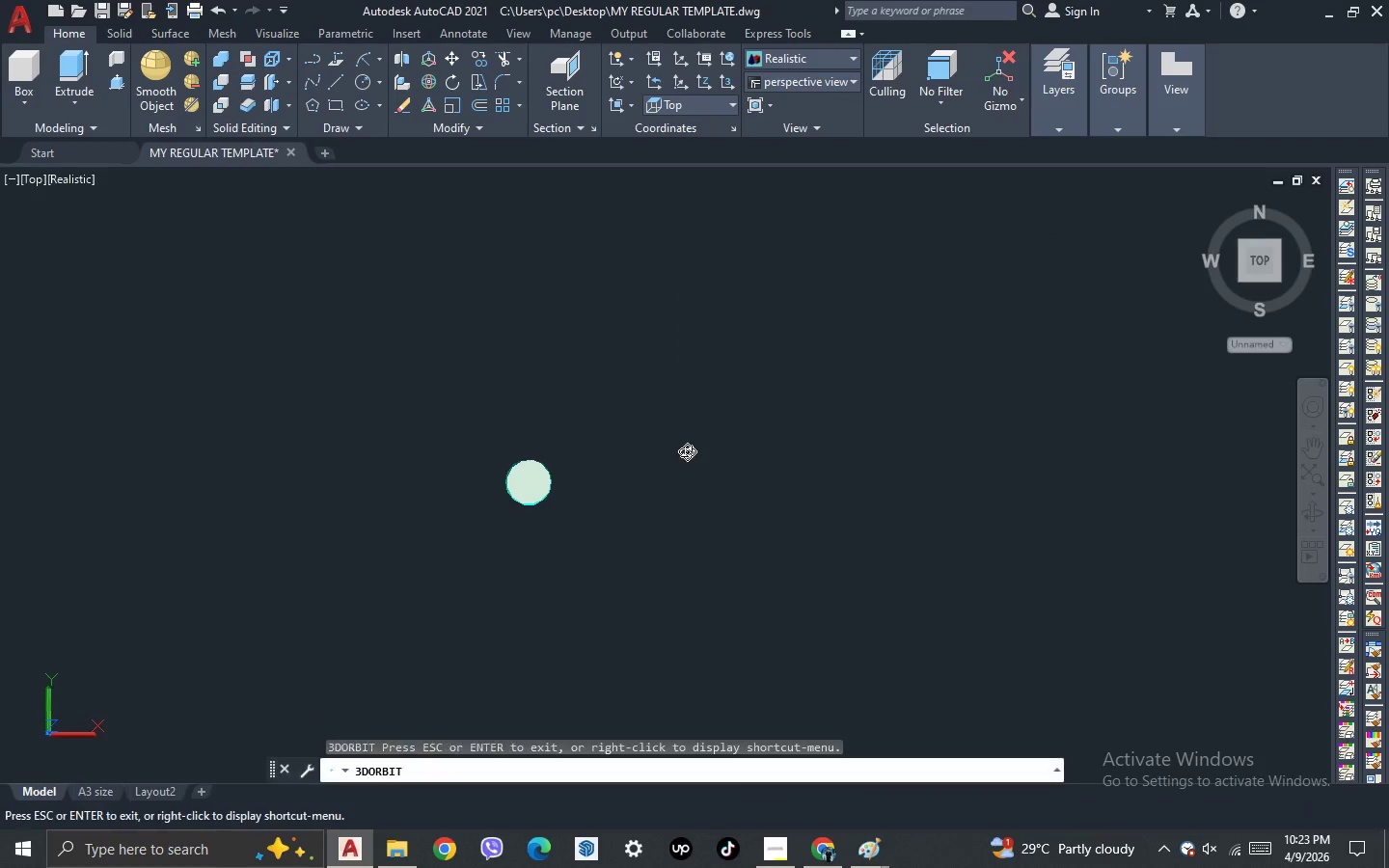 
left_click_drag(start_coordinate=[687, 451], to_coordinate=[753, 353])
 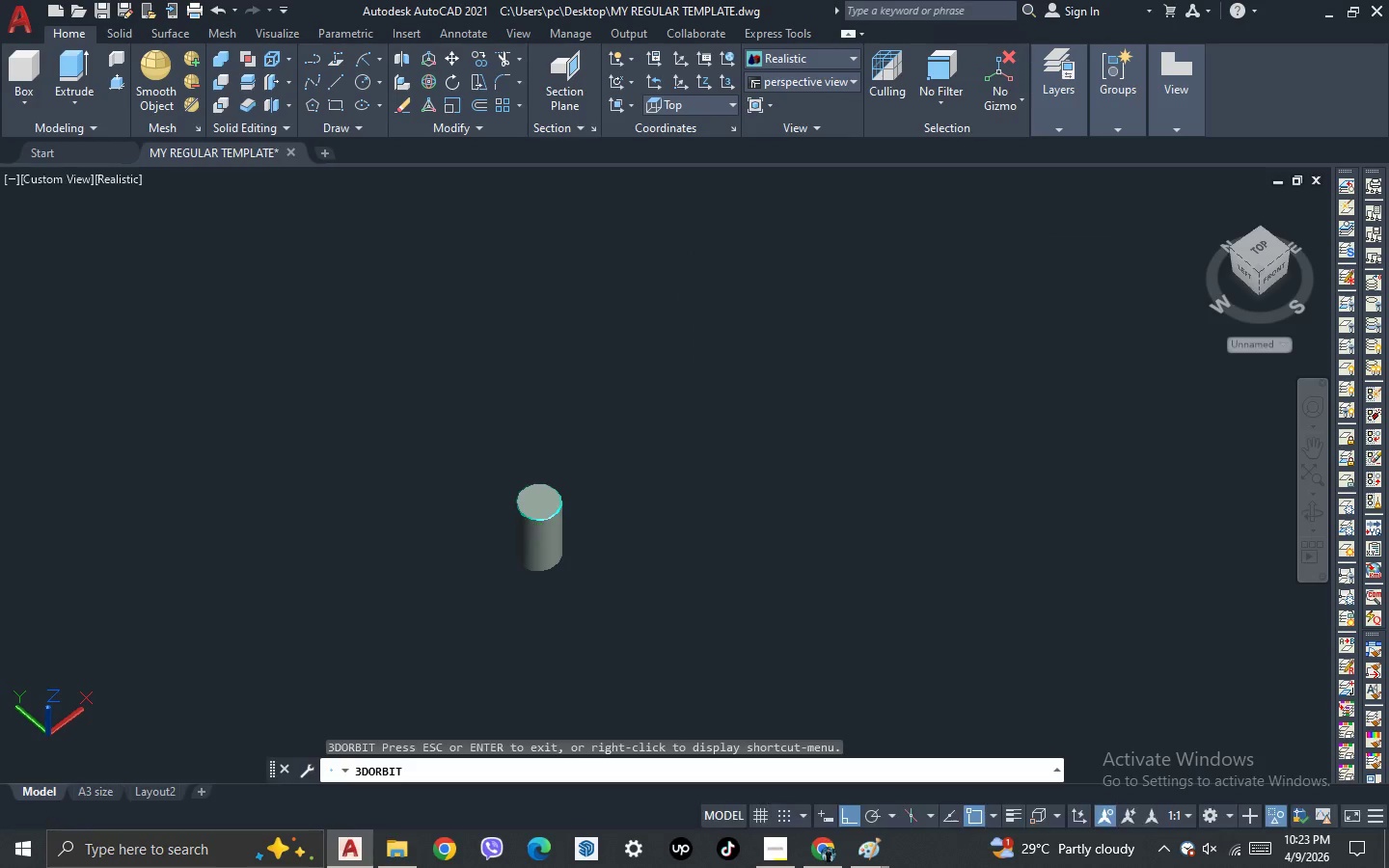 
key(Escape)
 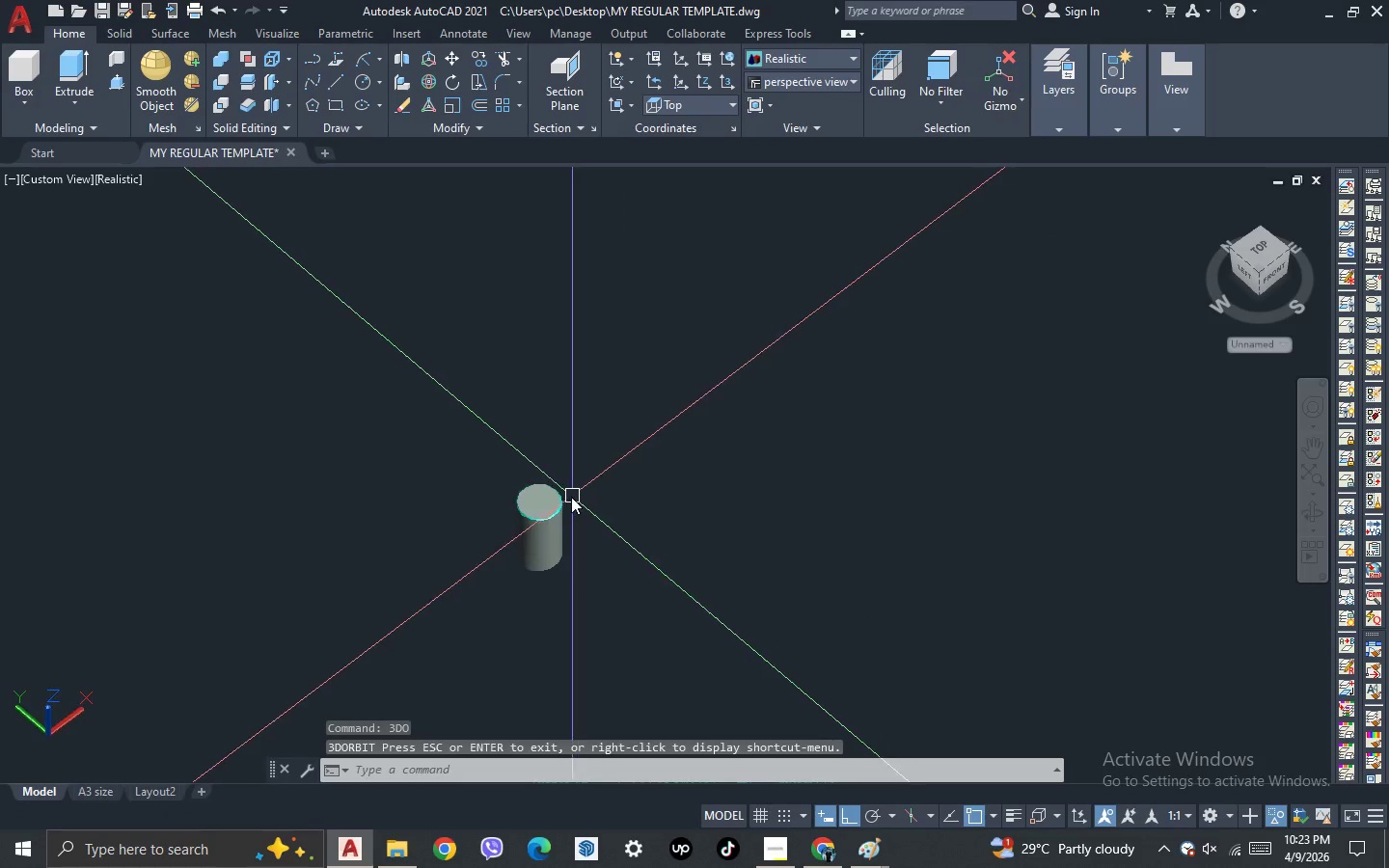 
scroll: coordinate [554, 540], scroll_direction: up, amount: 5.0
 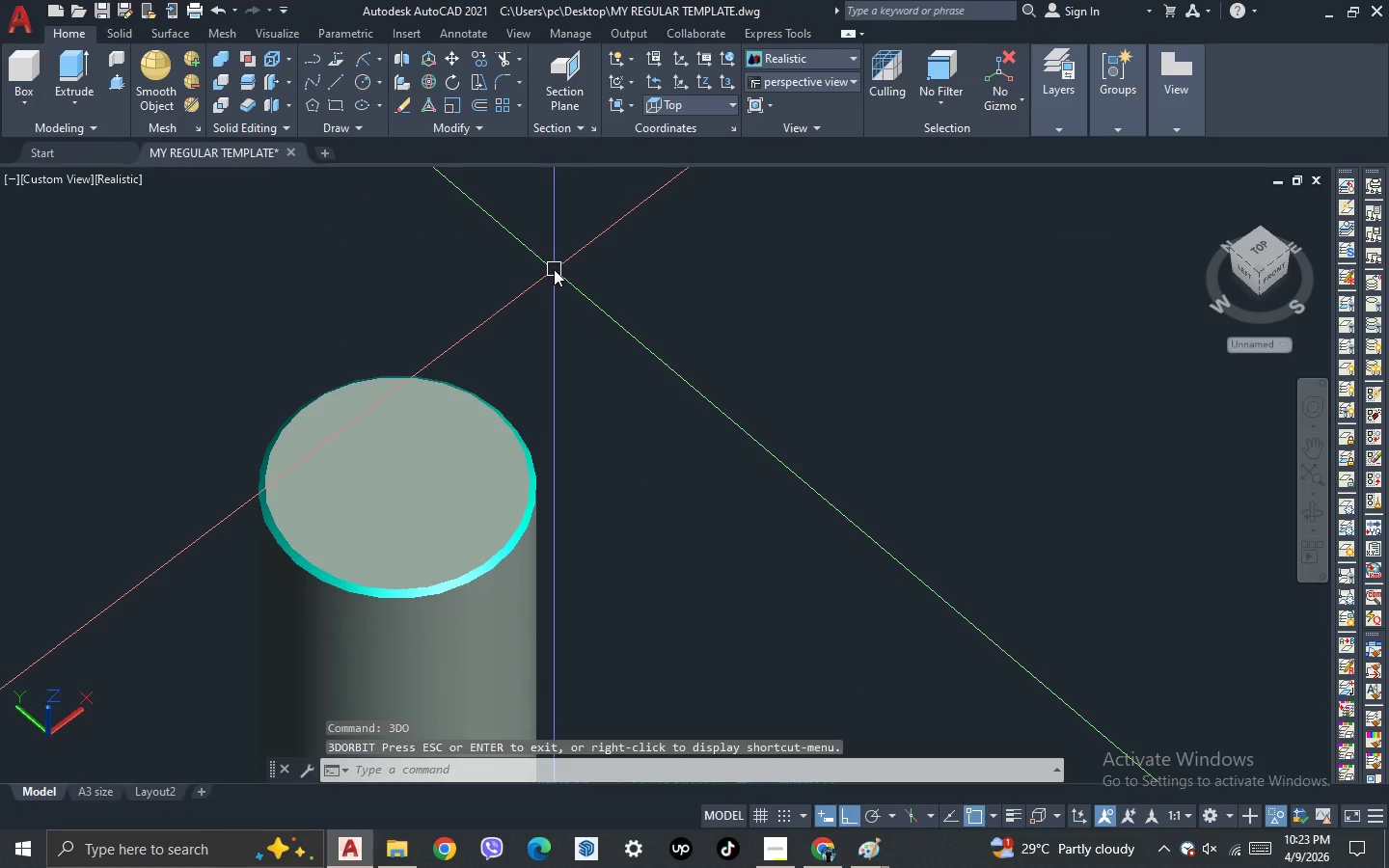 
type(pol)
 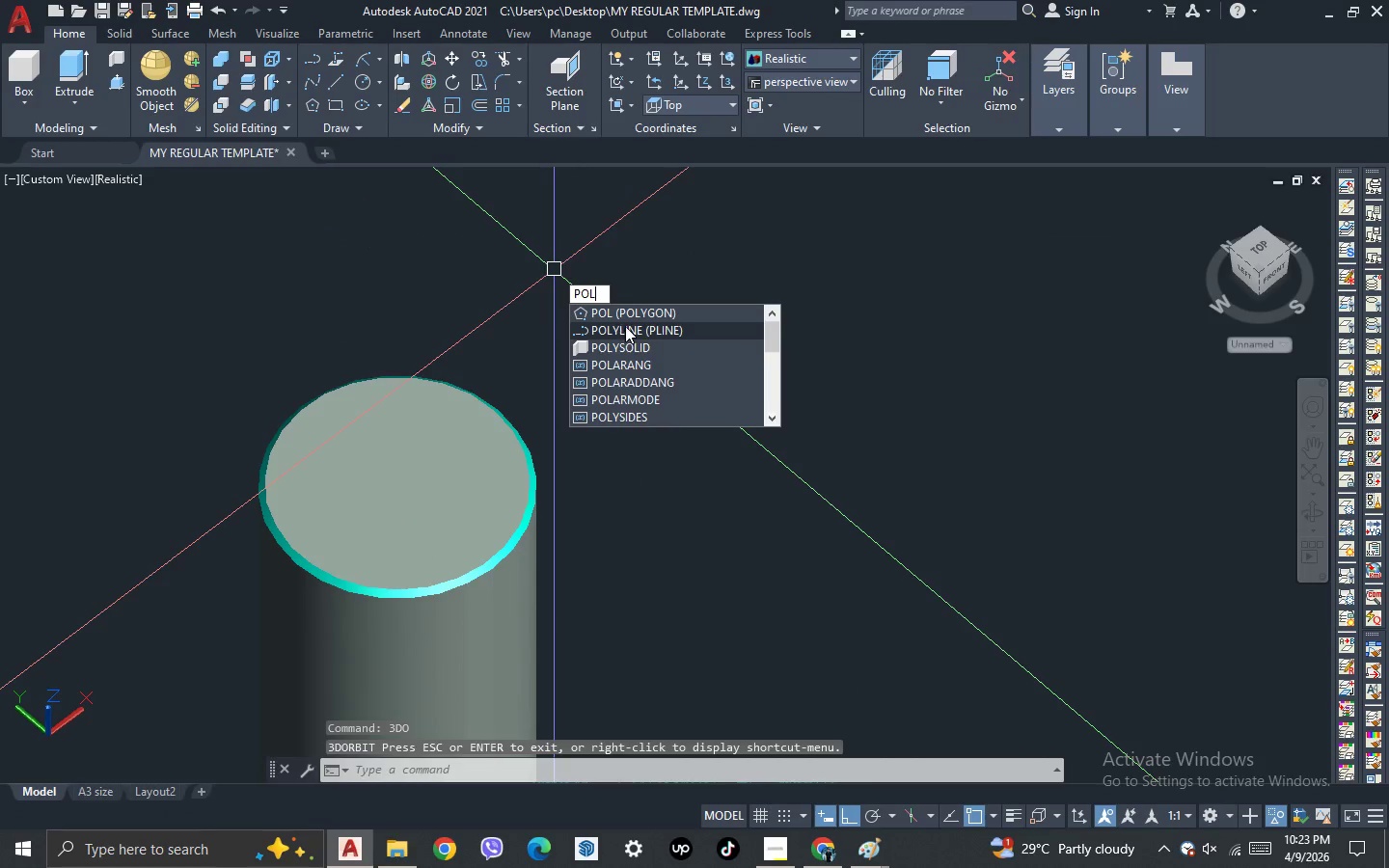 
left_click([625, 318])
 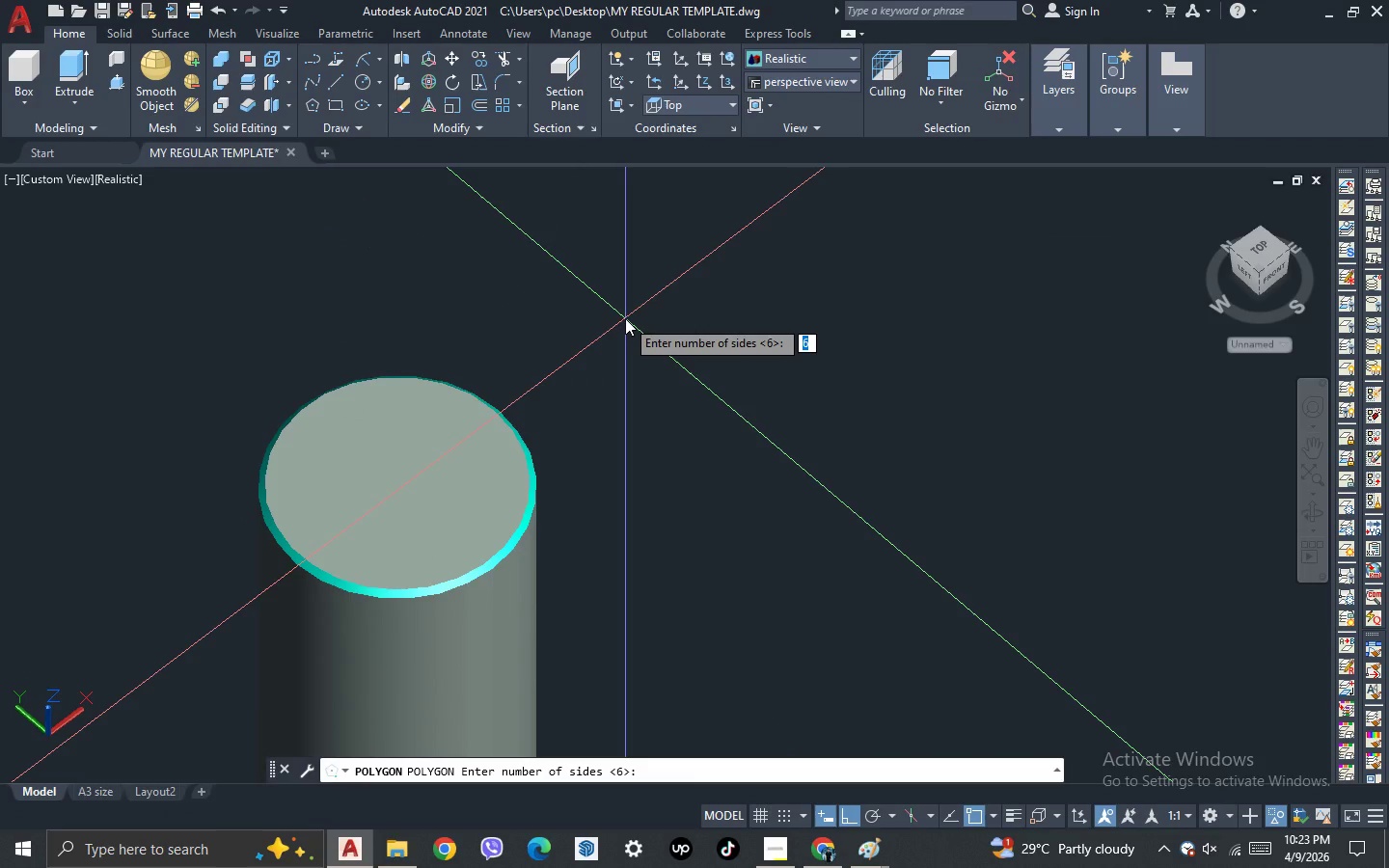 
key(6)
 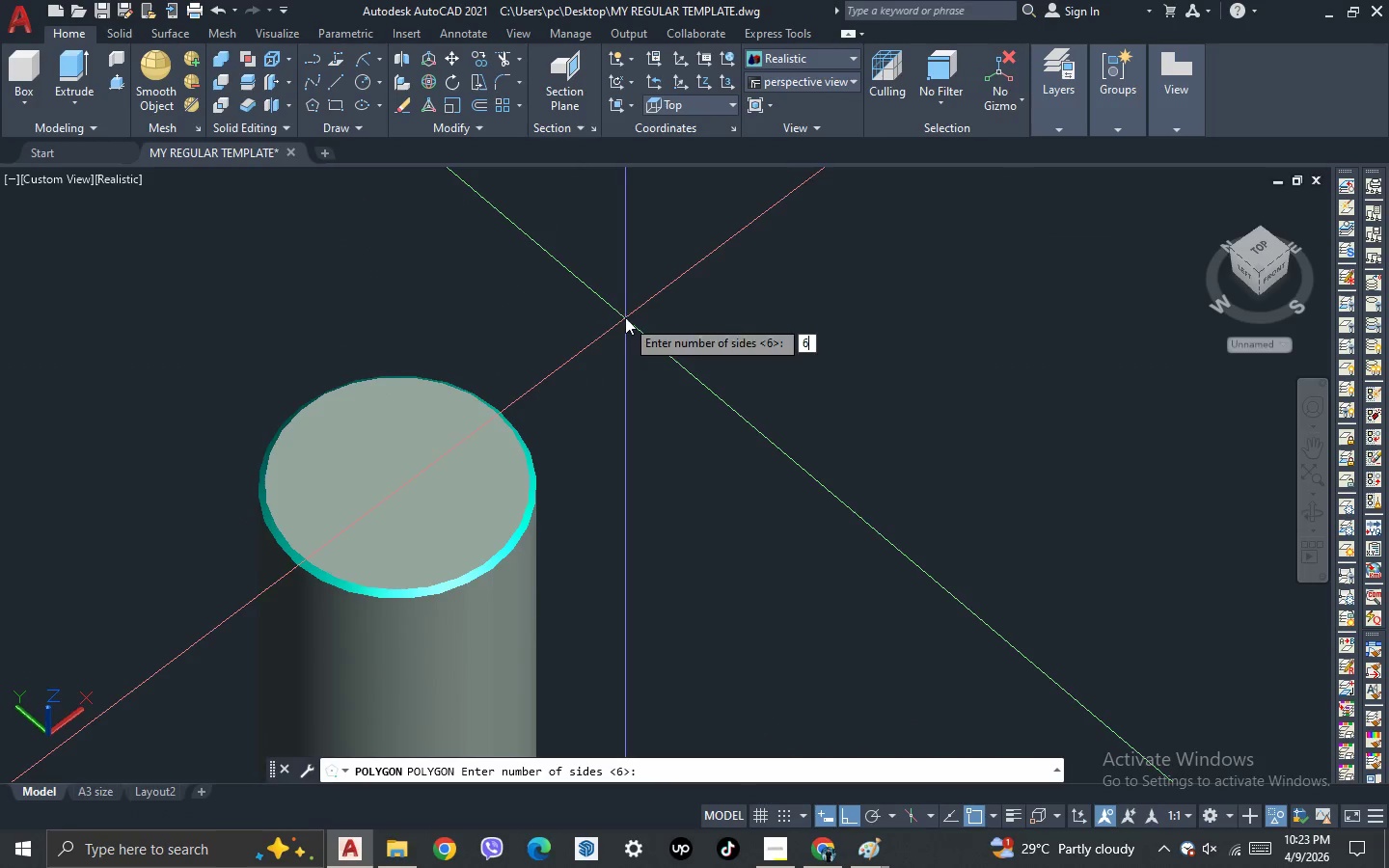 
key(Space)
 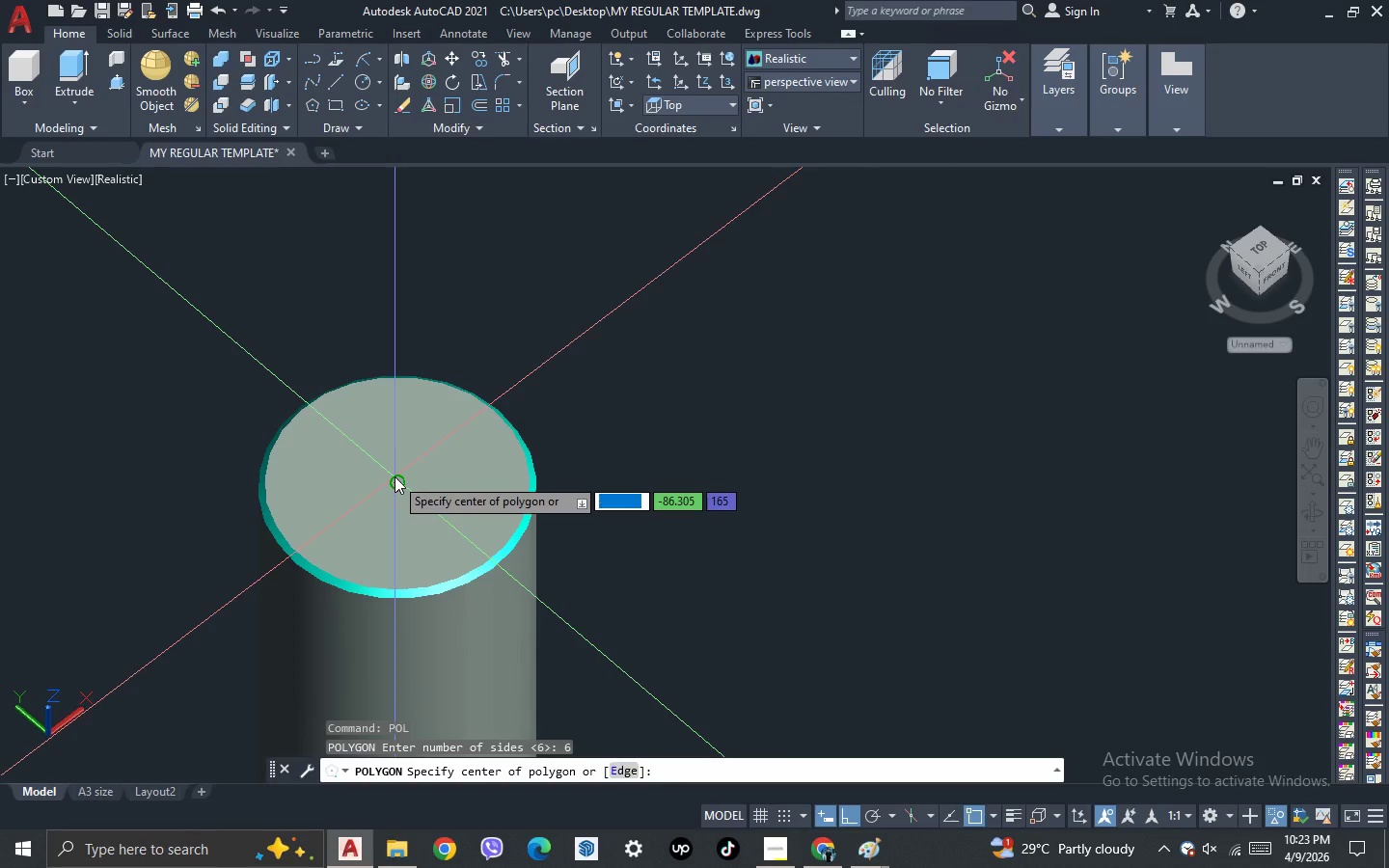 
left_click([395, 476])
 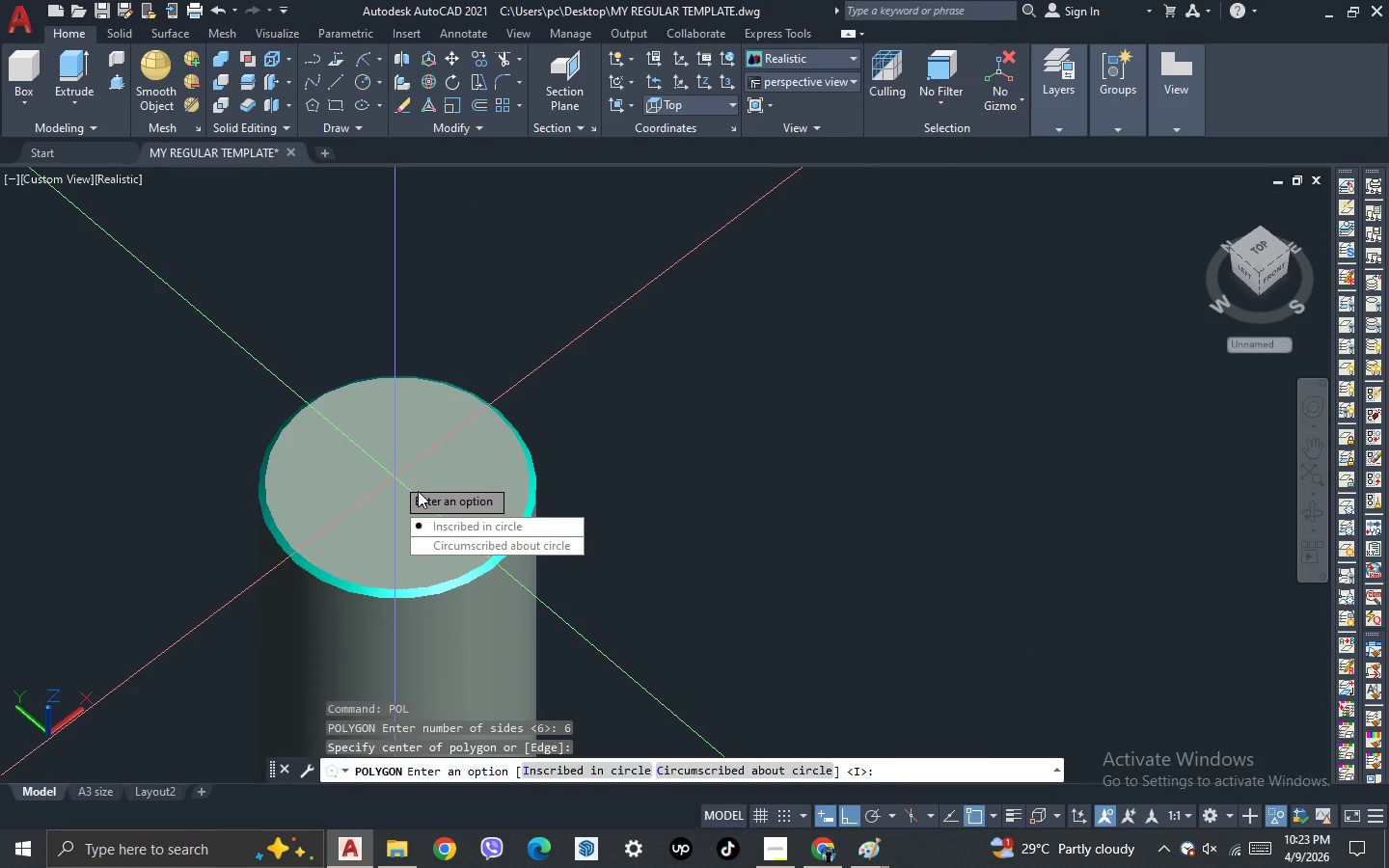 
key(Space)
 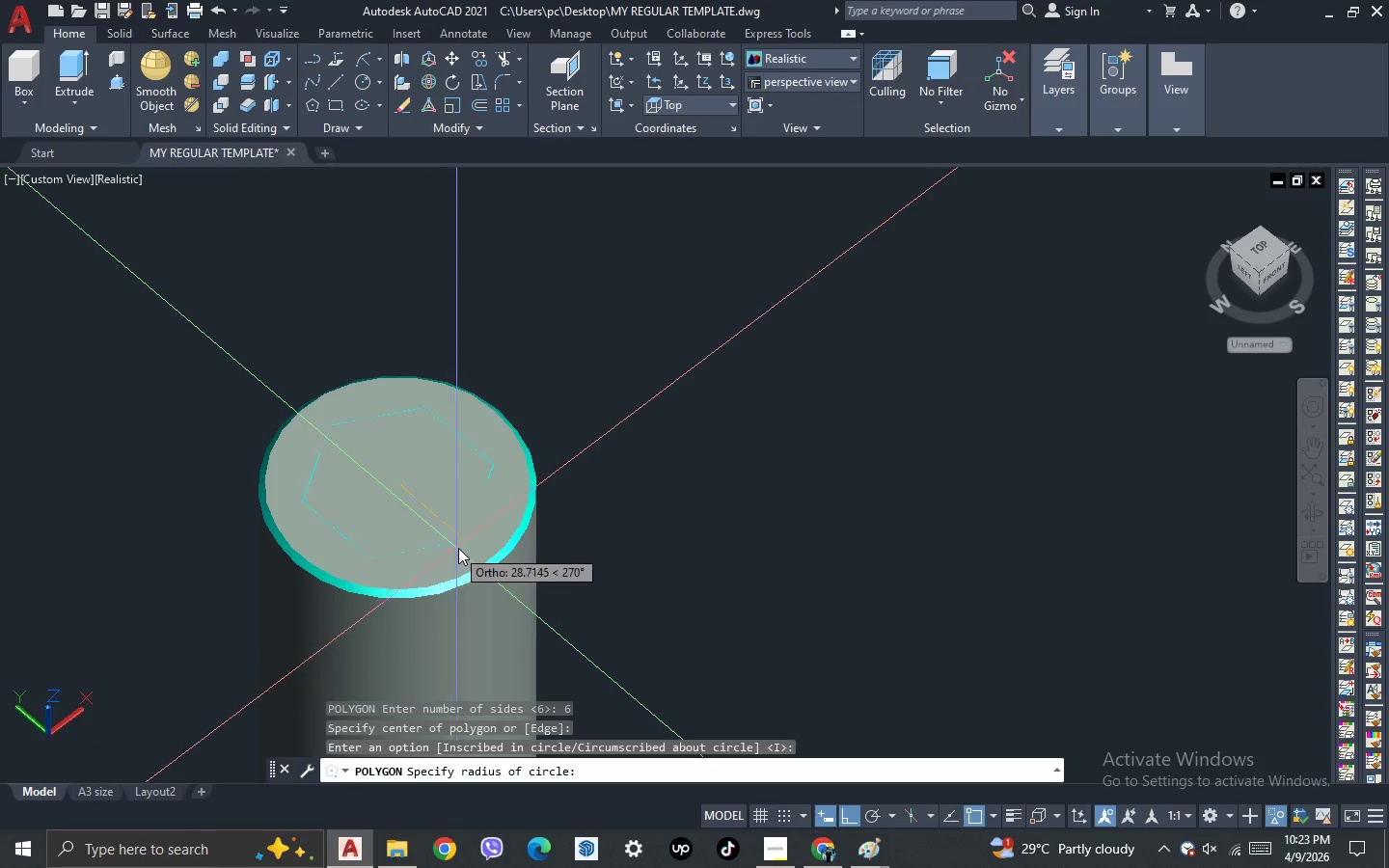 
scroll: coordinate [467, 550], scroll_direction: up, amount: 2.0
 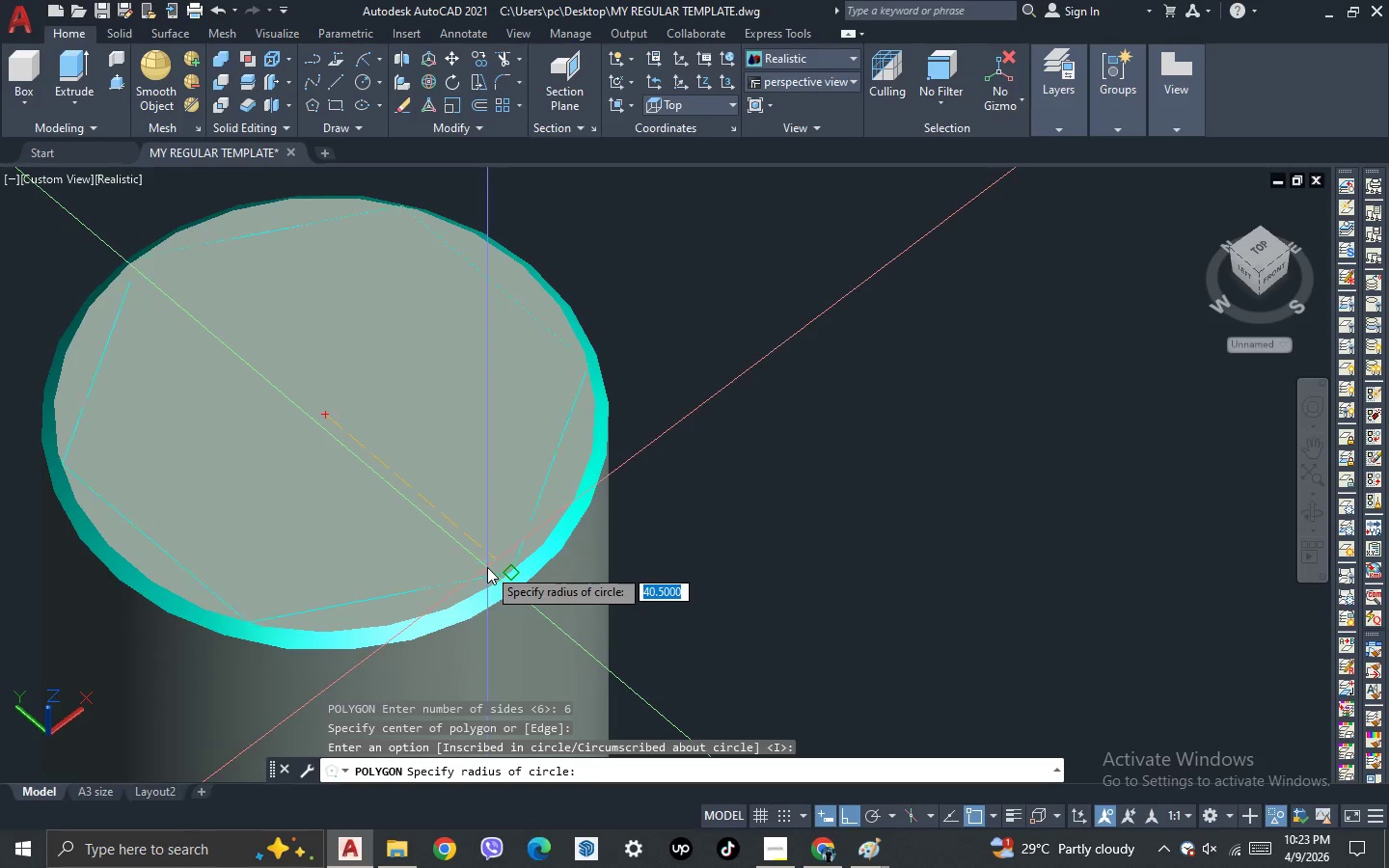 
left_click([487, 567])
 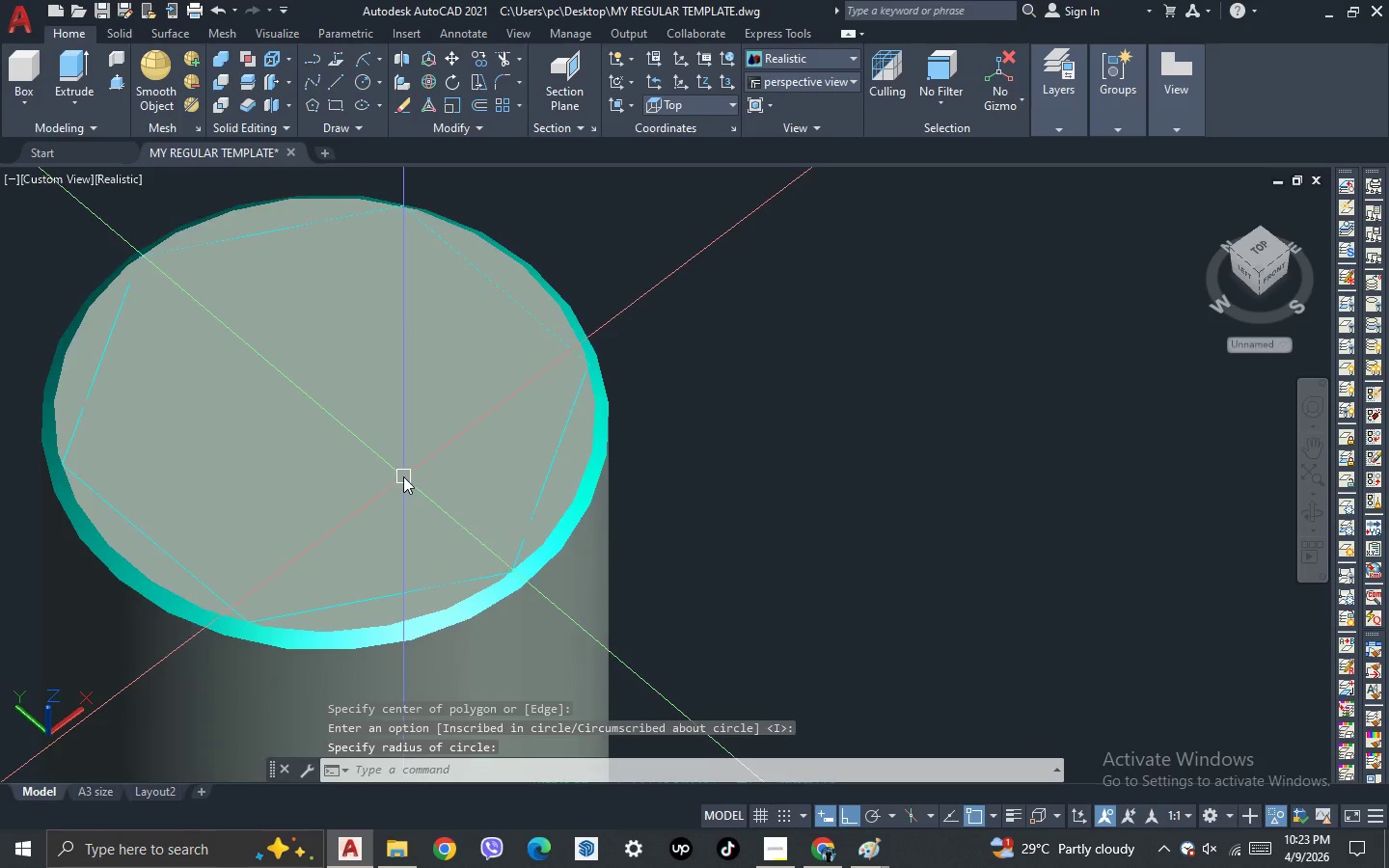 
scroll: coordinate [403, 476], scroll_direction: down, amount: 2.0
 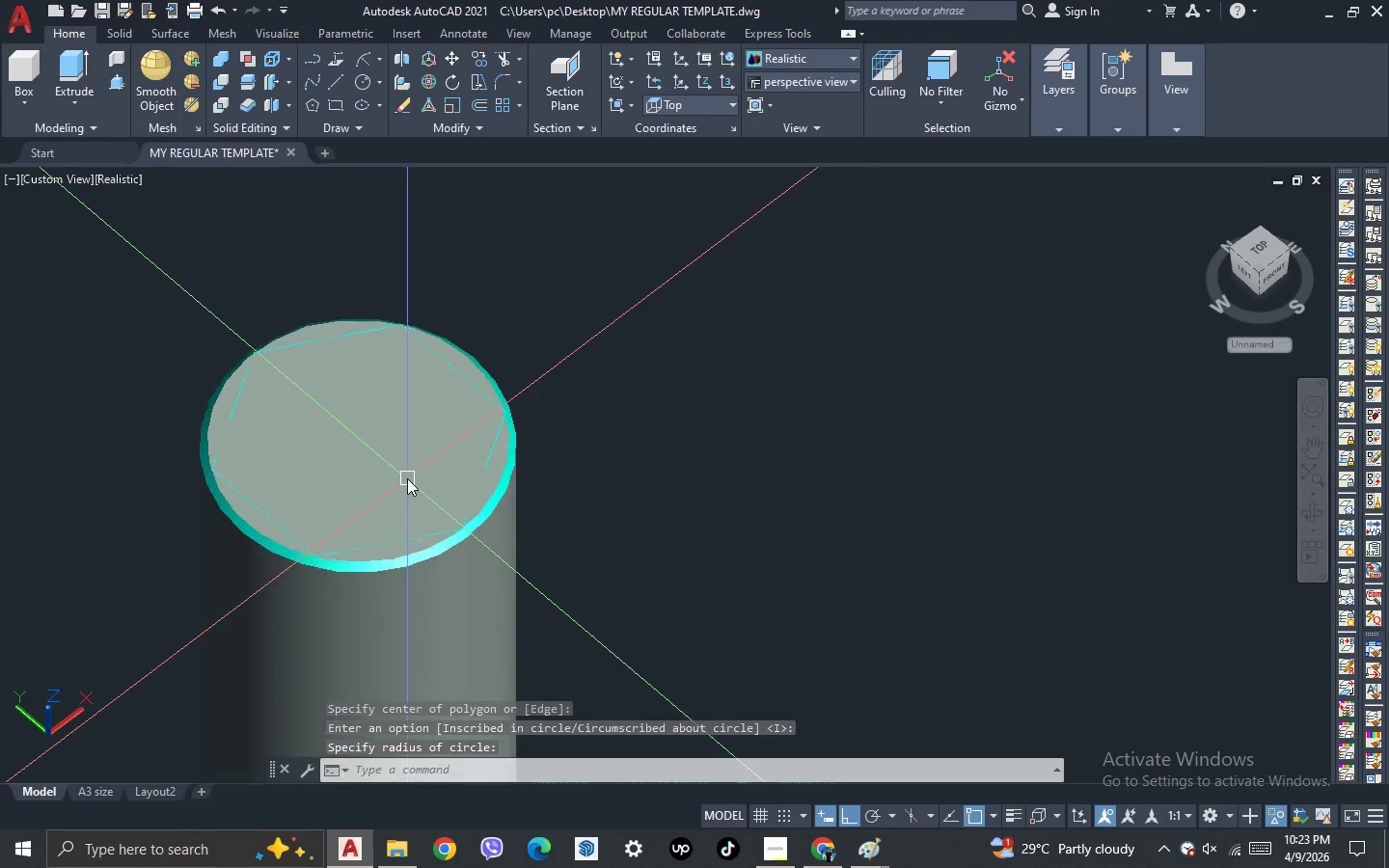 
scroll: coordinate [407, 478], scroll_direction: up, amount: 1.0
 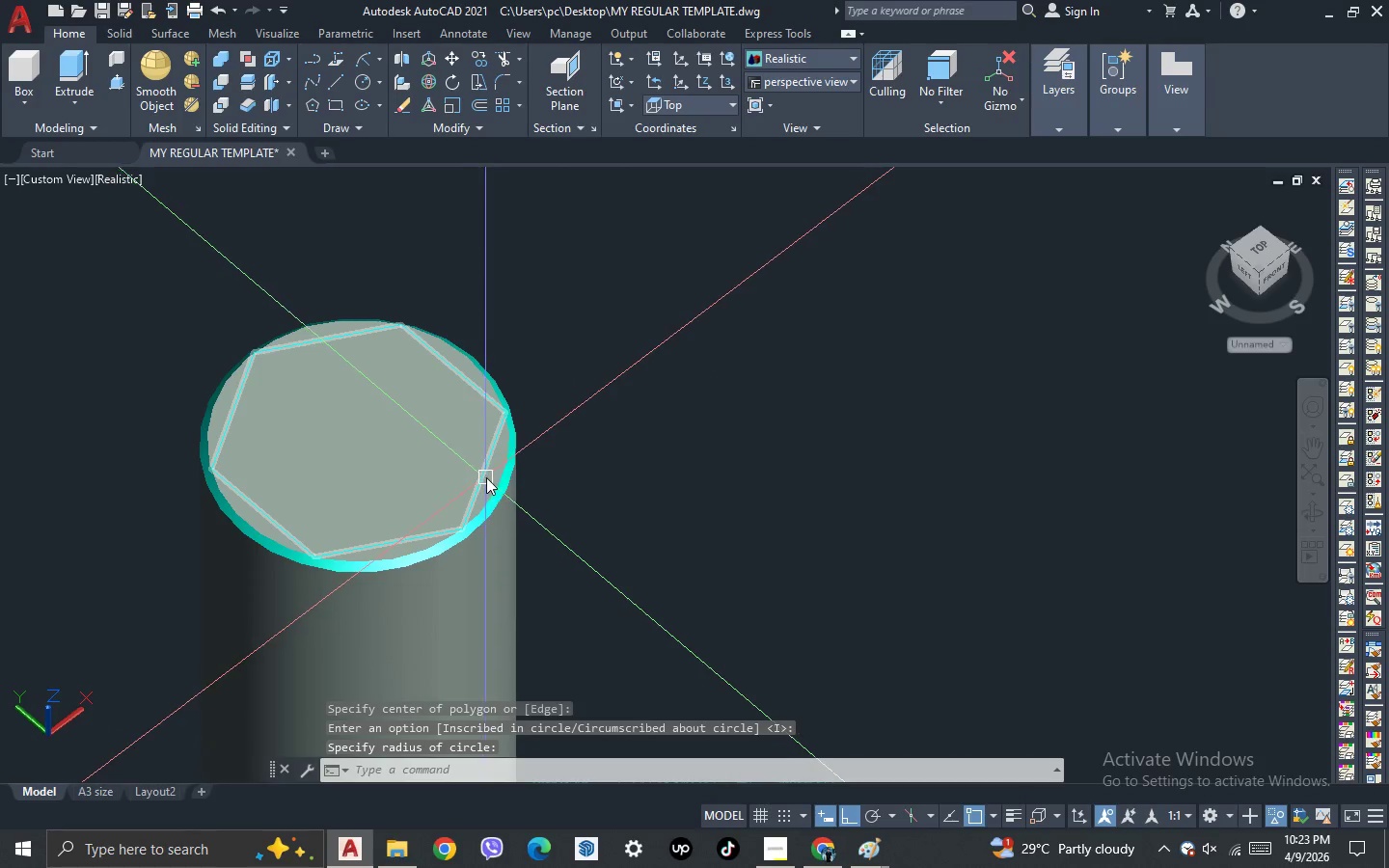 
left_click([486, 477])
 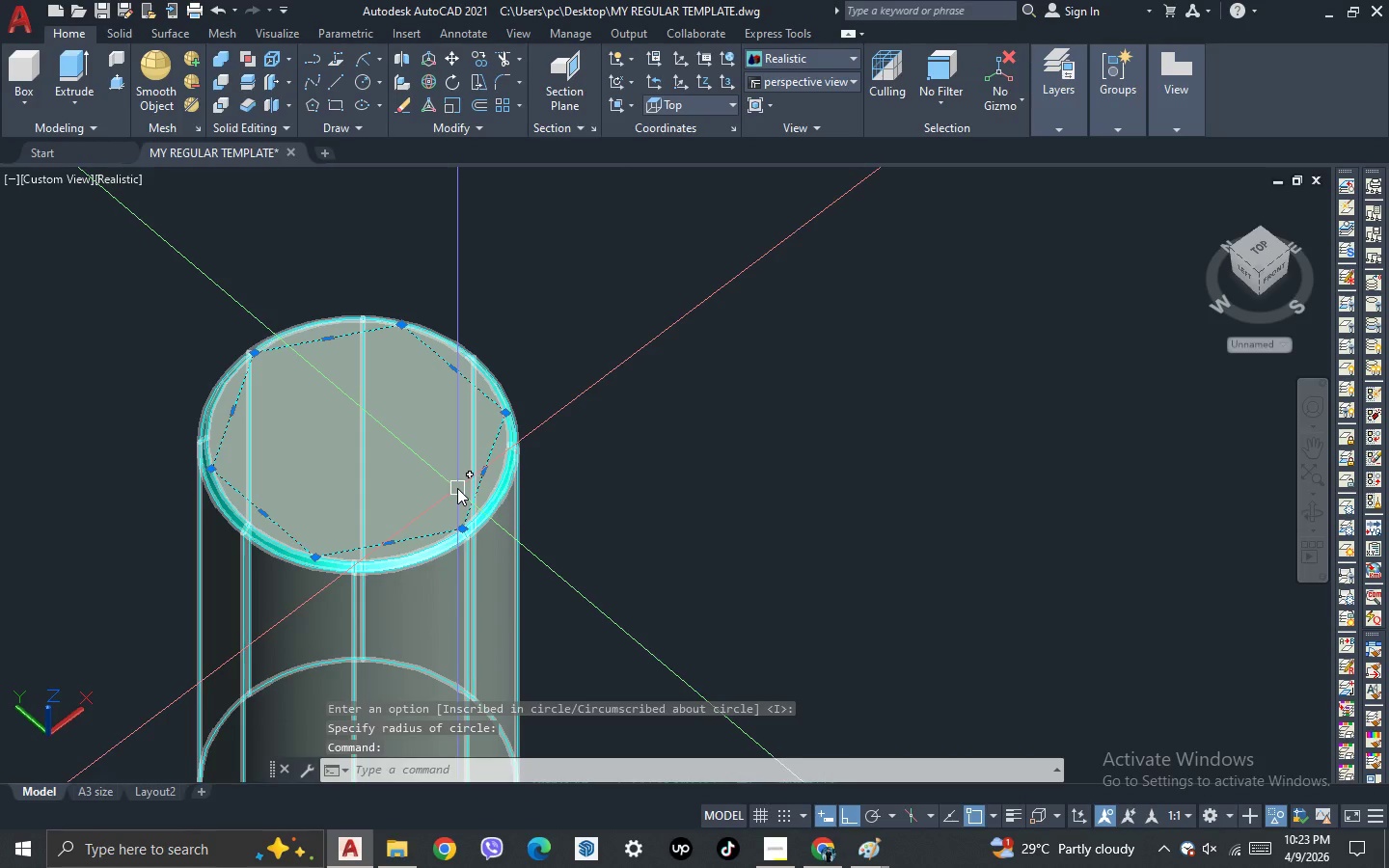 
type(sc )
 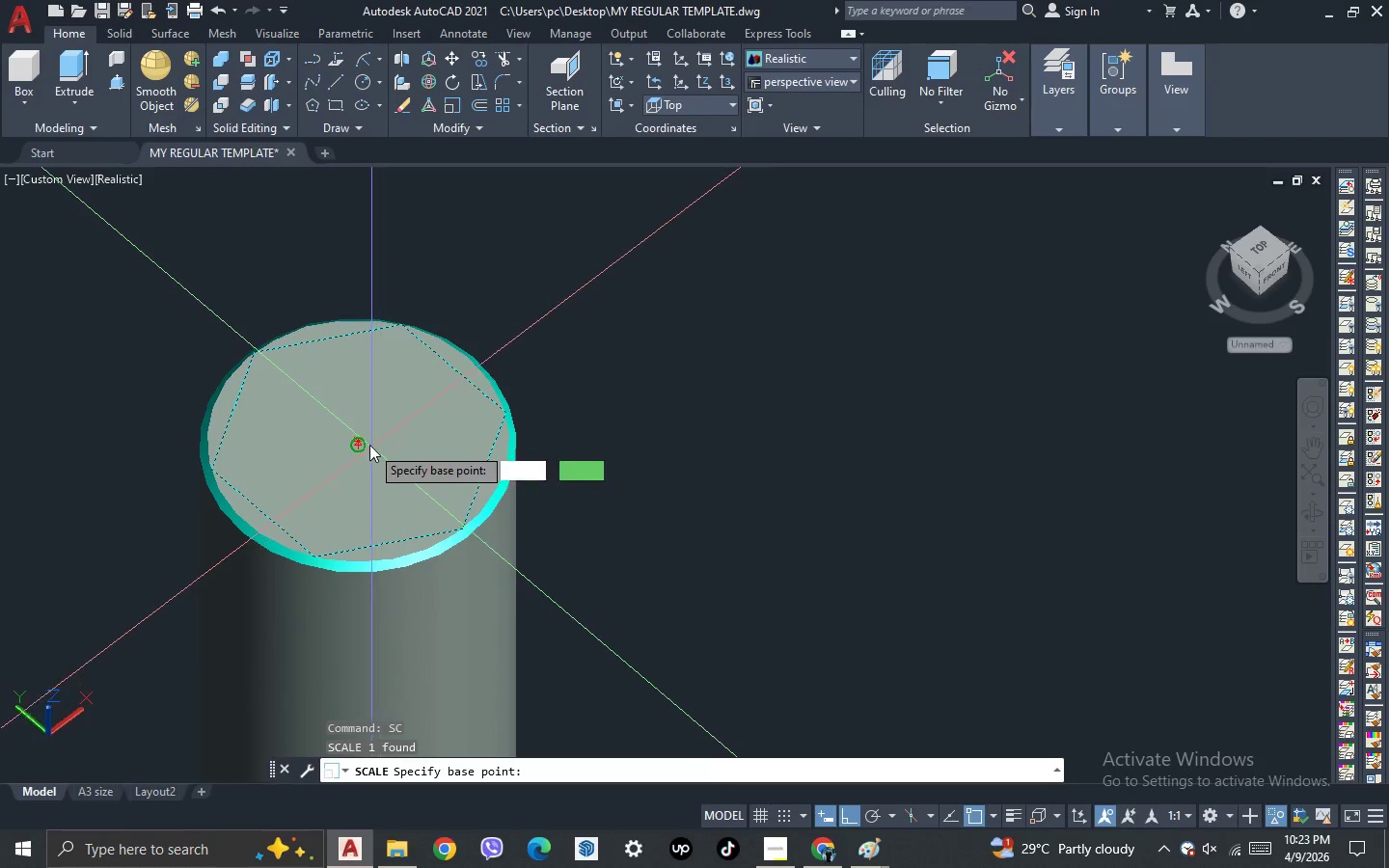 
scroll: coordinate [369, 445], scroll_direction: up, amount: 3.0
 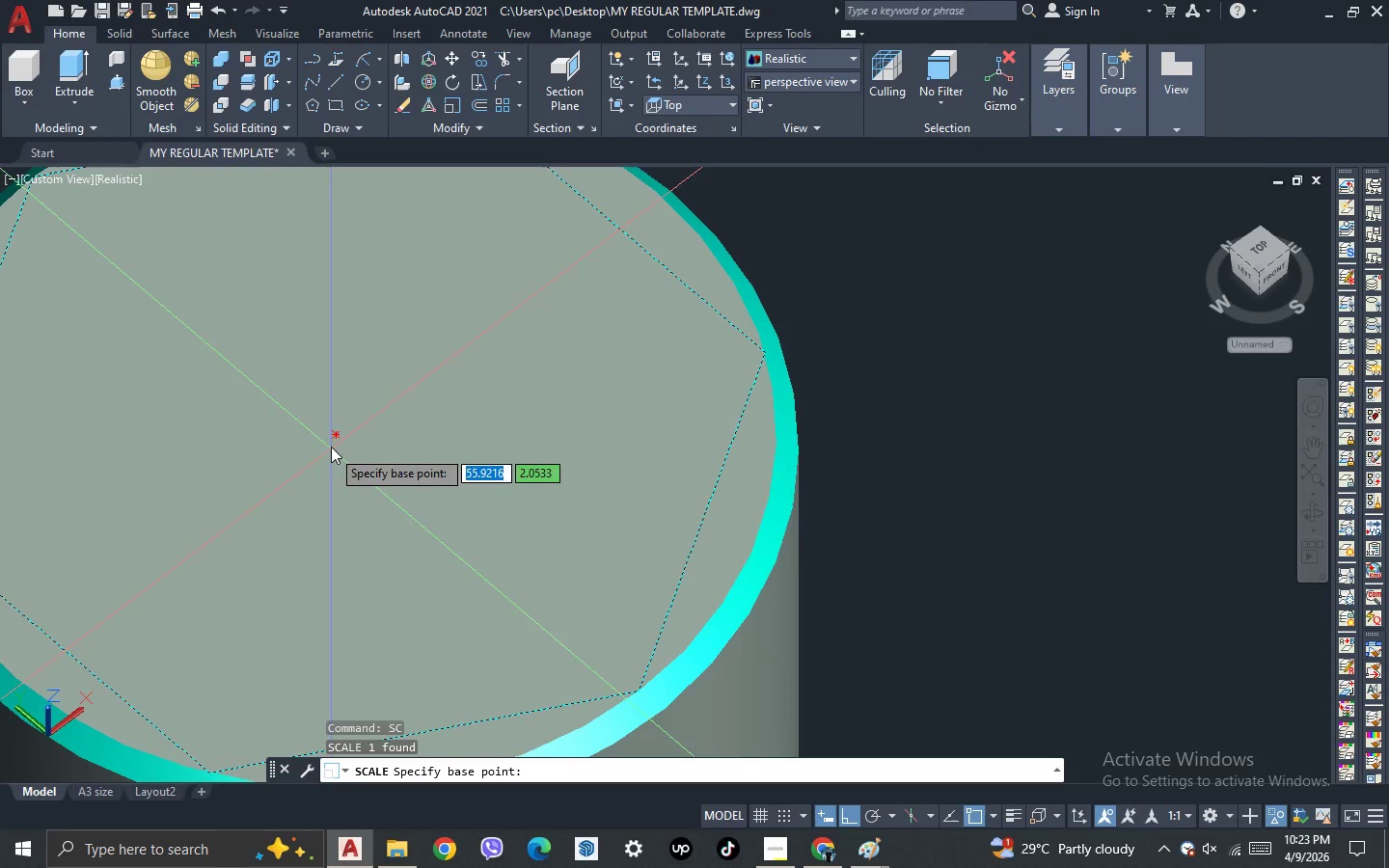 
left_click([332, 439])
 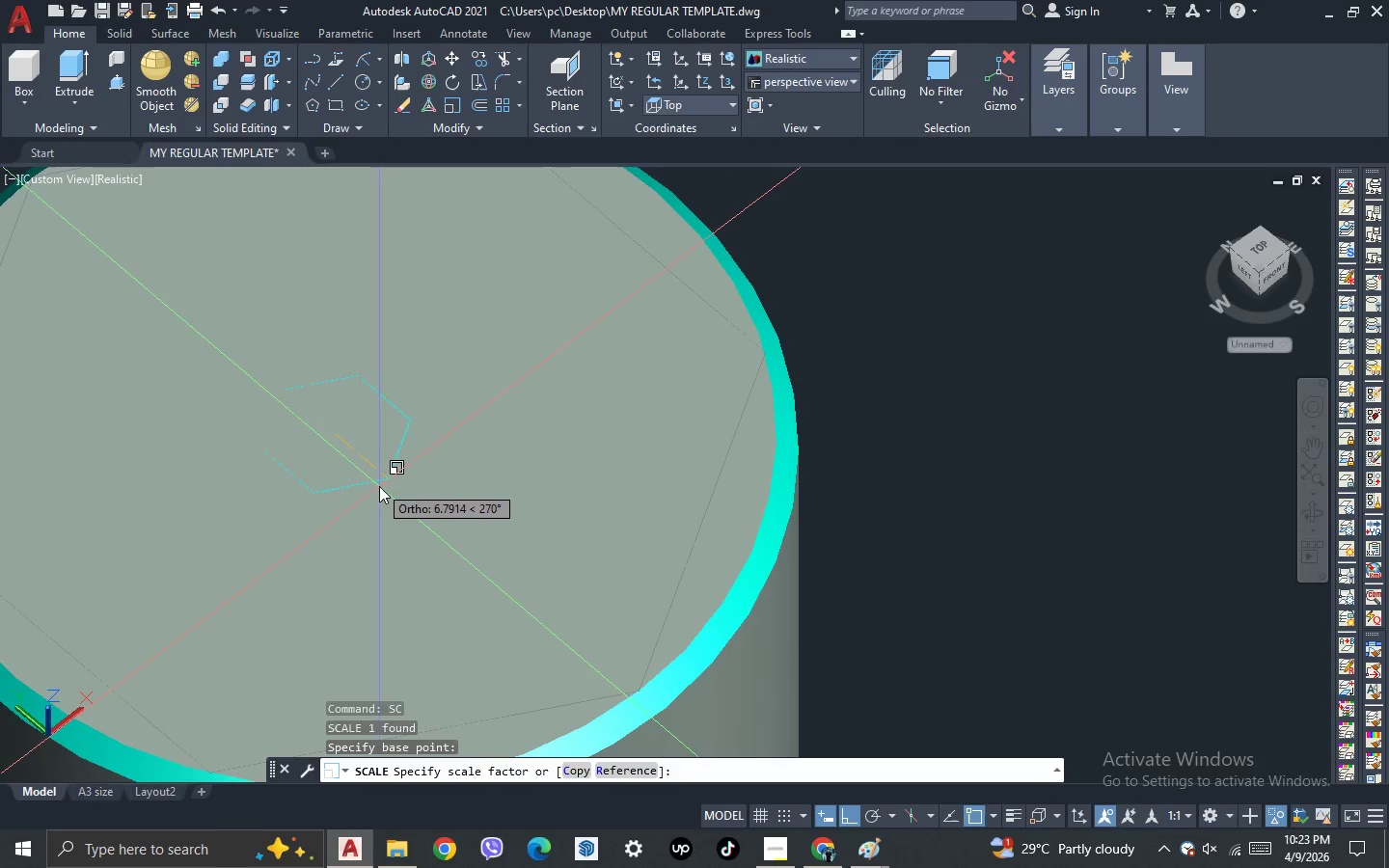 
scroll: coordinate [379, 486], scroll_direction: down, amount: 2.0
 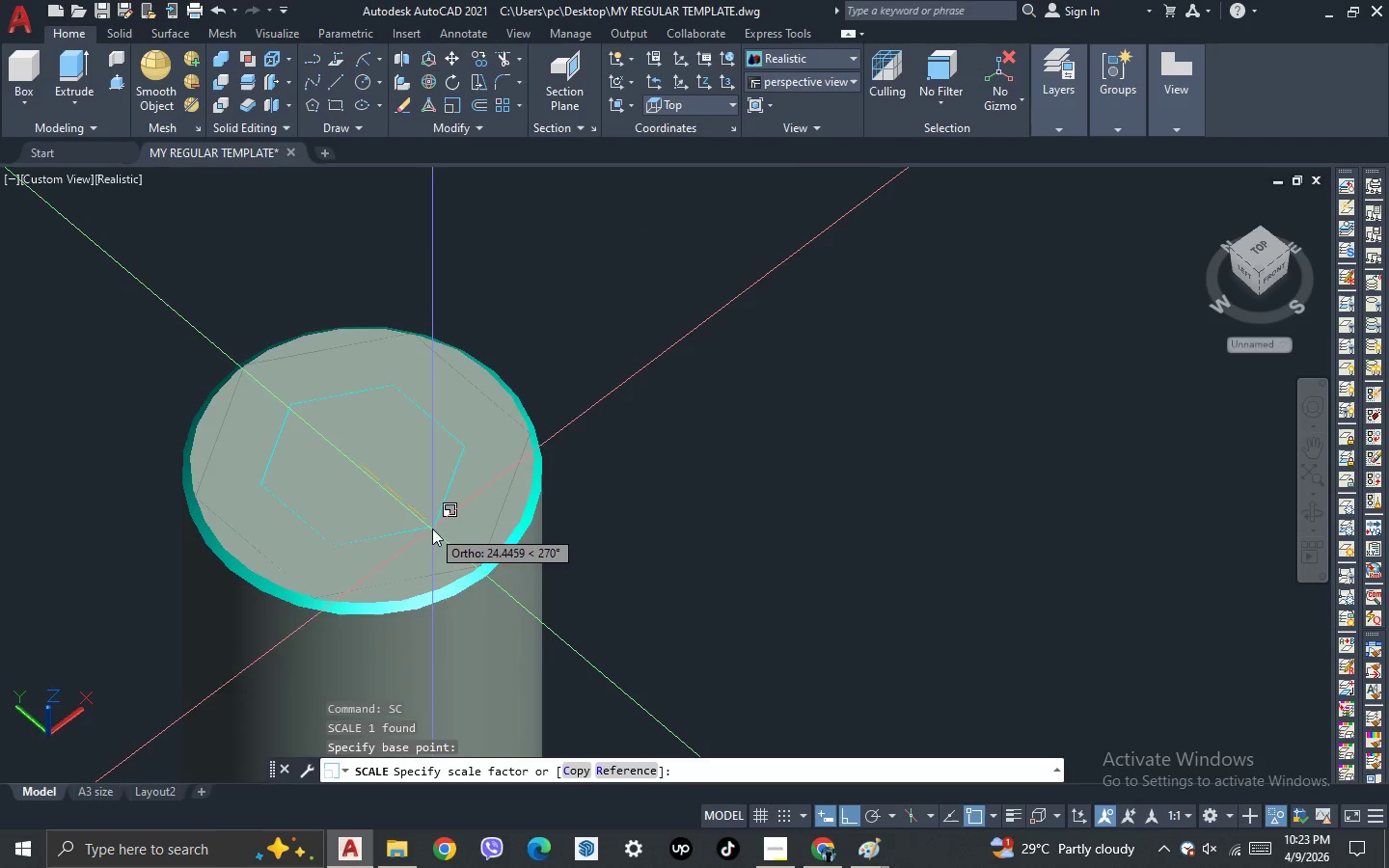 
scroll: coordinate [432, 529], scroll_direction: up, amount: 1.0
 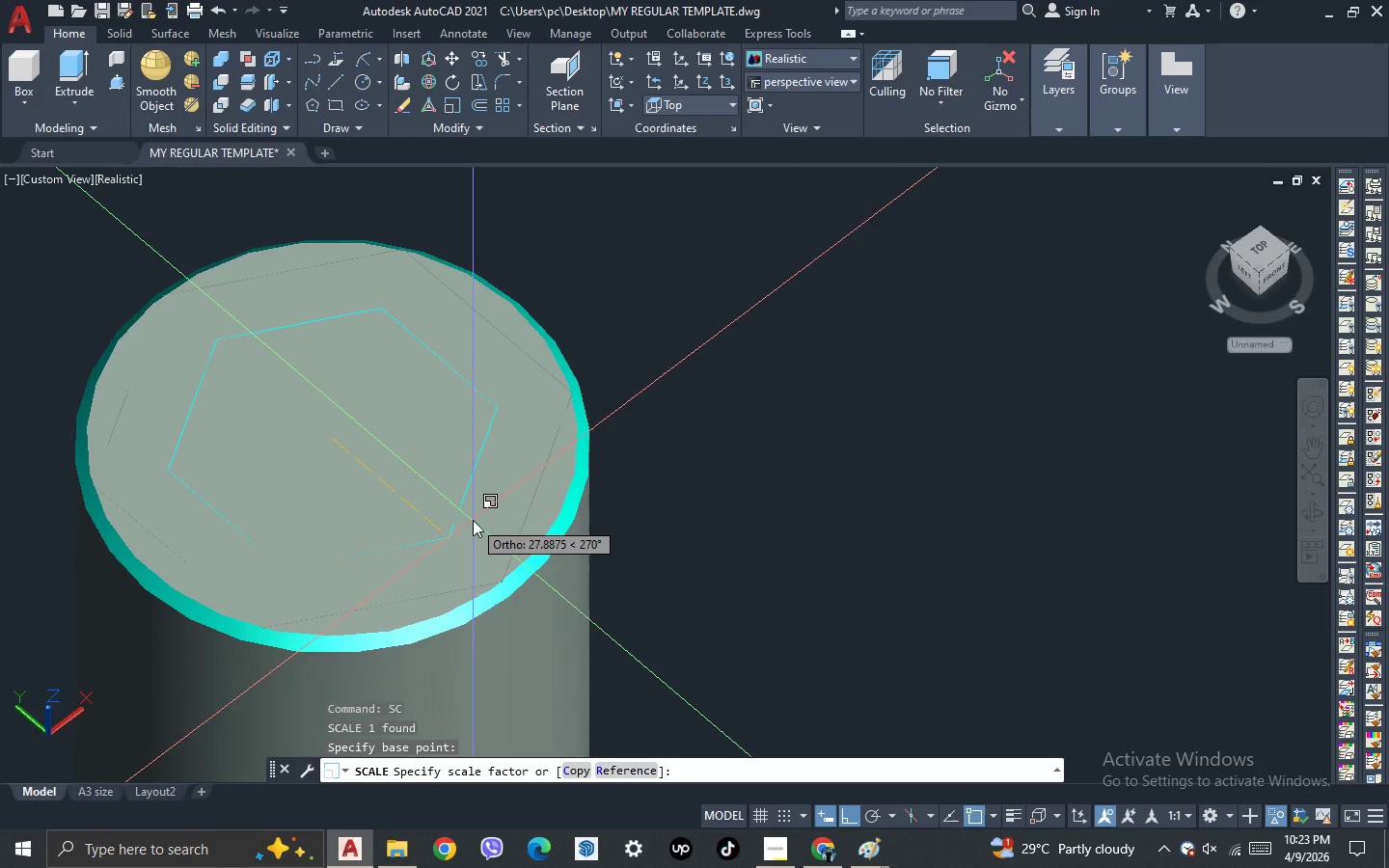 
type(30)
key(NumpadEnter)
 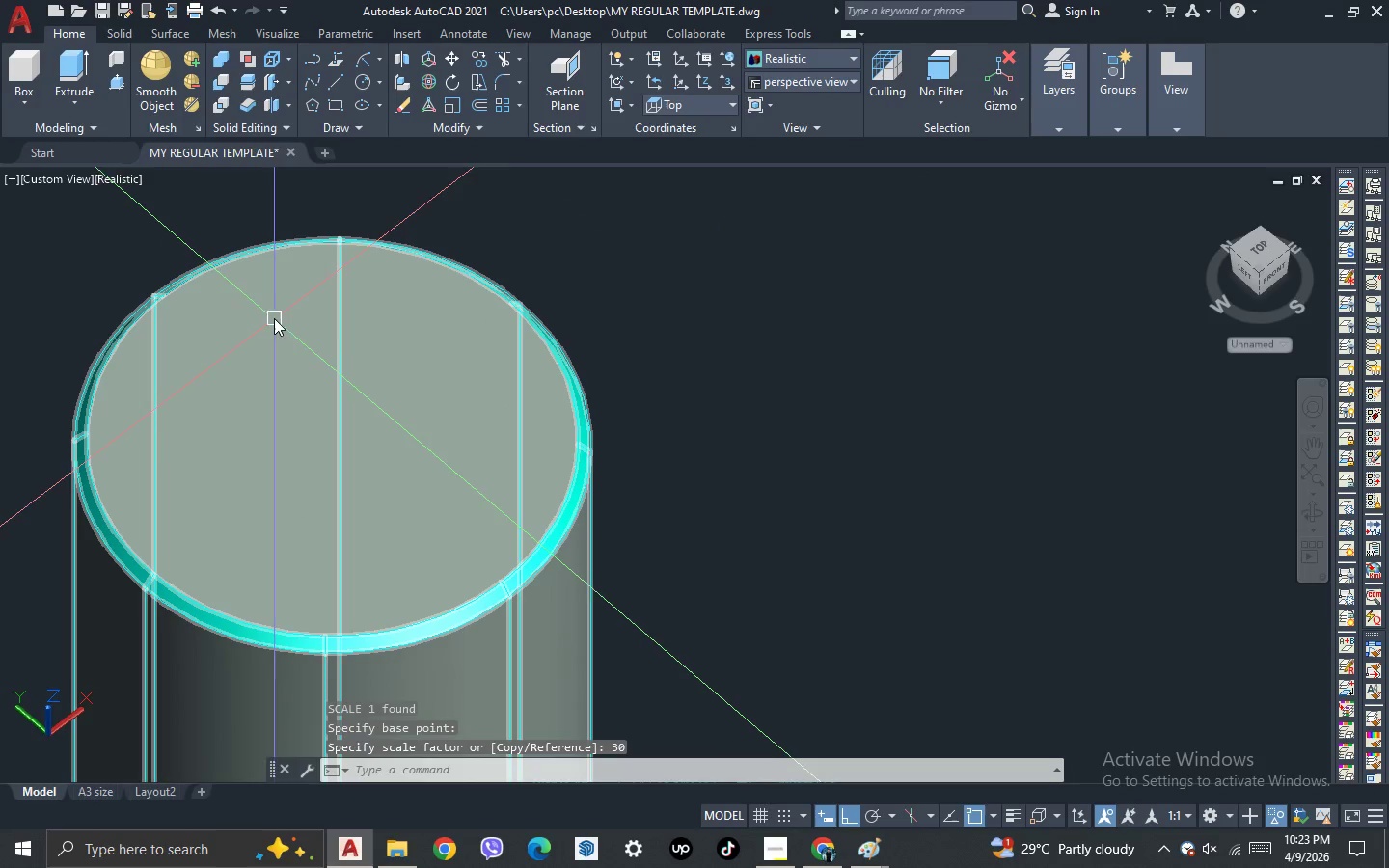 
scroll: coordinate [359, 414], scroll_direction: down, amount: 3.0
 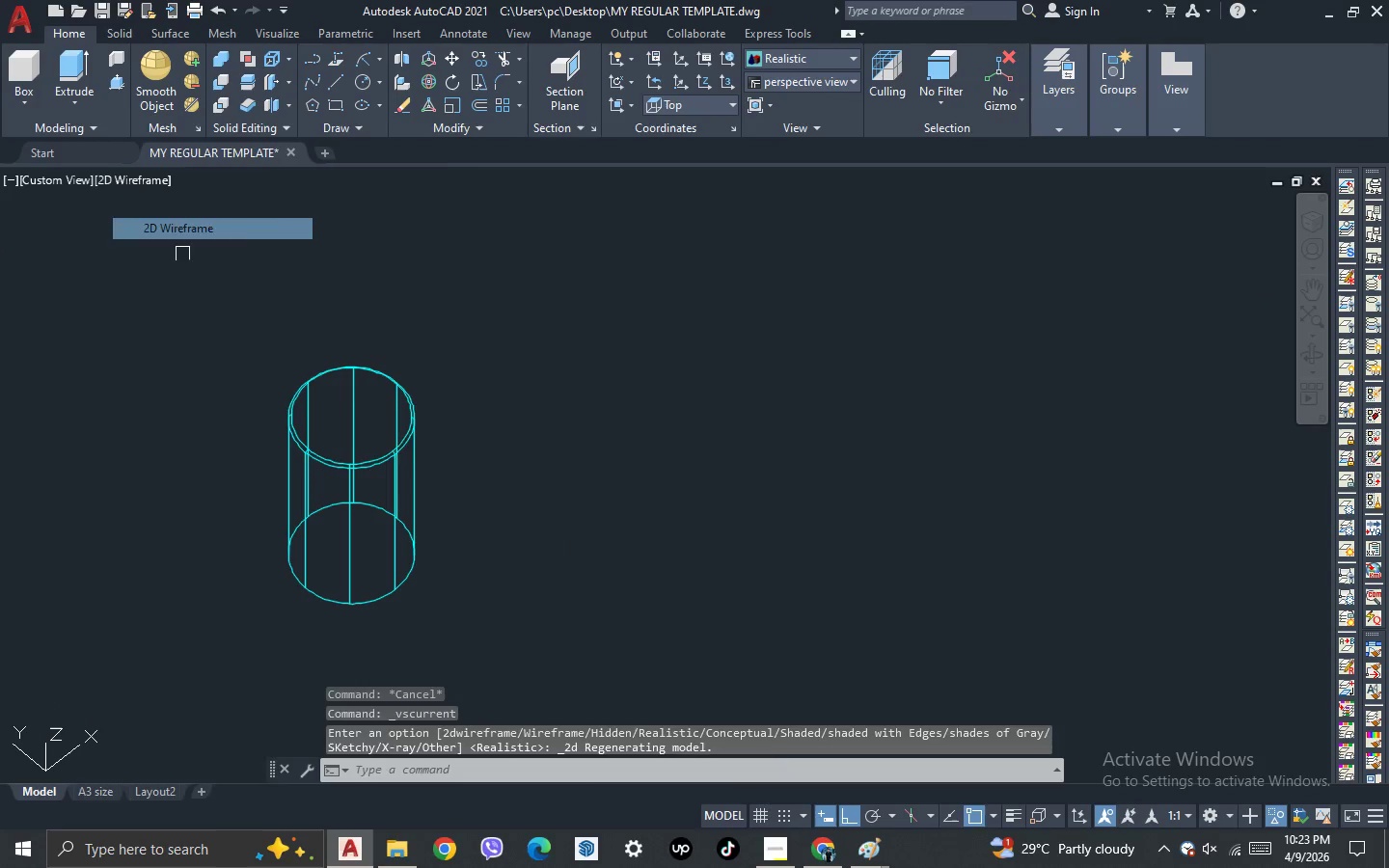 
key(Control+Z)
 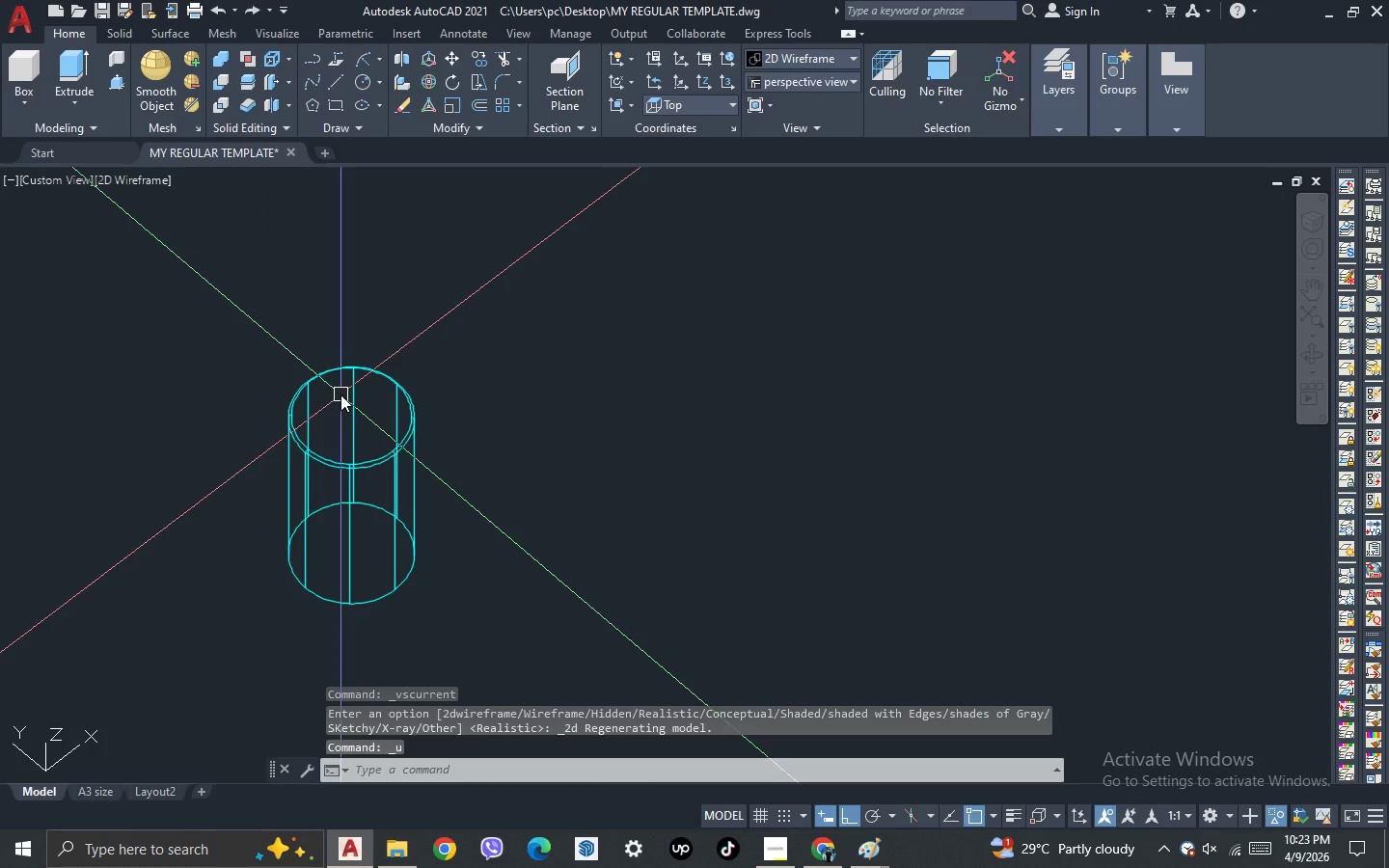 
scroll: coordinate [340, 394], scroll_direction: up, amount: 1.0
 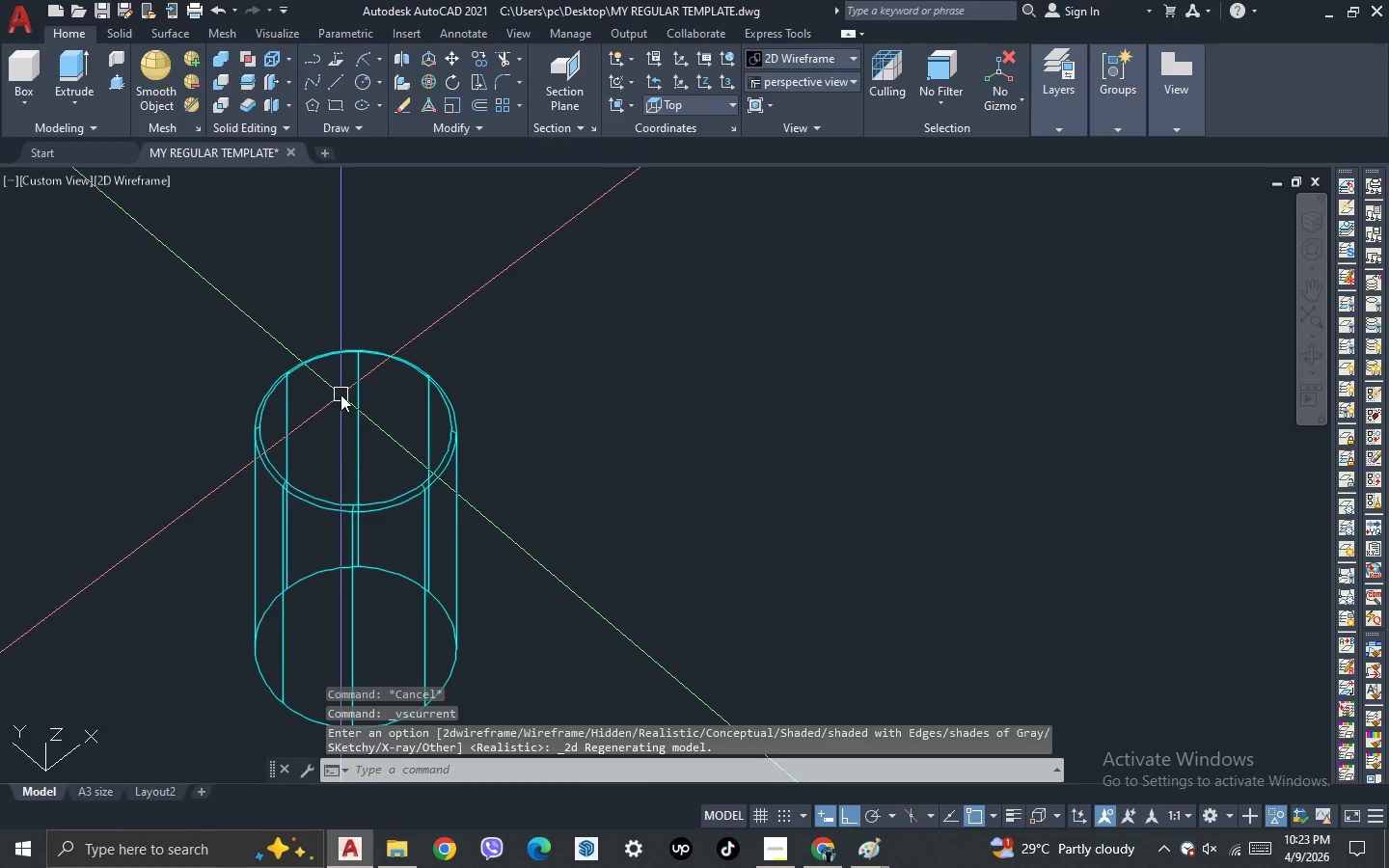 
key(Control+Z)
 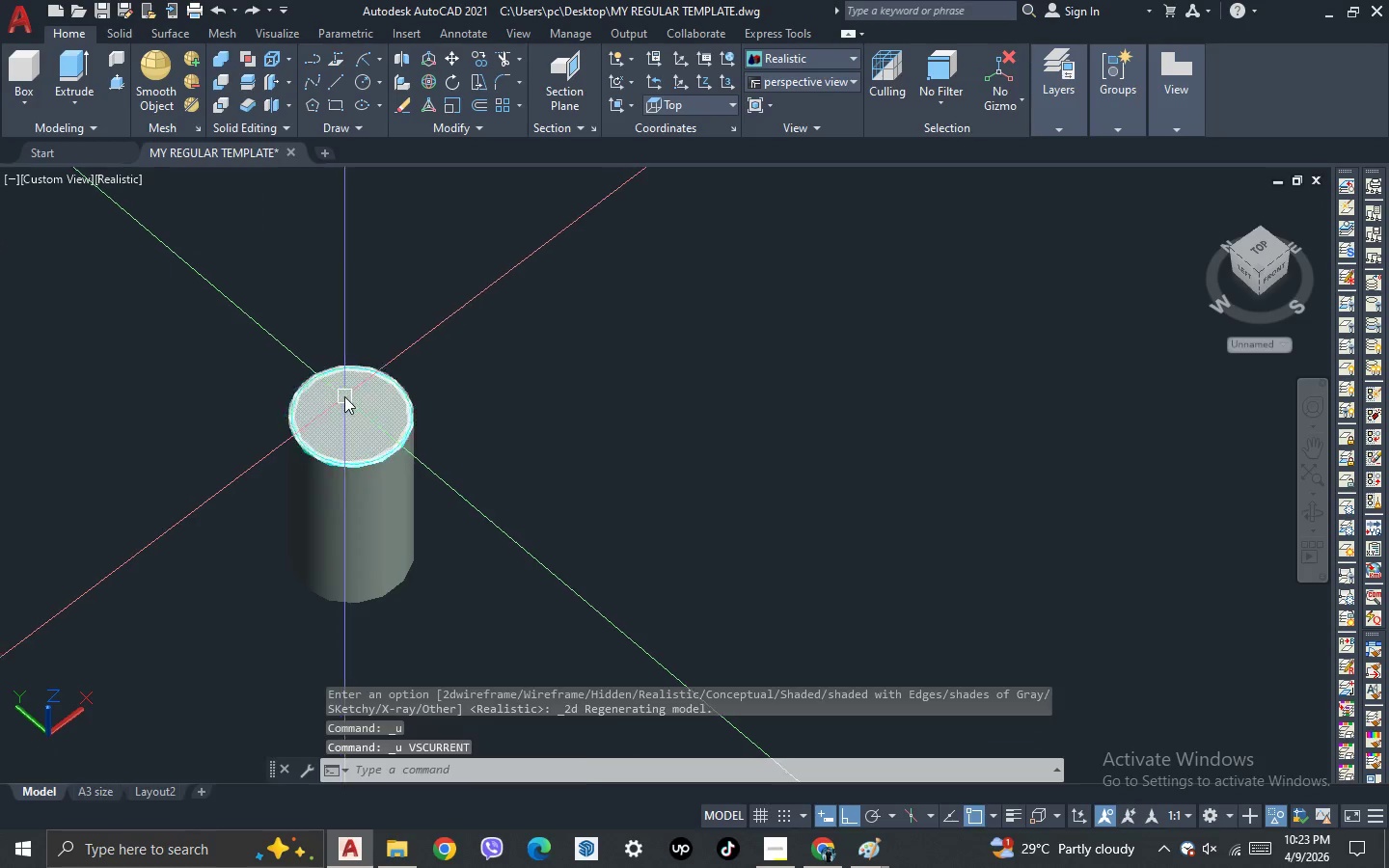 
key(Control+Z)
 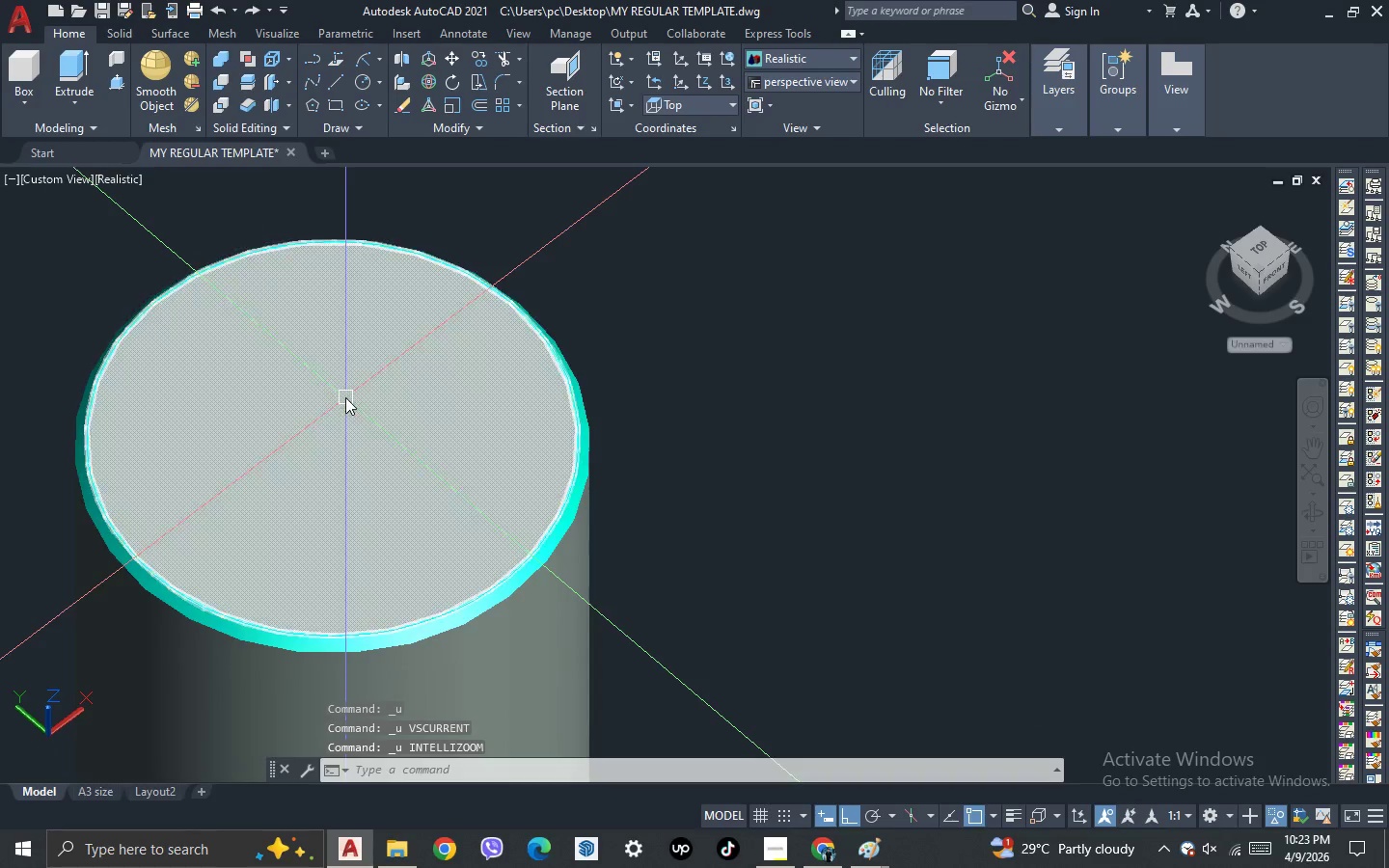 
key(Control+Z)
 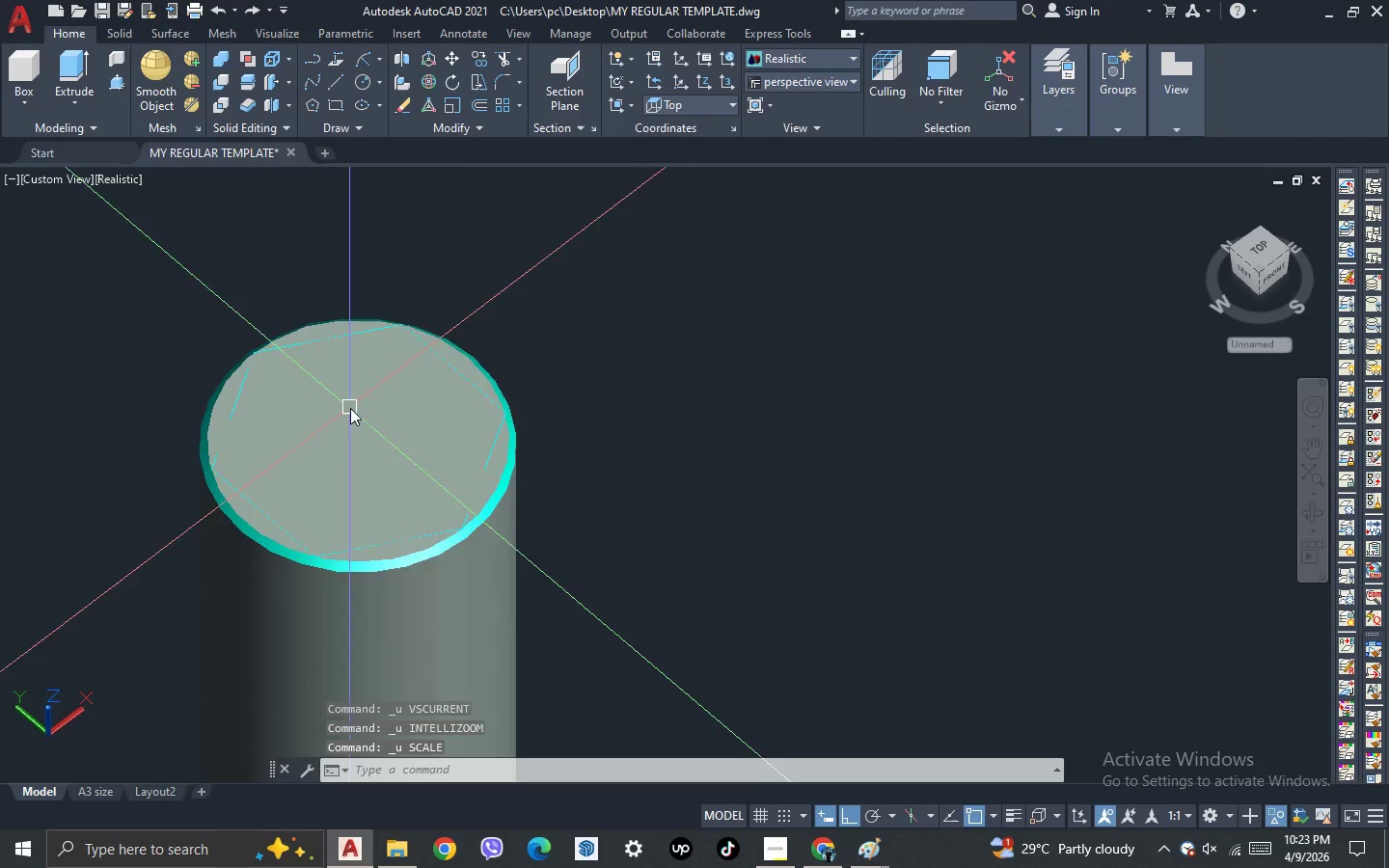 
scroll: coordinate [356, 423], scroll_direction: up, amount: 2.0
 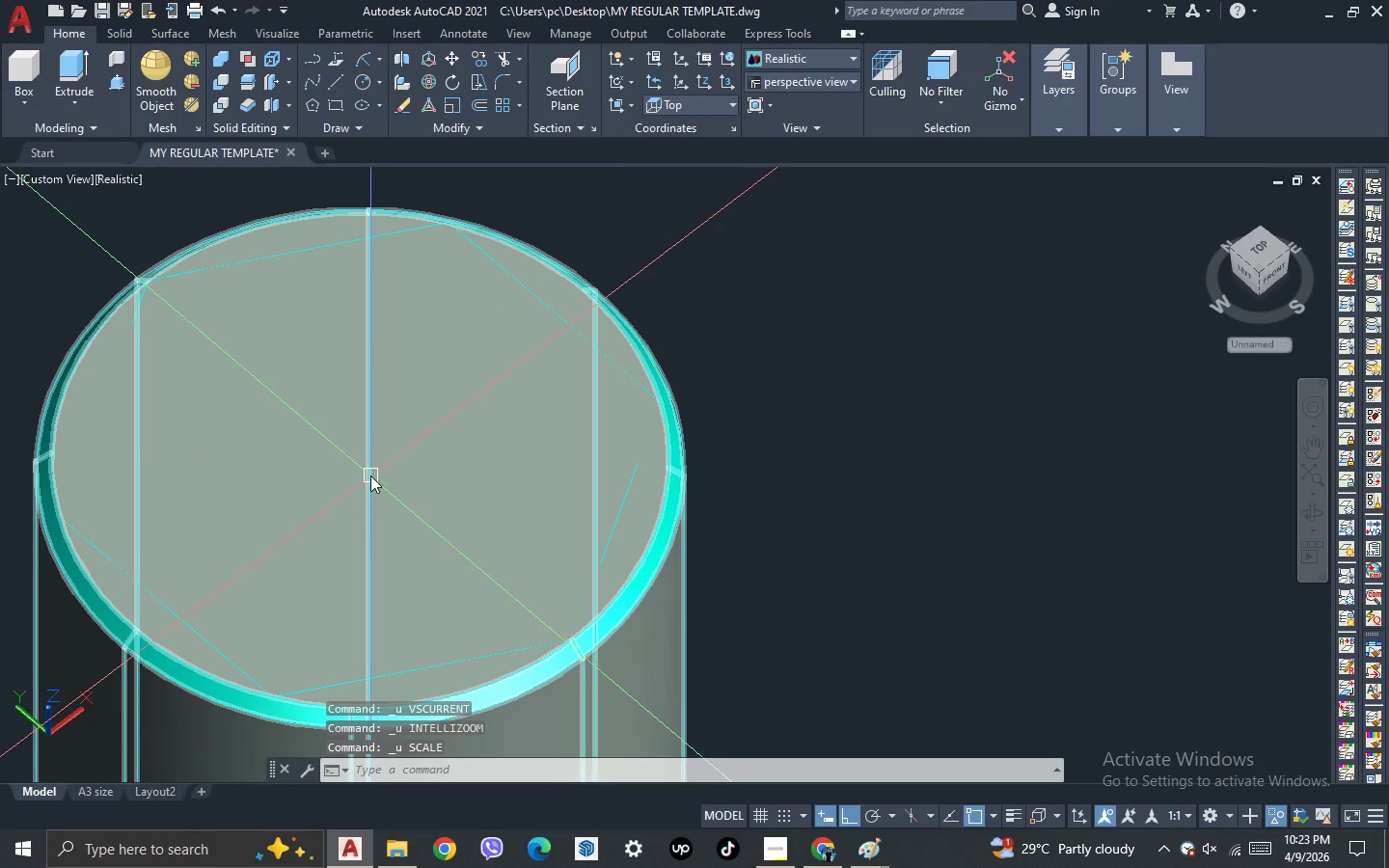 
key(L)
 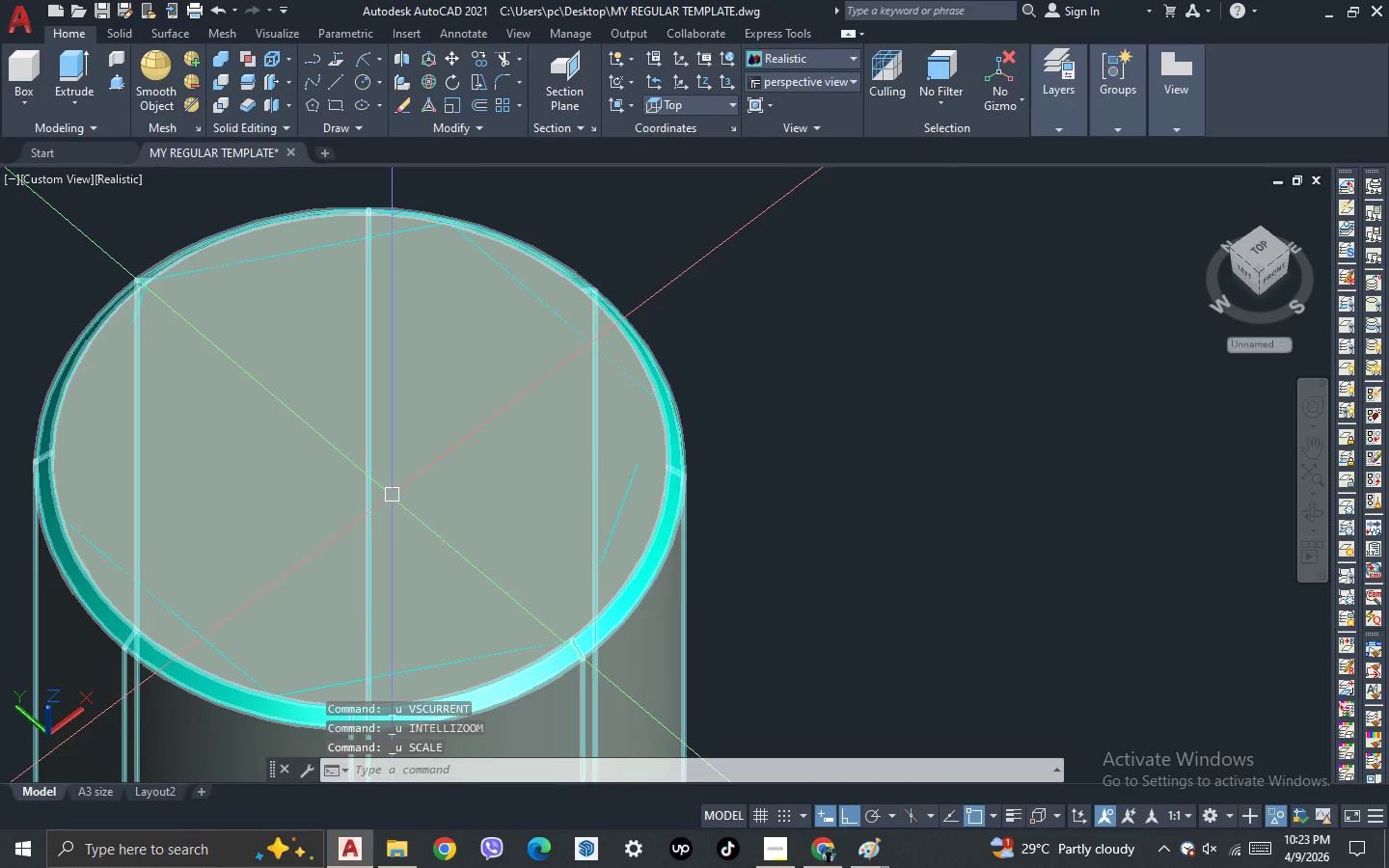 
key(Space)
 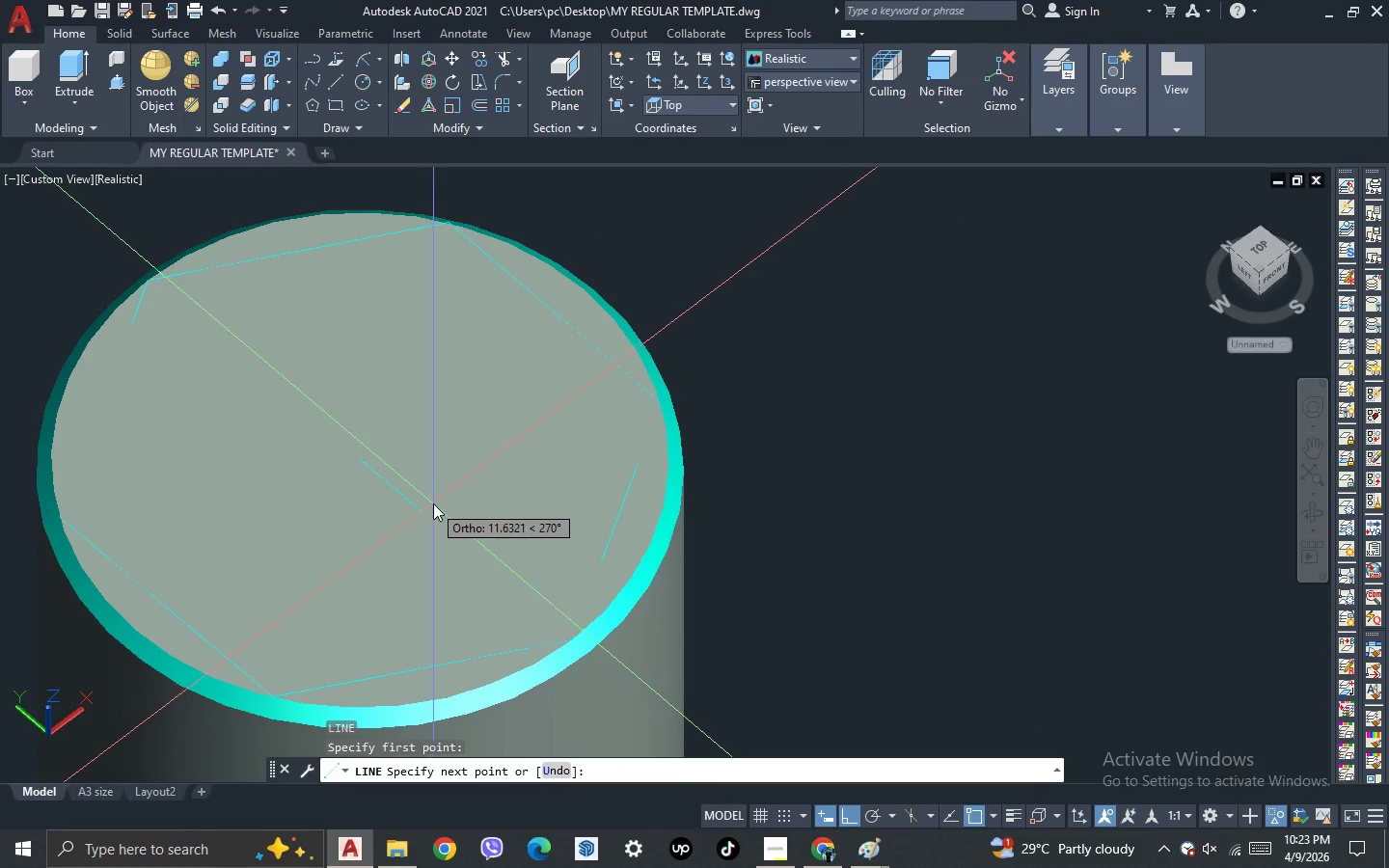 
type(15)
key(Backspace)
key(Backspace)
type(25)
 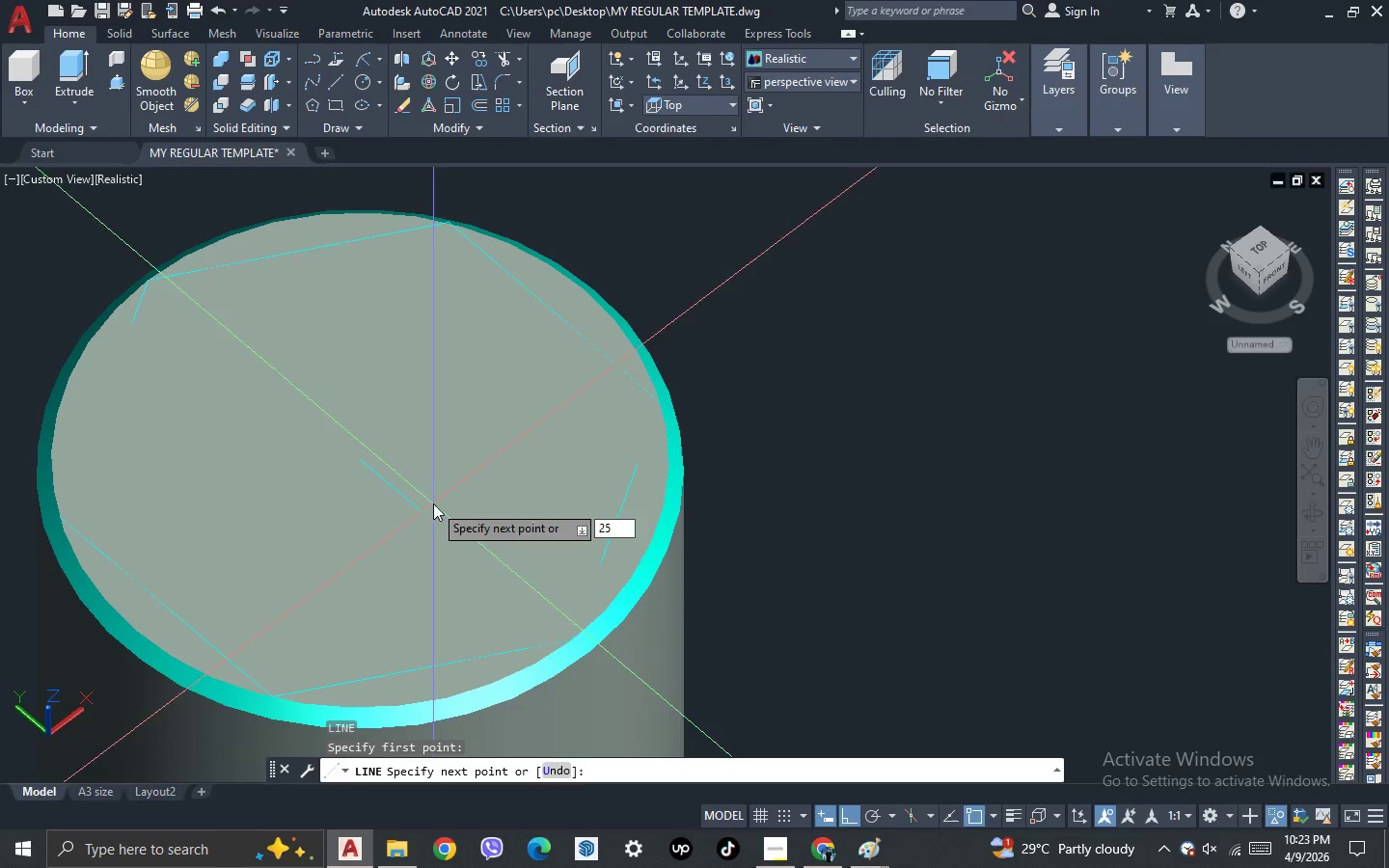 
key(Enter)
 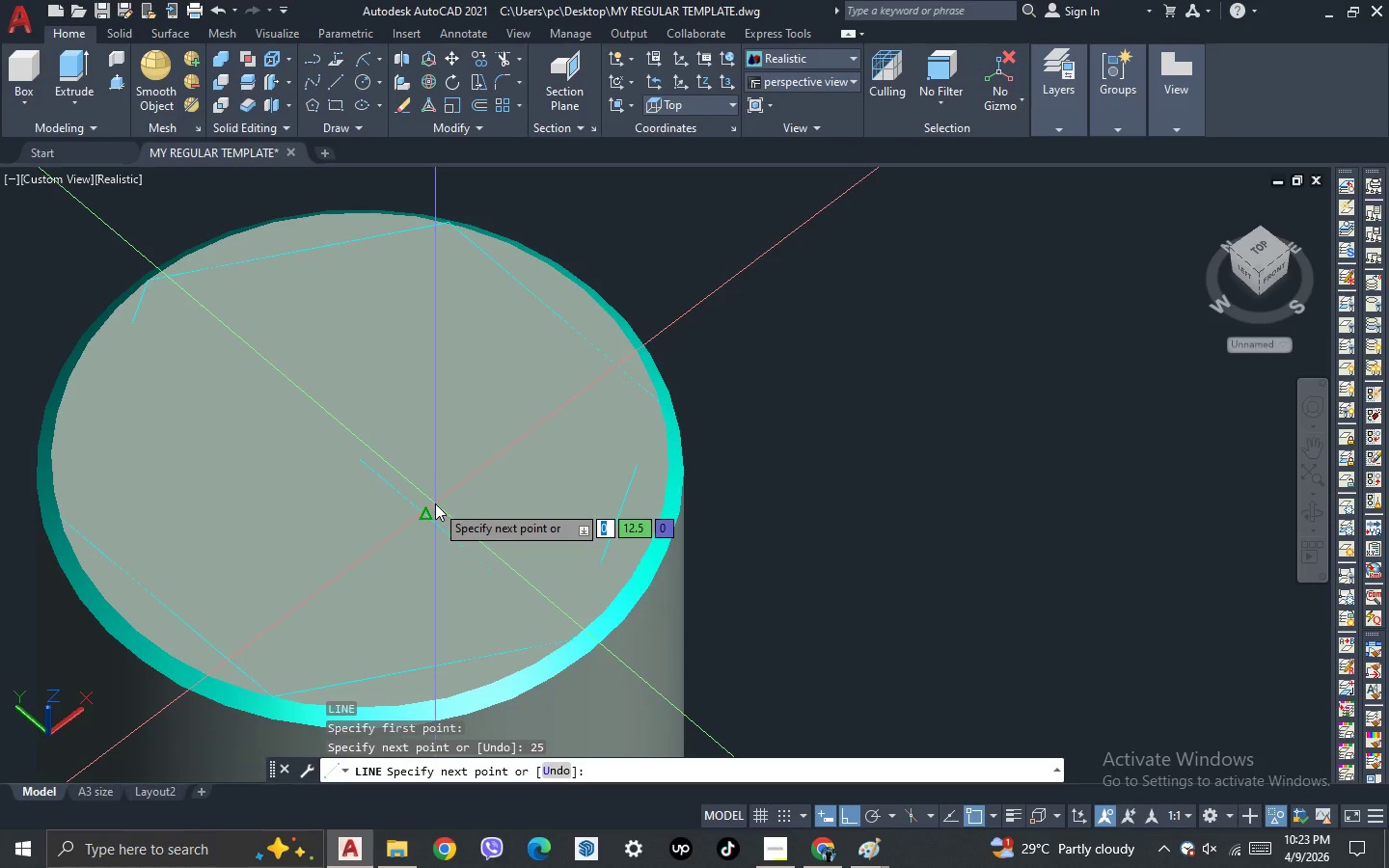 
key(Space)
 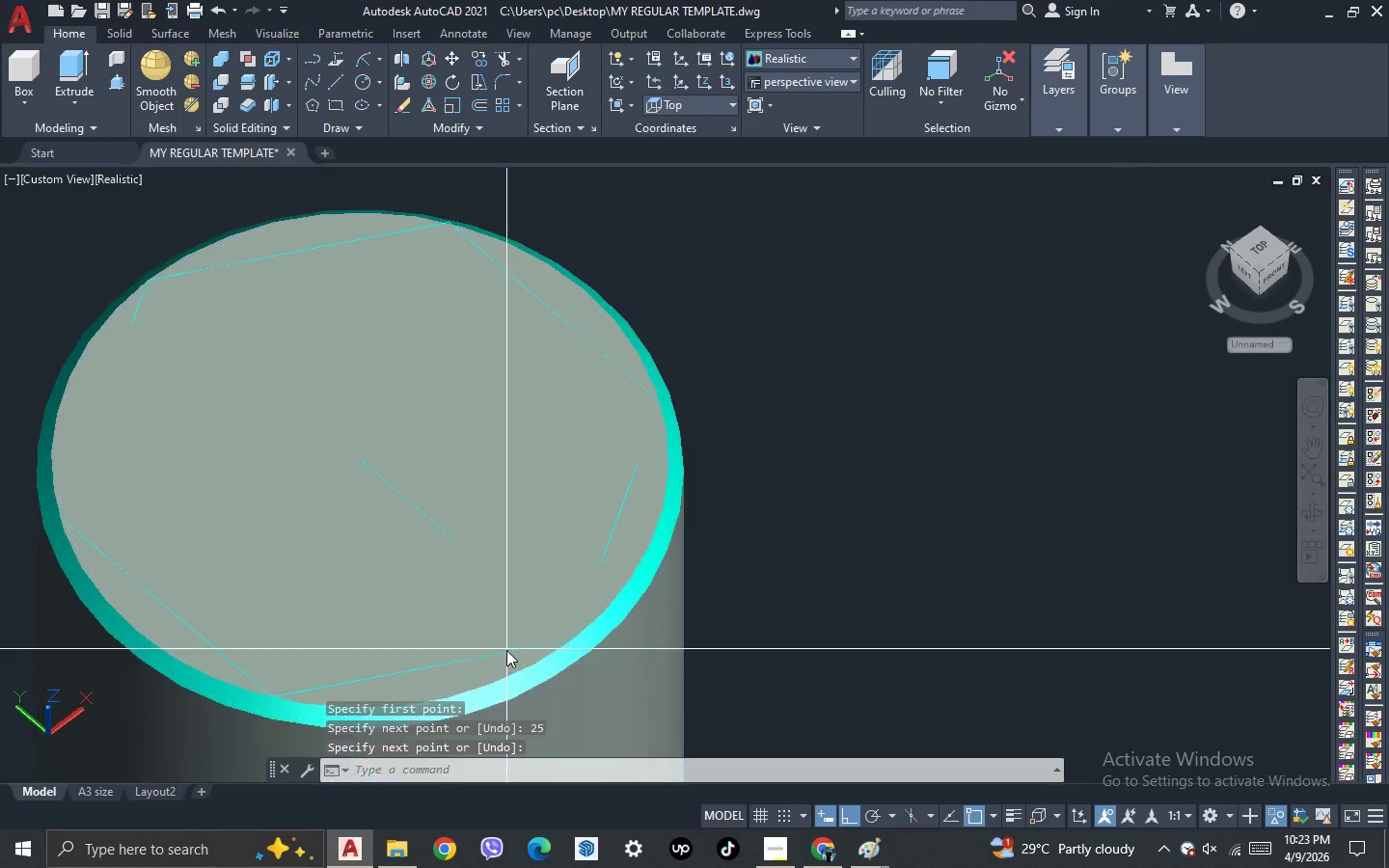 
key(Escape)
 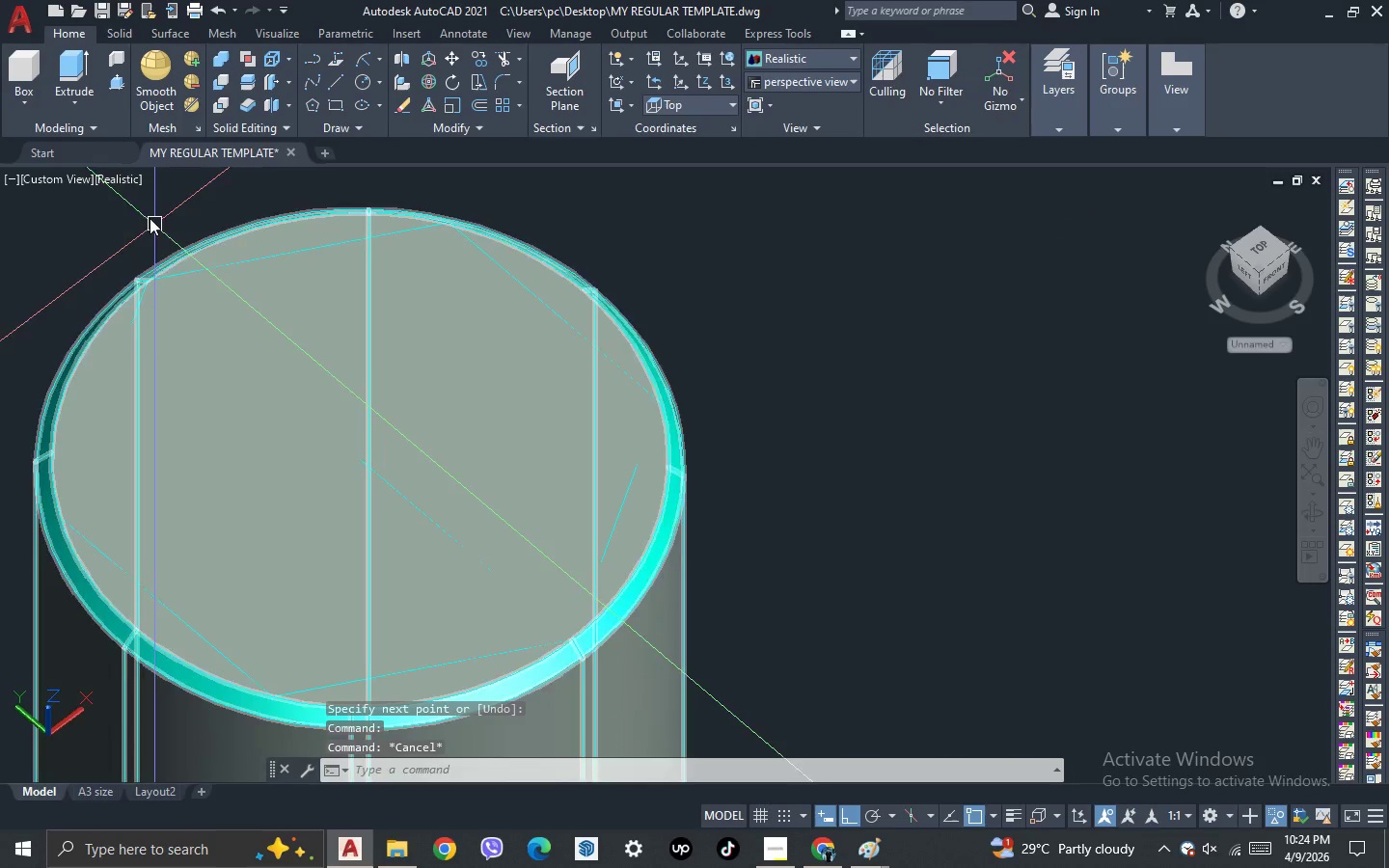 
left_click([127, 184])
 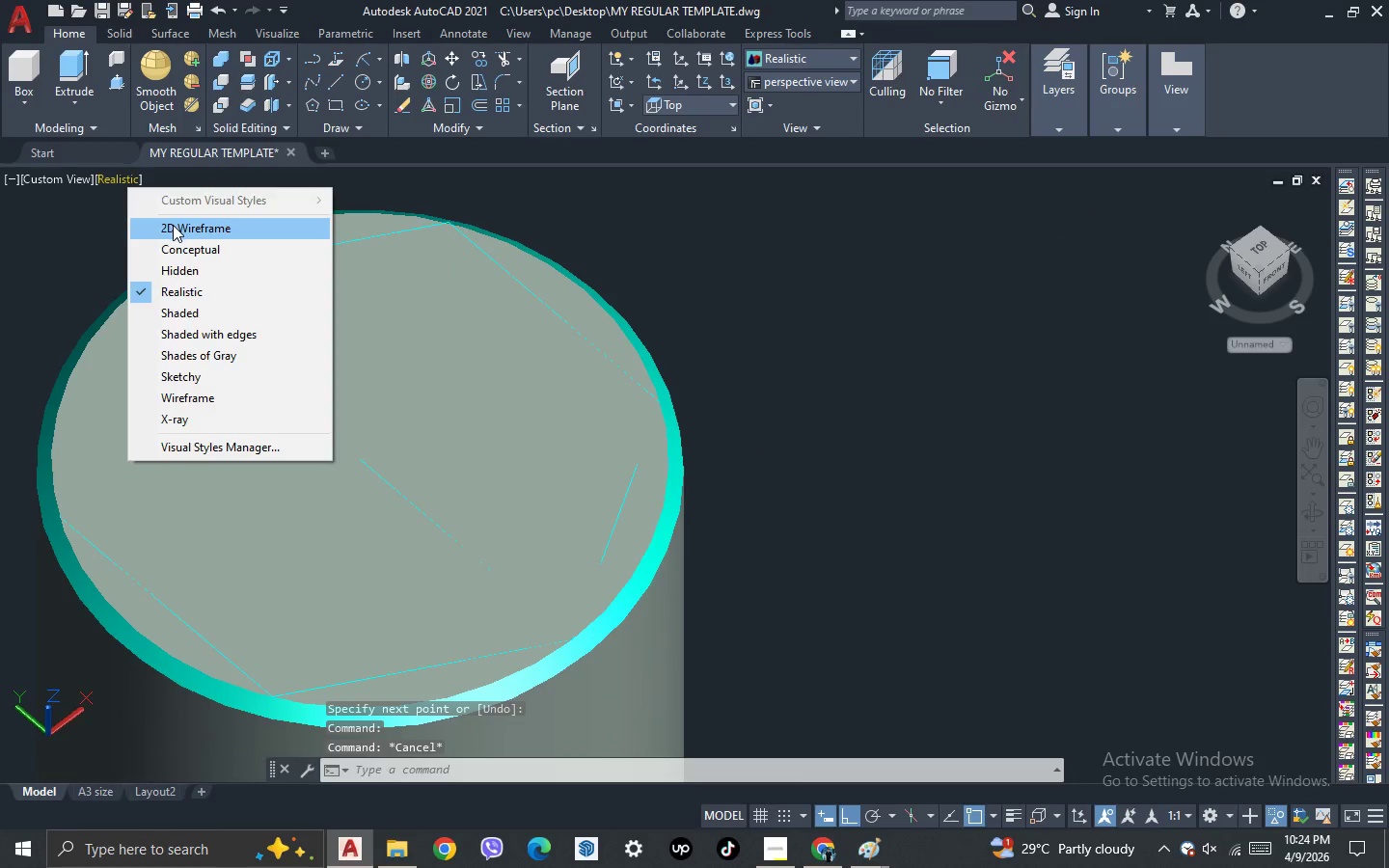 
left_click([173, 225])
 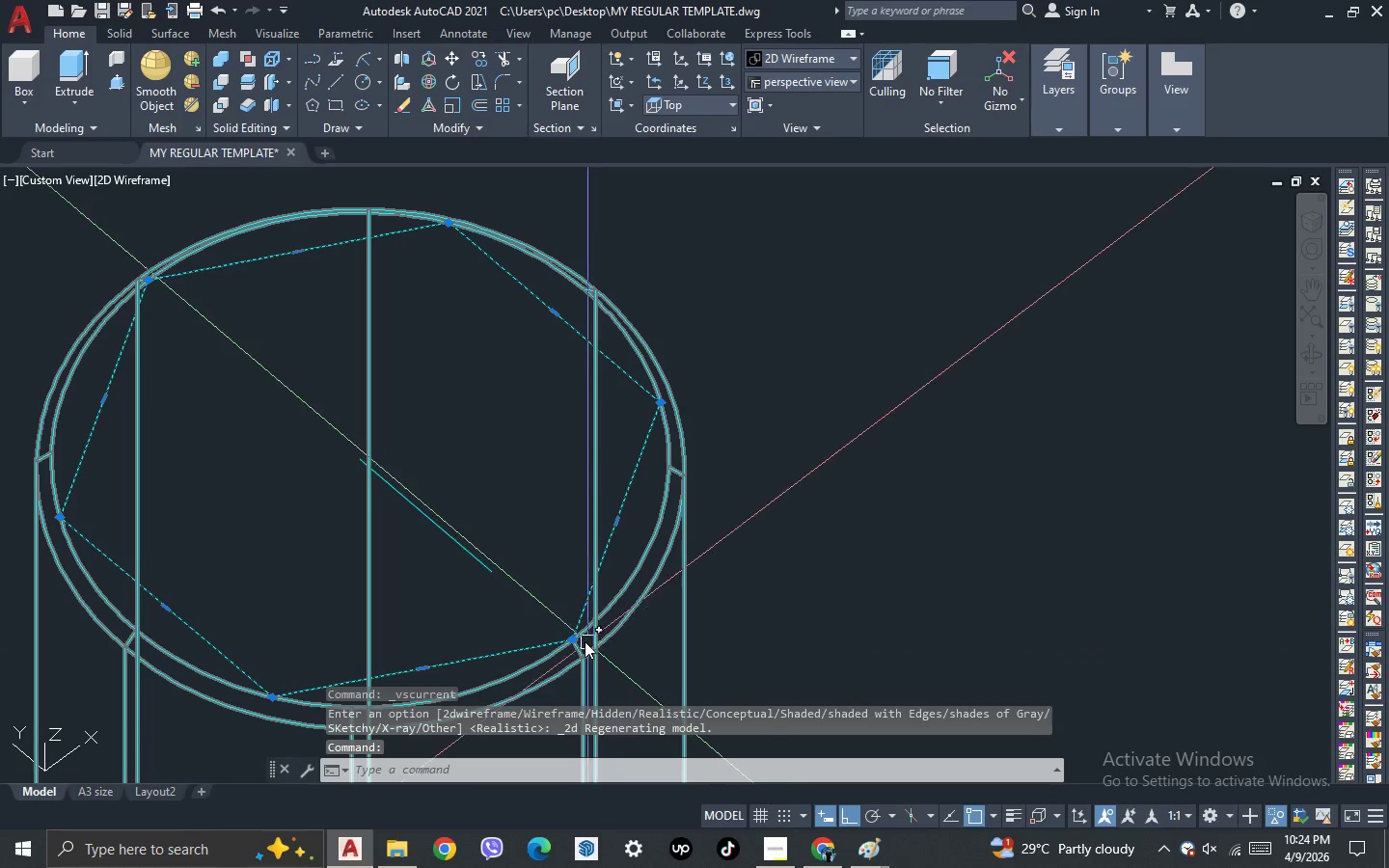 
left_click_drag(start_coordinate=[574, 637], to_coordinate=[364, 469])
 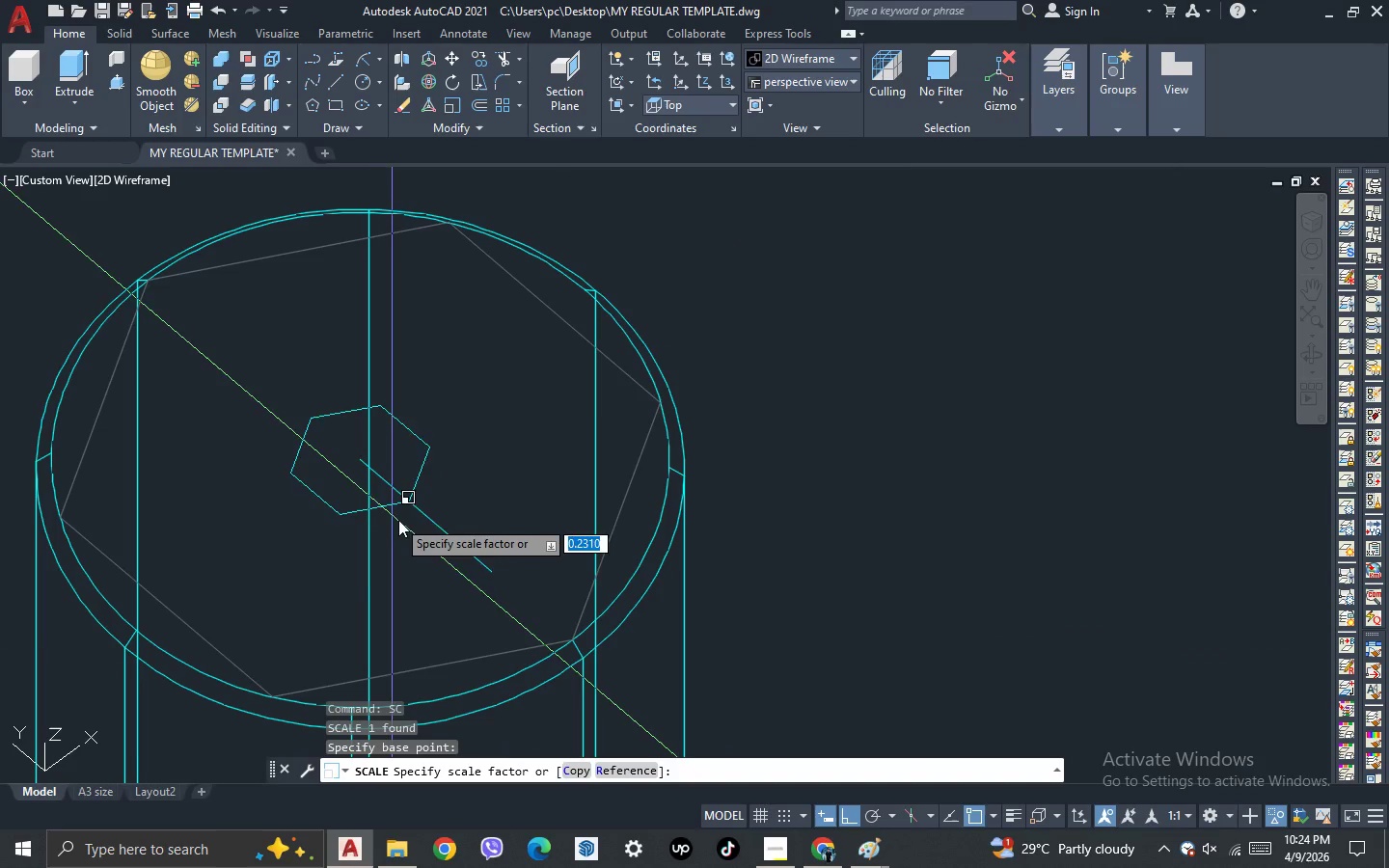 
key(Escape)
type(sc)
 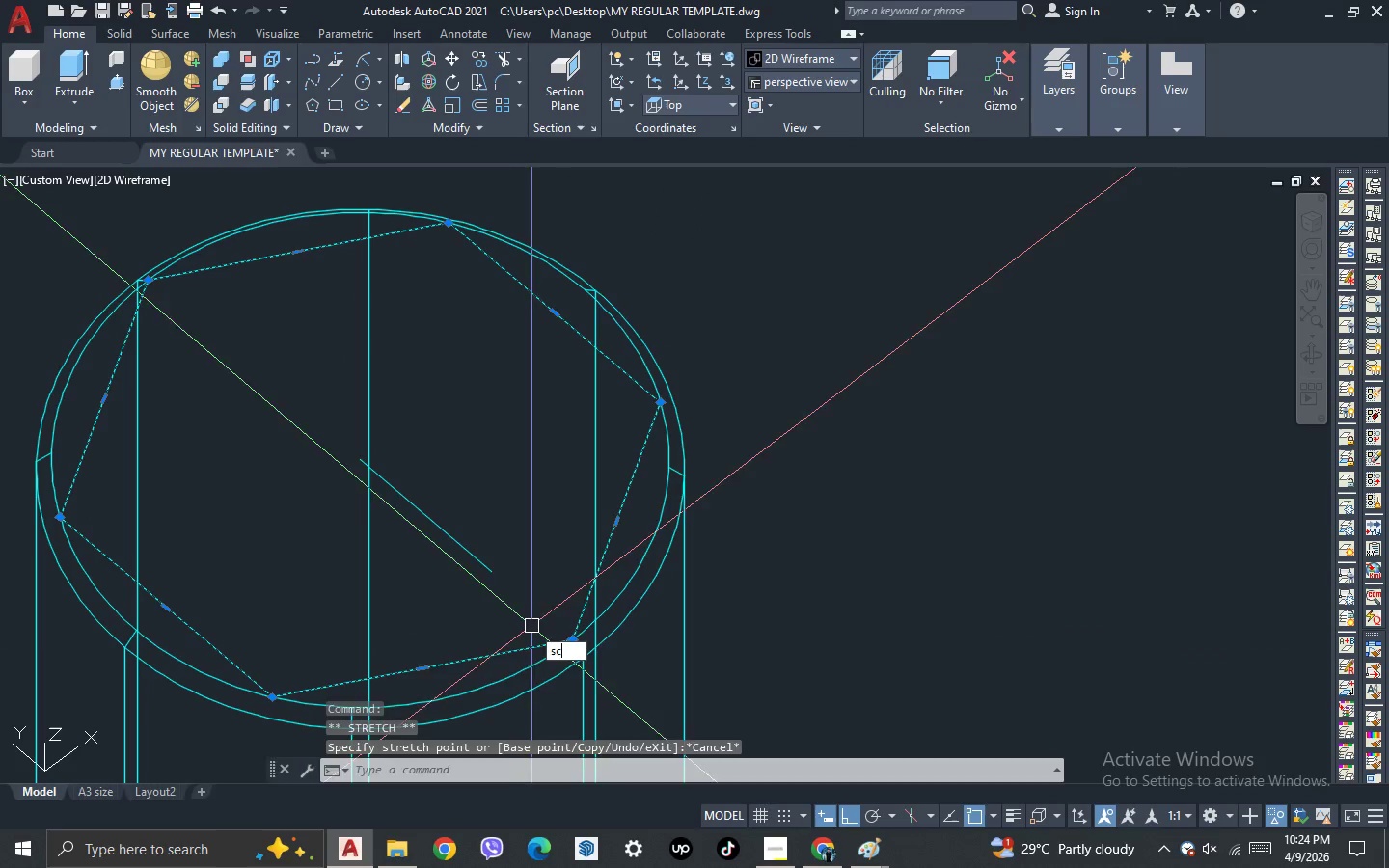 
key(Space)
 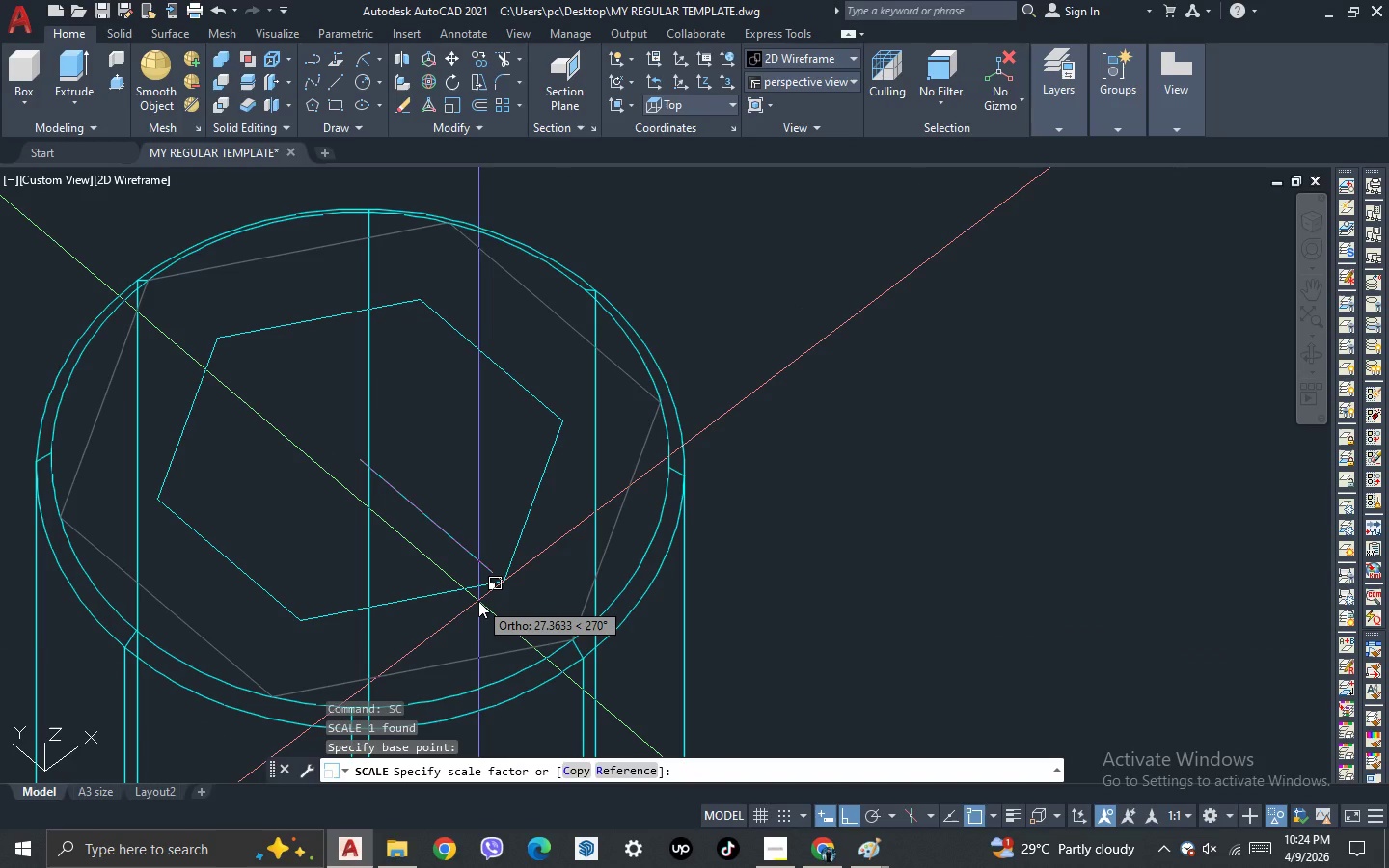 
wait(6.06)
 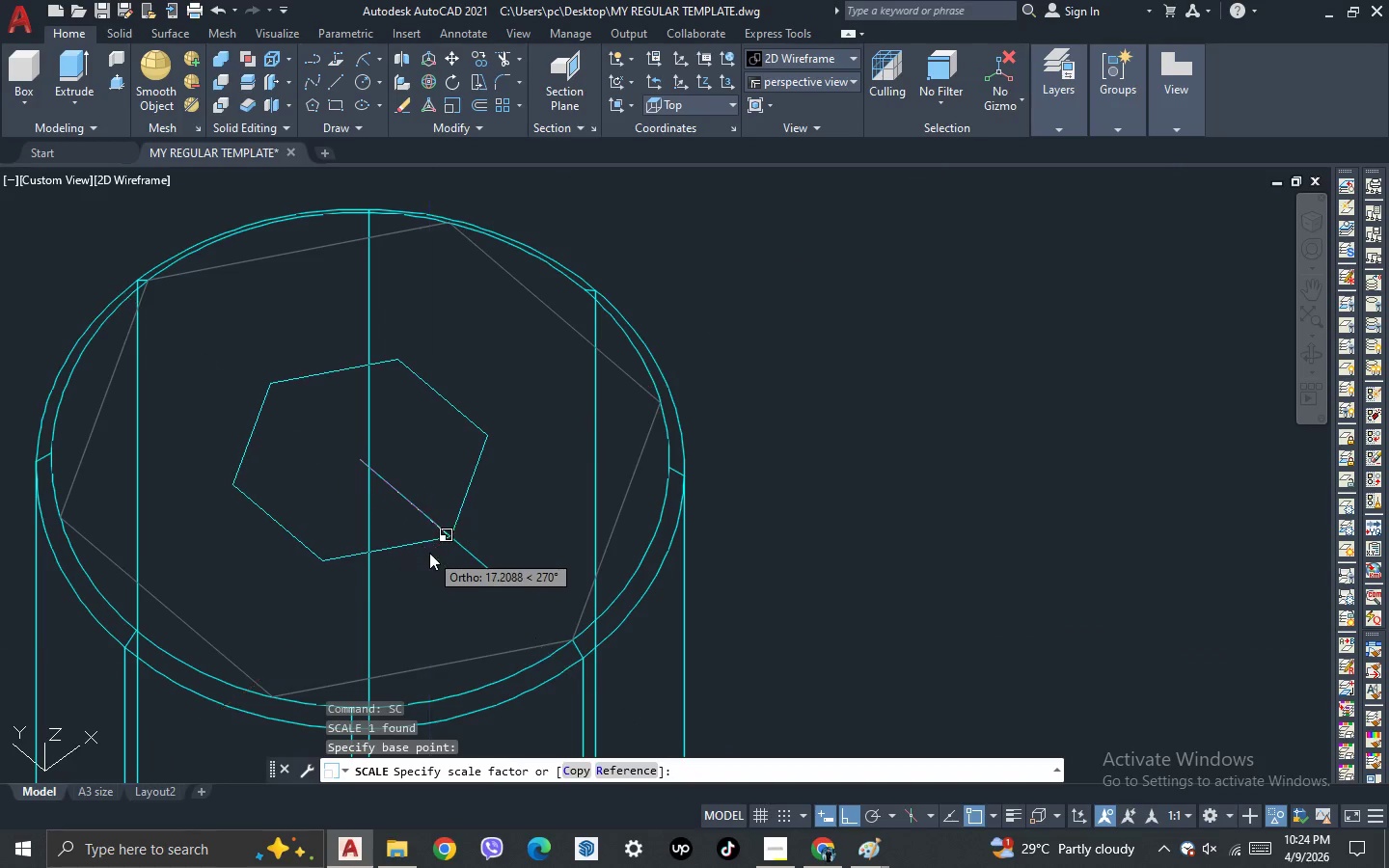 
key(R)
 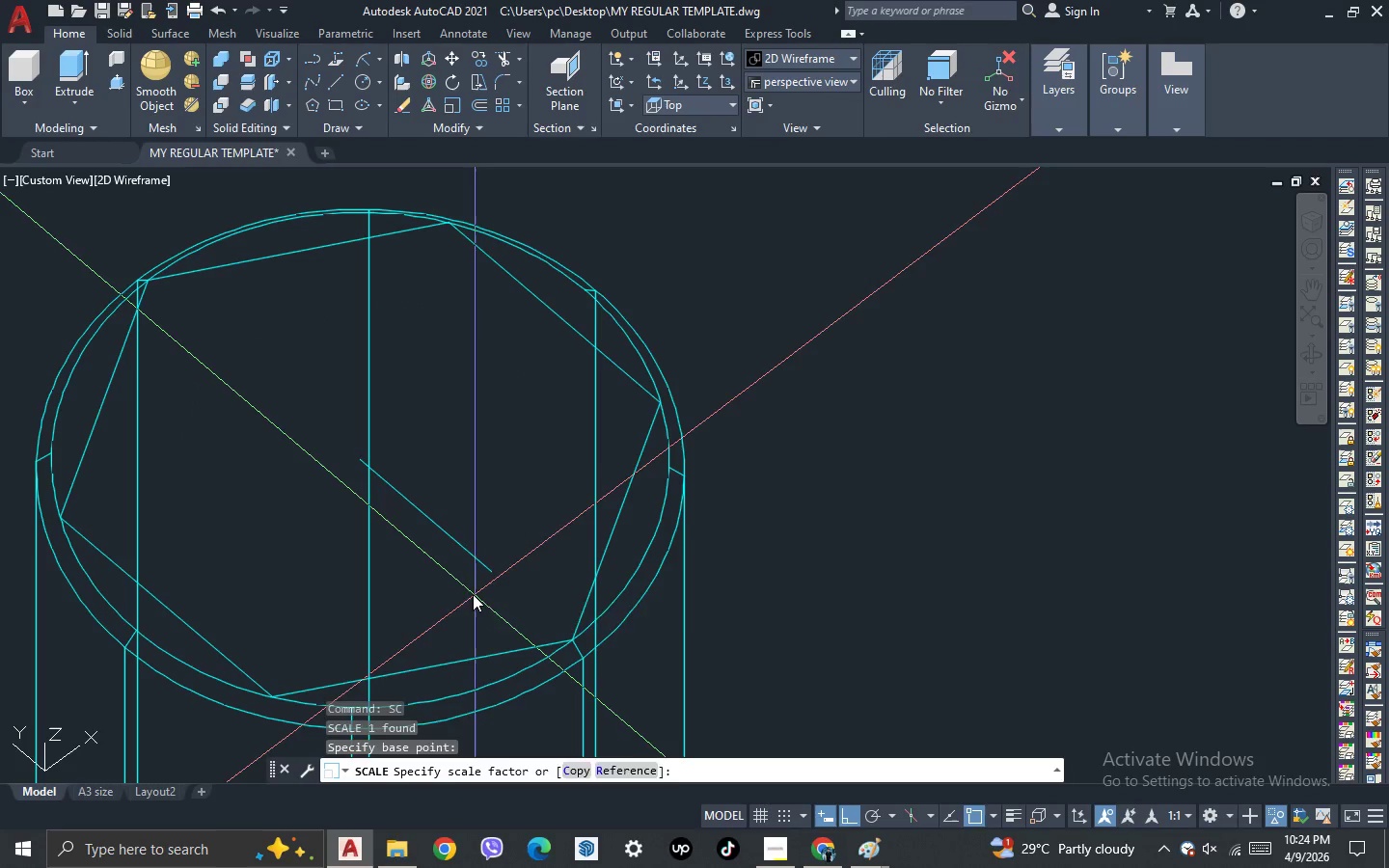 
key(Space)
 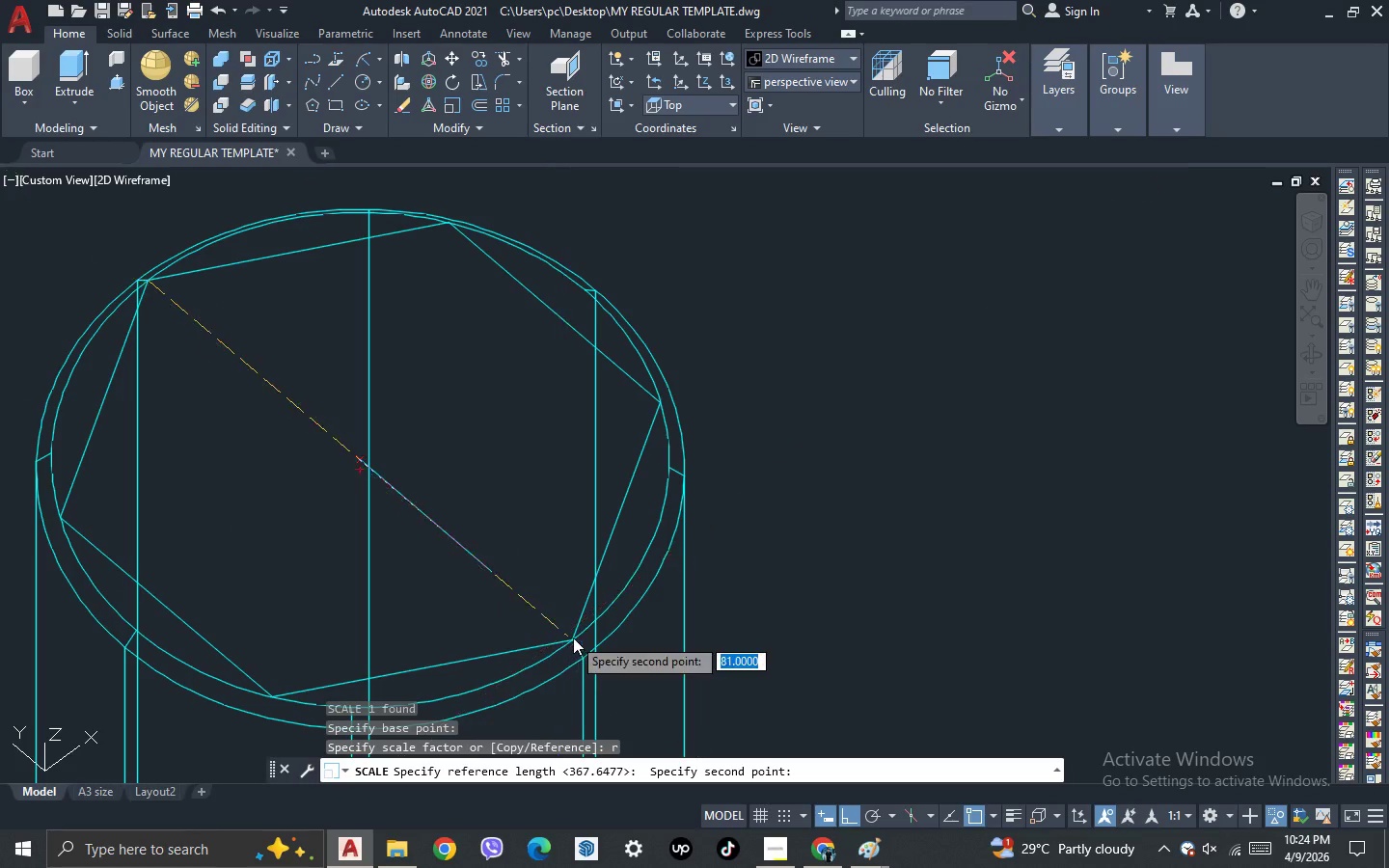 
left_click([576, 639])
 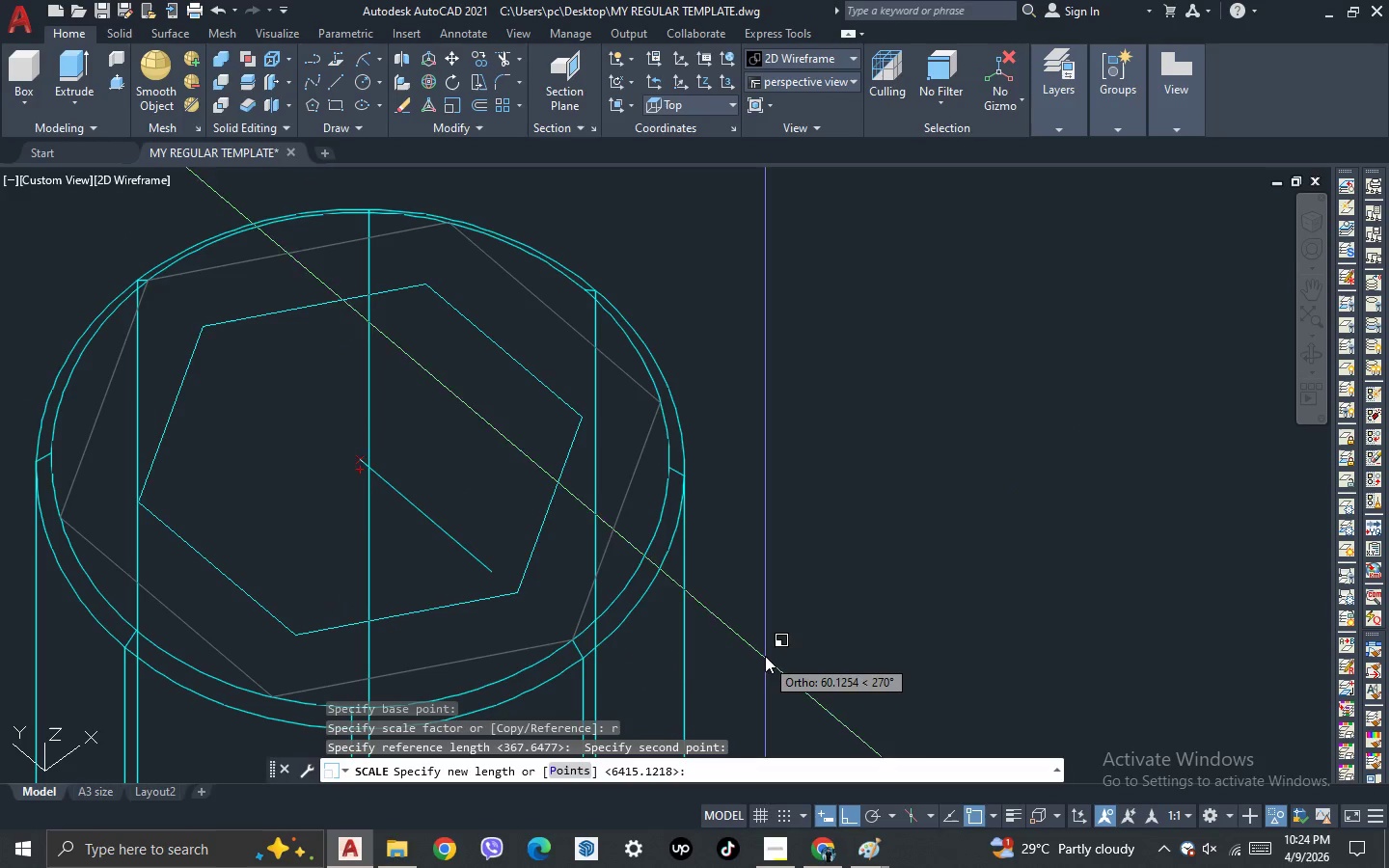 
key(Escape)
 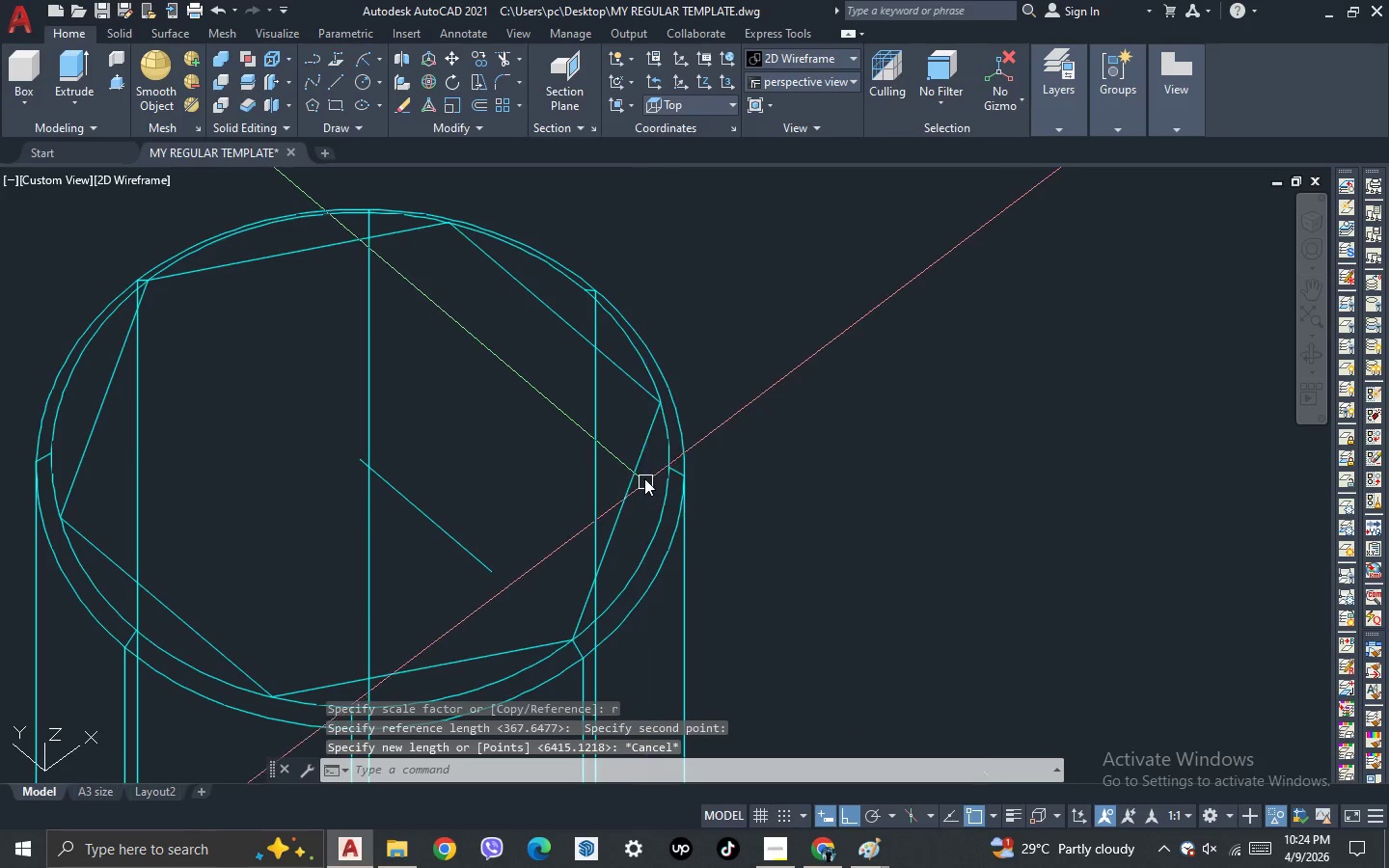 
left_click([642, 466])
 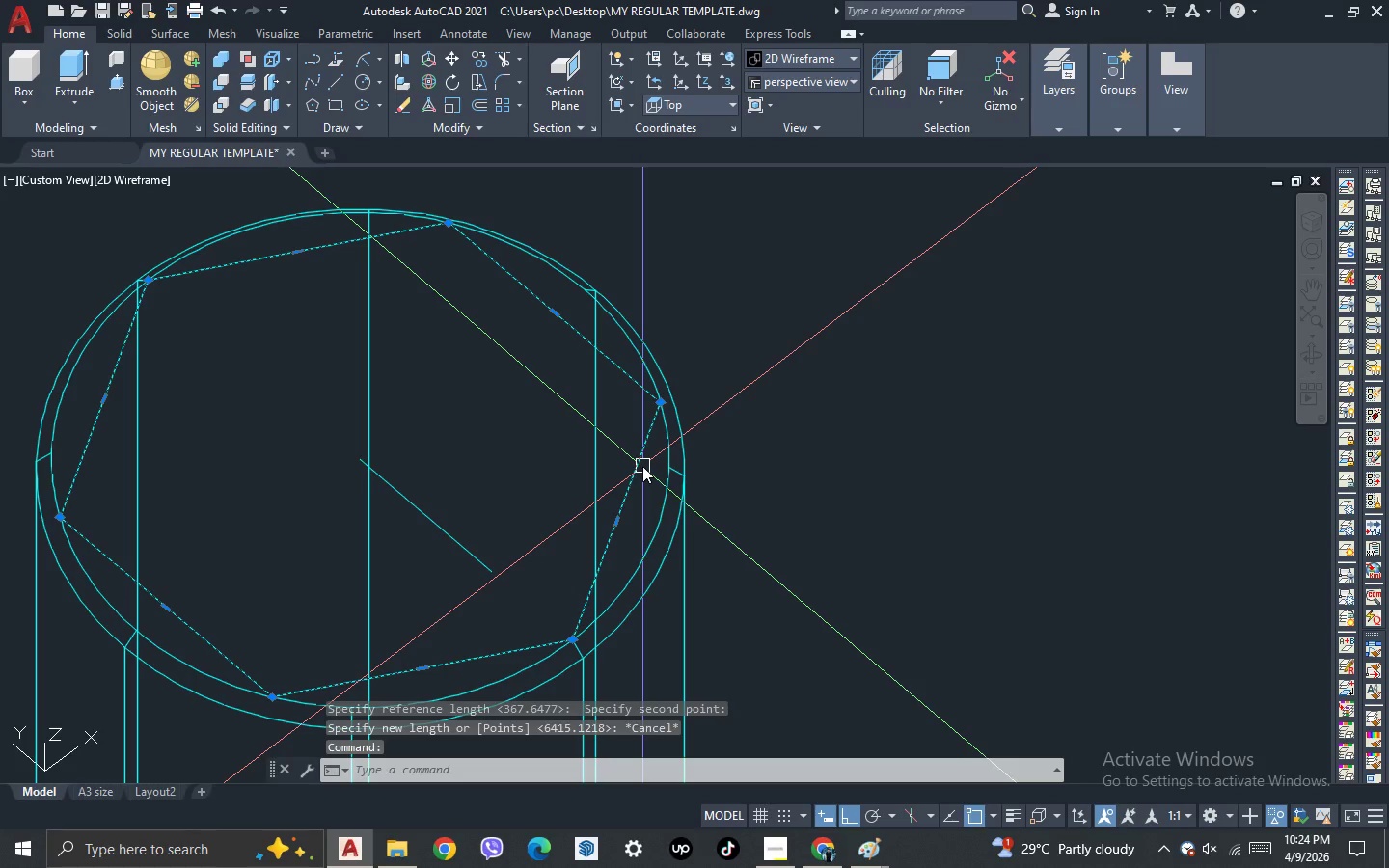 
type([Delete]po)
 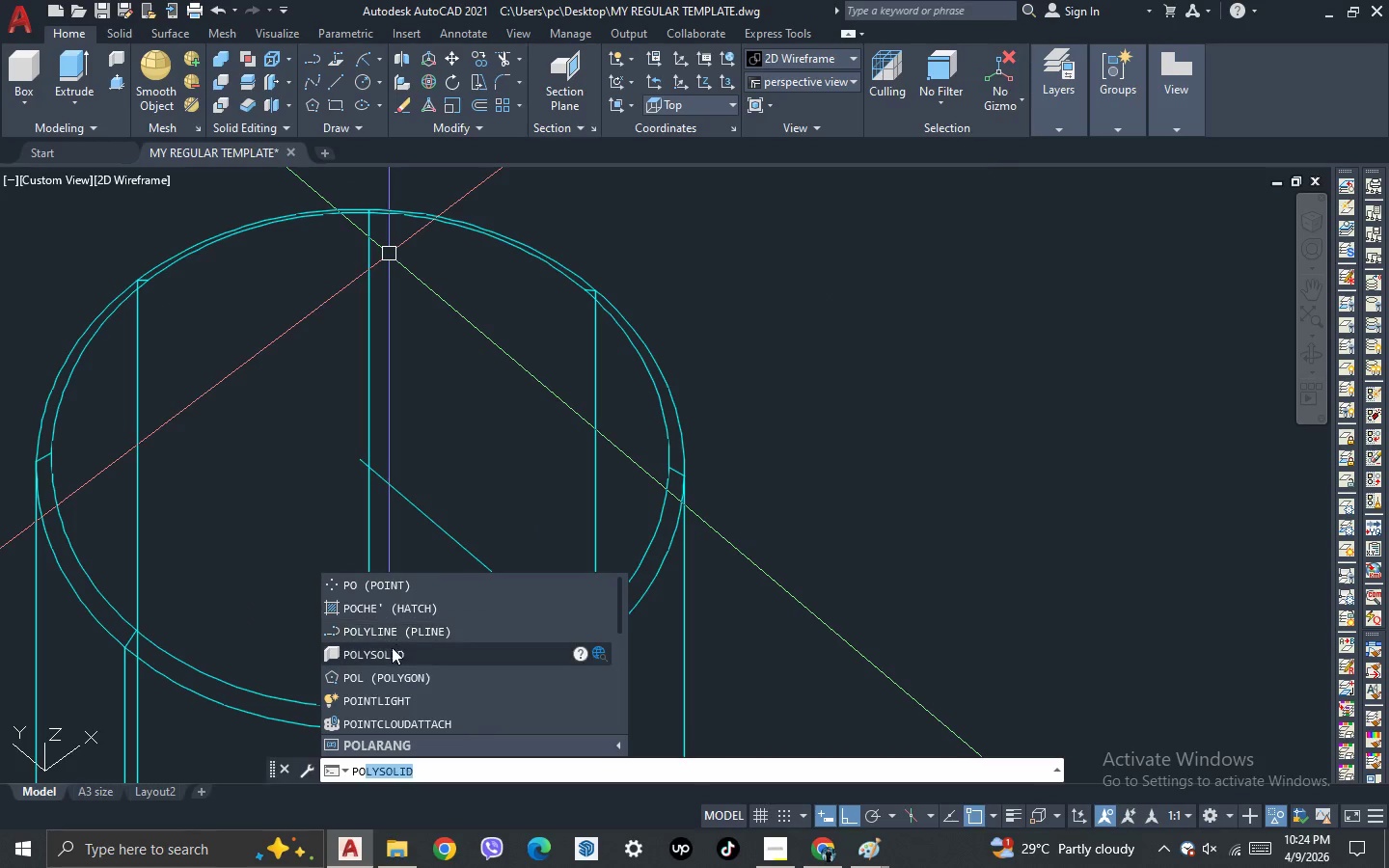 
left_click([386, 676])
 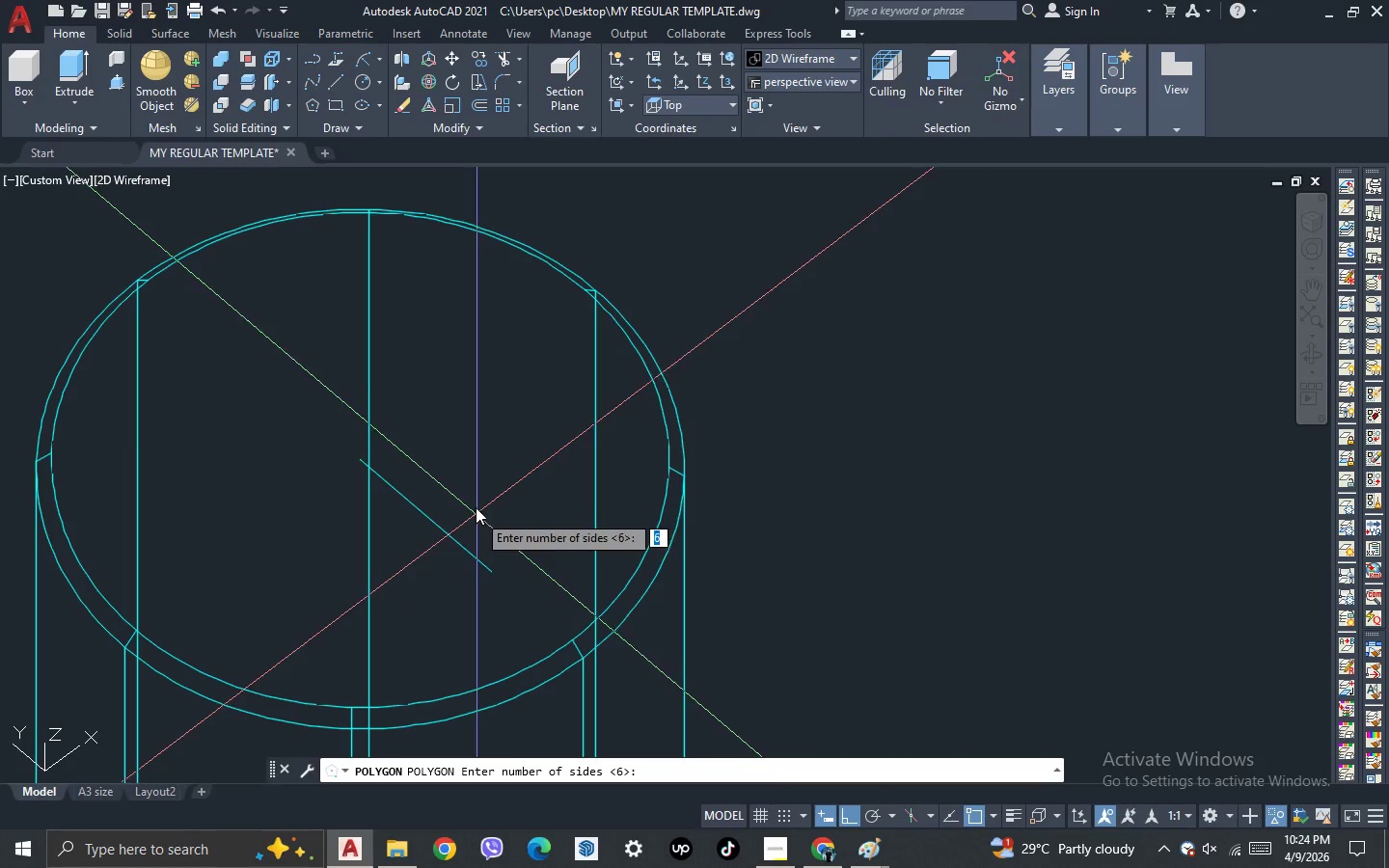 
key(Space)
 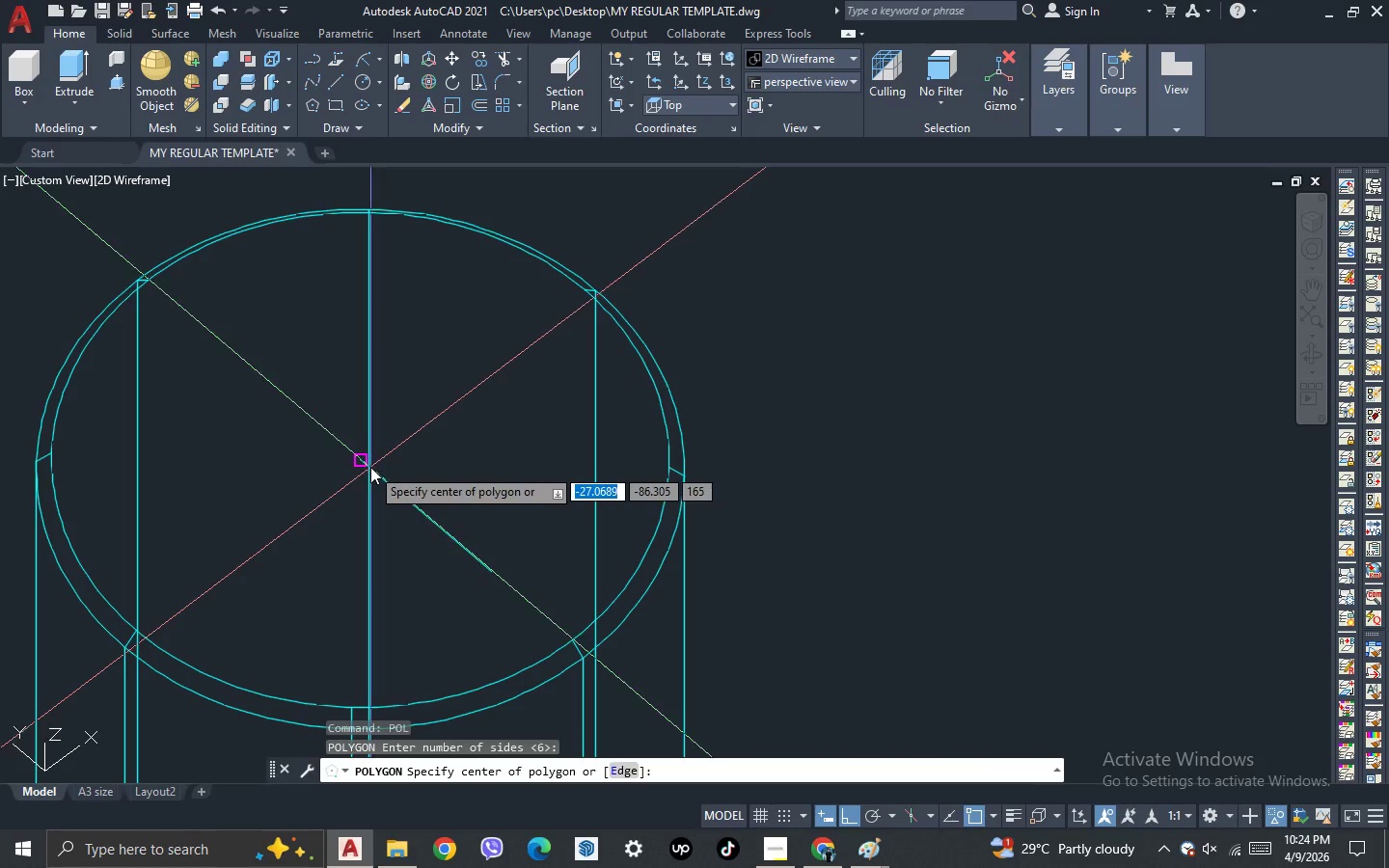 
left_click_drag(start_coordinate=[370, 467], to_coordinate=[375, 475])
 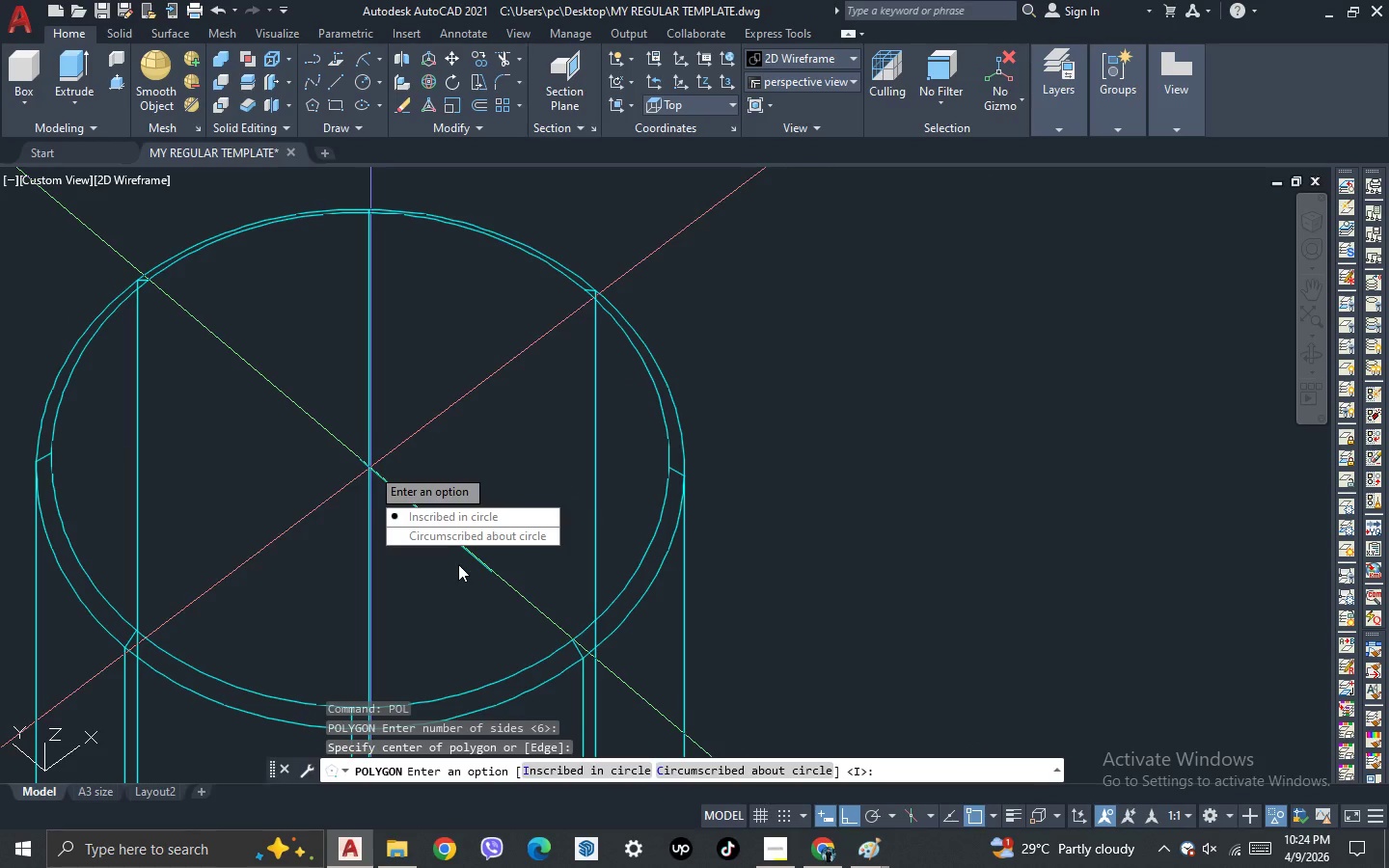 
key(Space)
 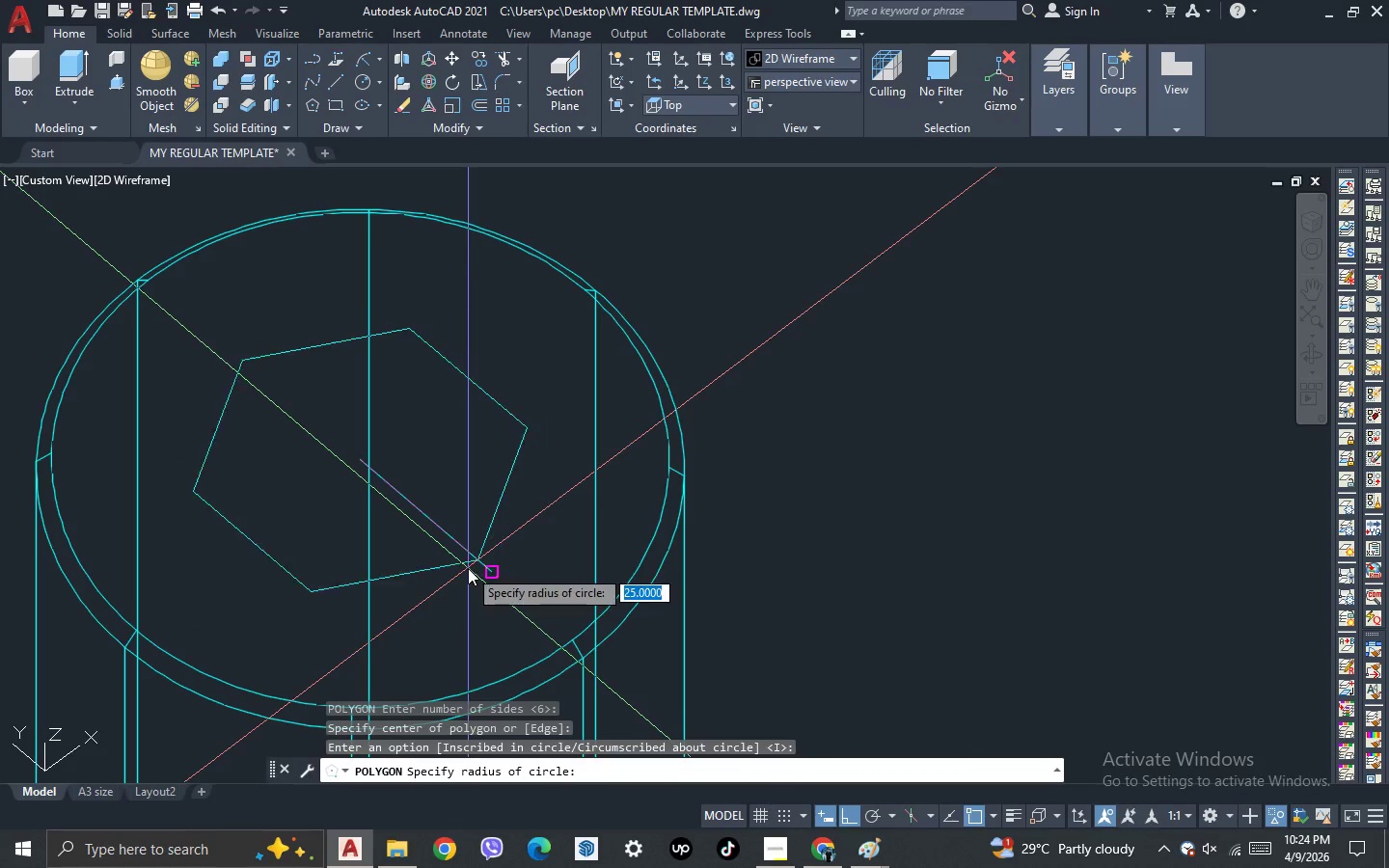 
left_click([468, 568])
 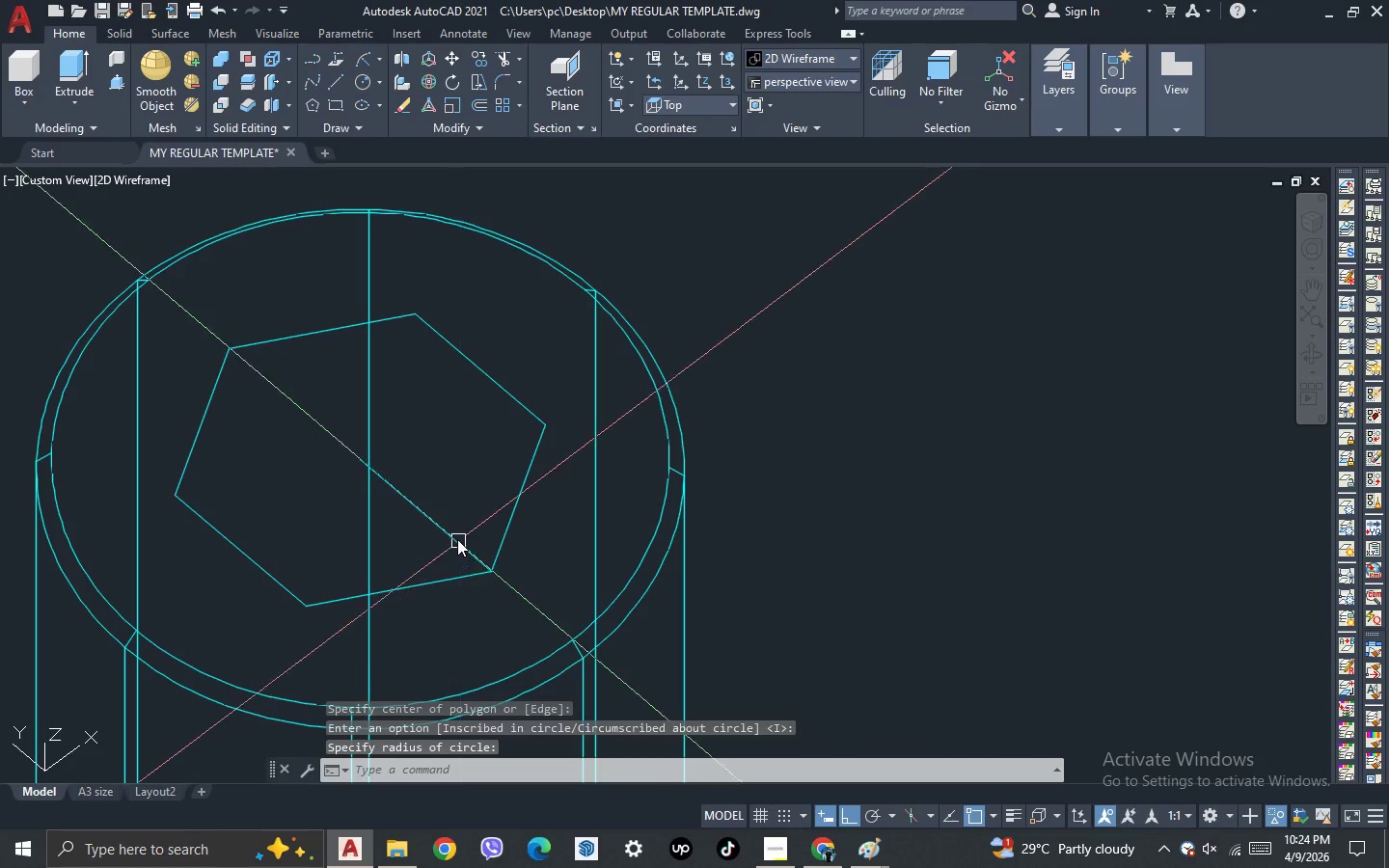 
left_click([457, 537])
 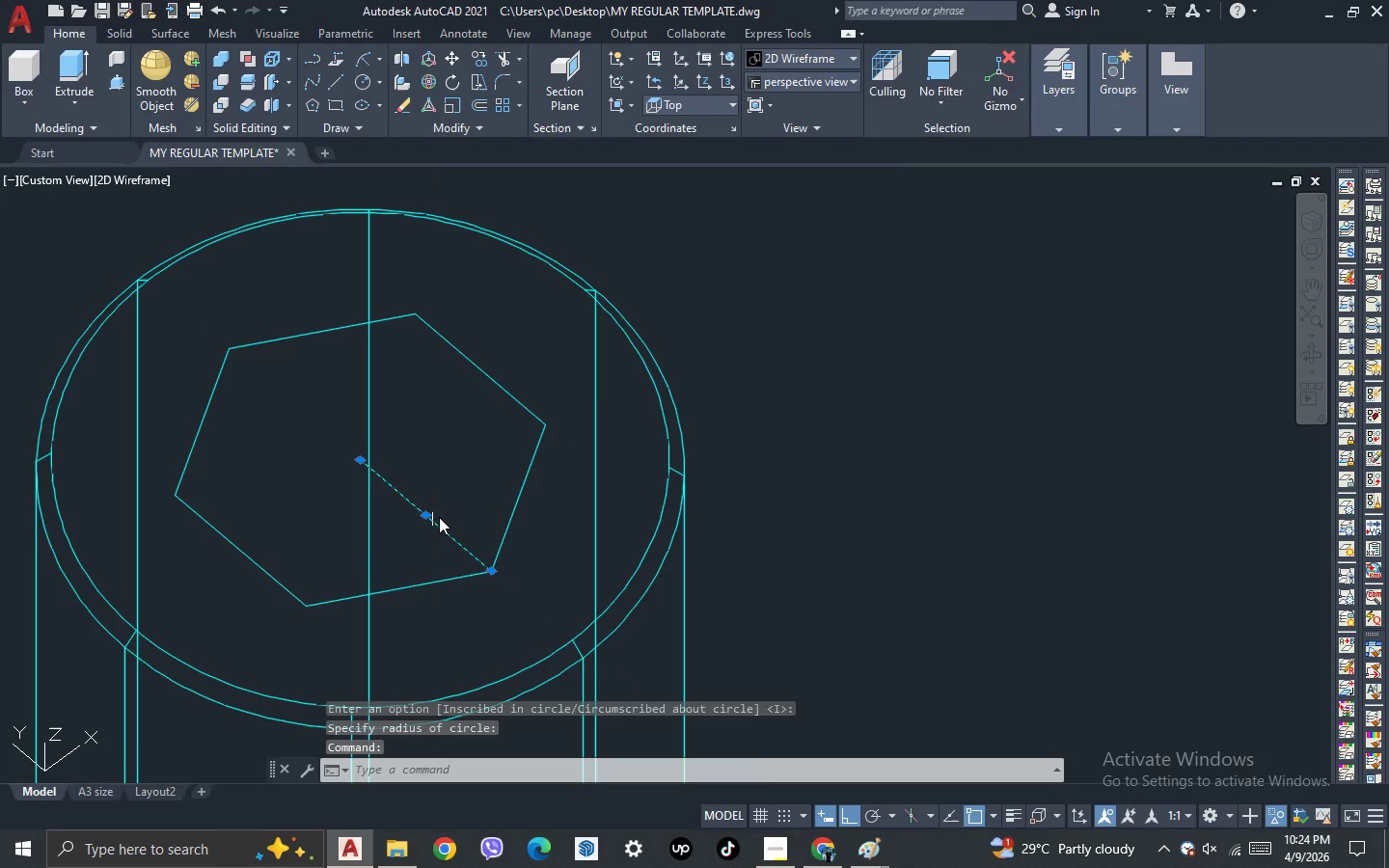 
key(Delete)
 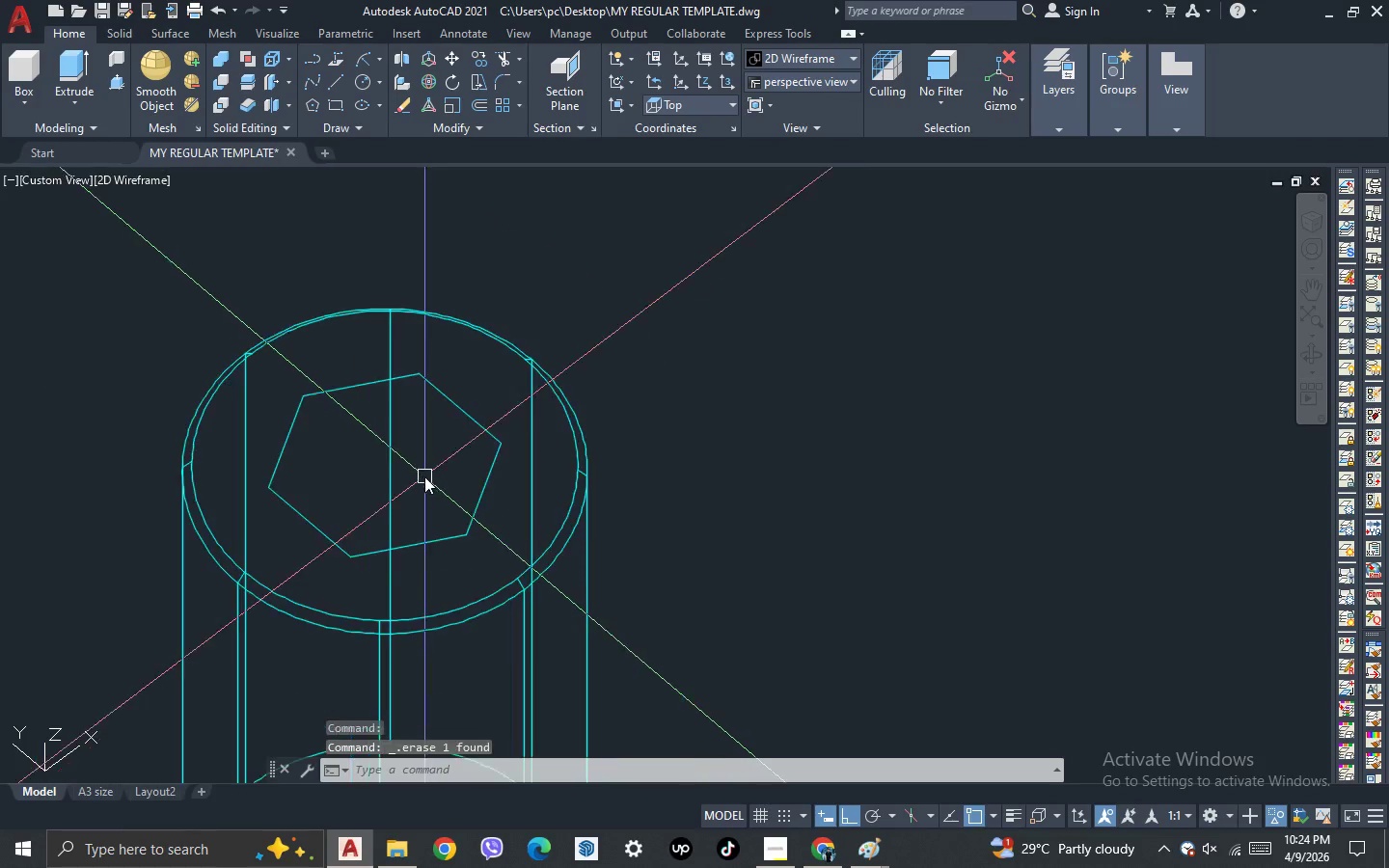 
scroll: coordinate [424, 476], scroll_direction: down, amount: 1.0
 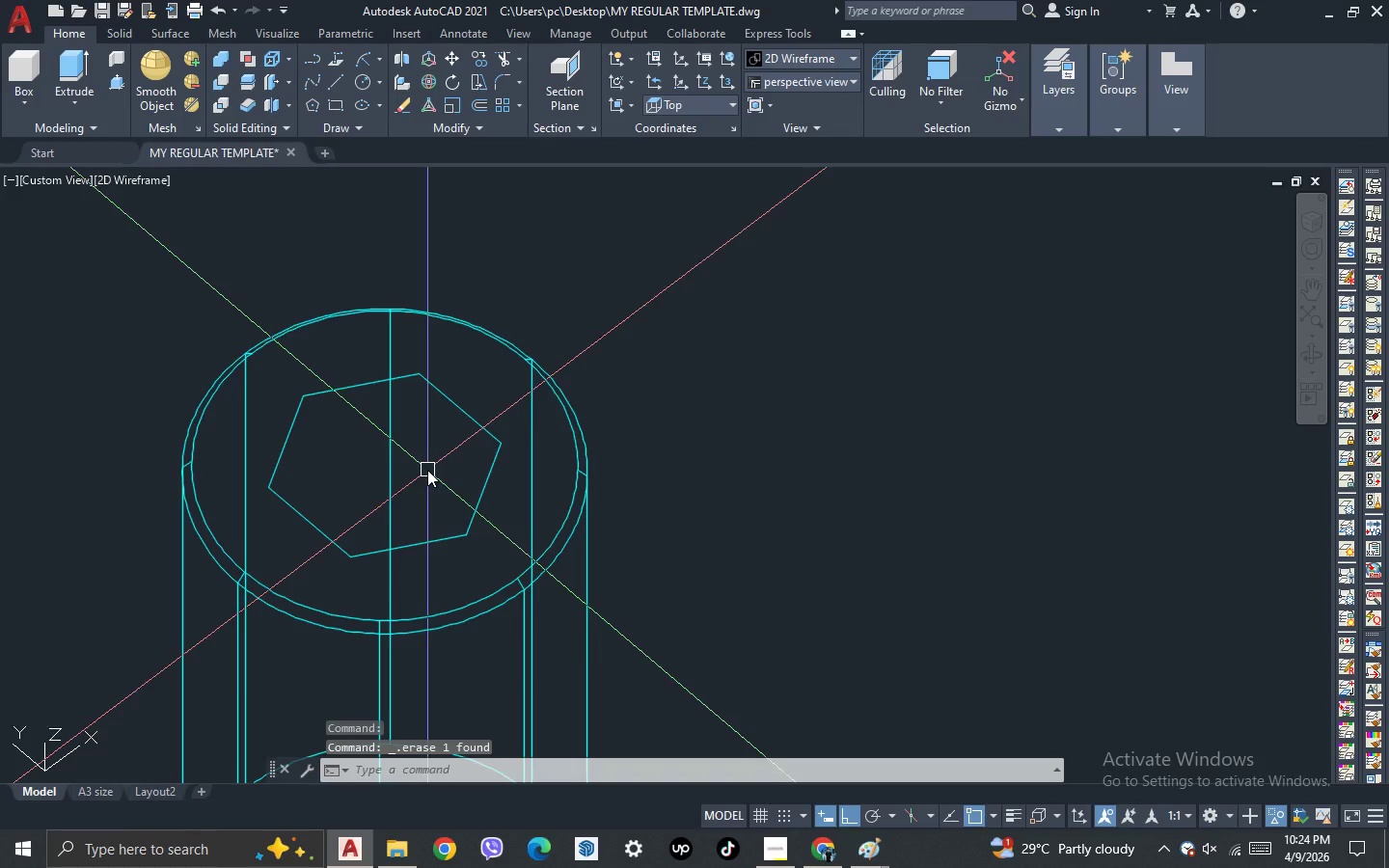 
scroll: coordinate [427, 470], scroll_direction: up, amount: 1.0
 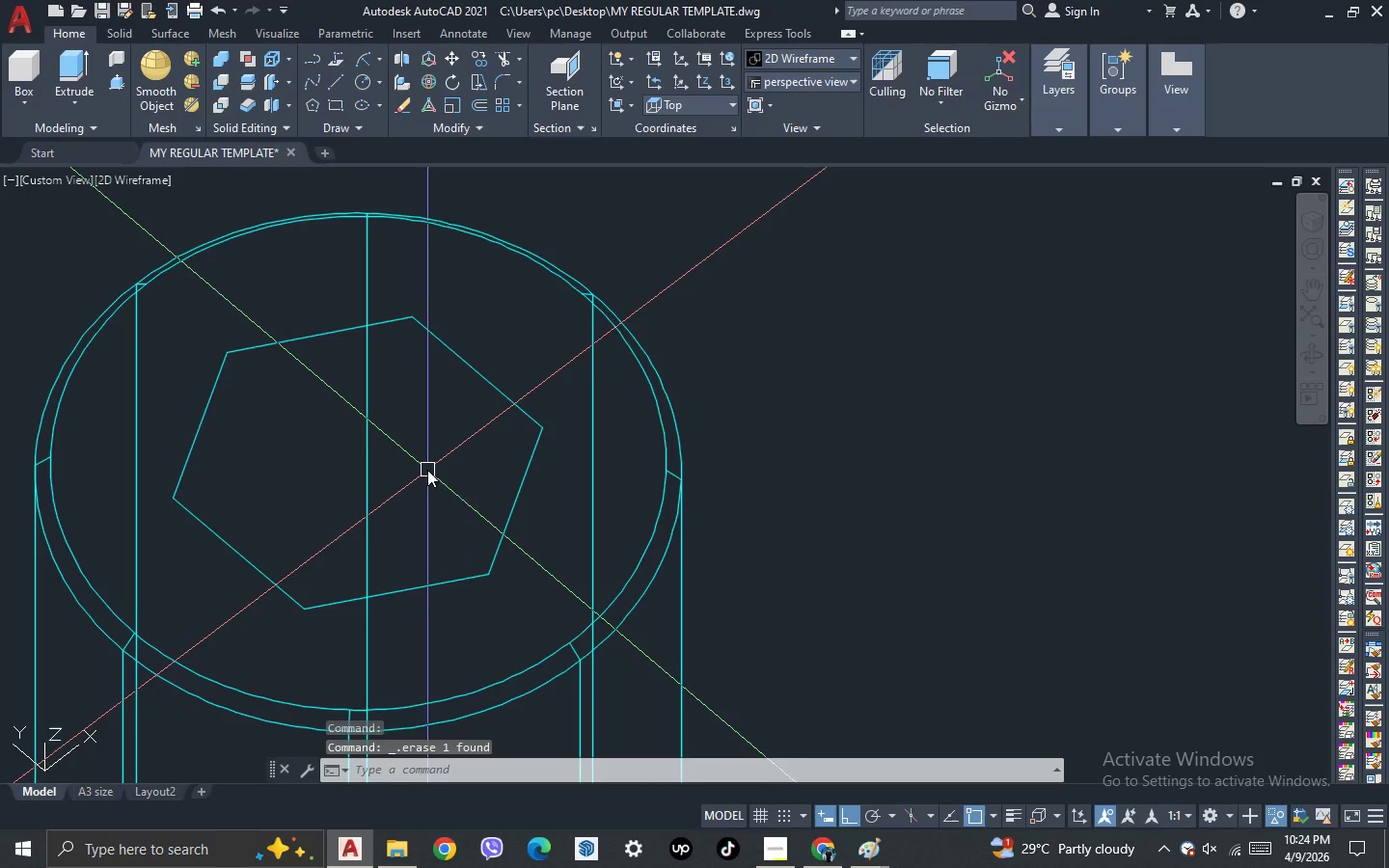 
type(pre)
 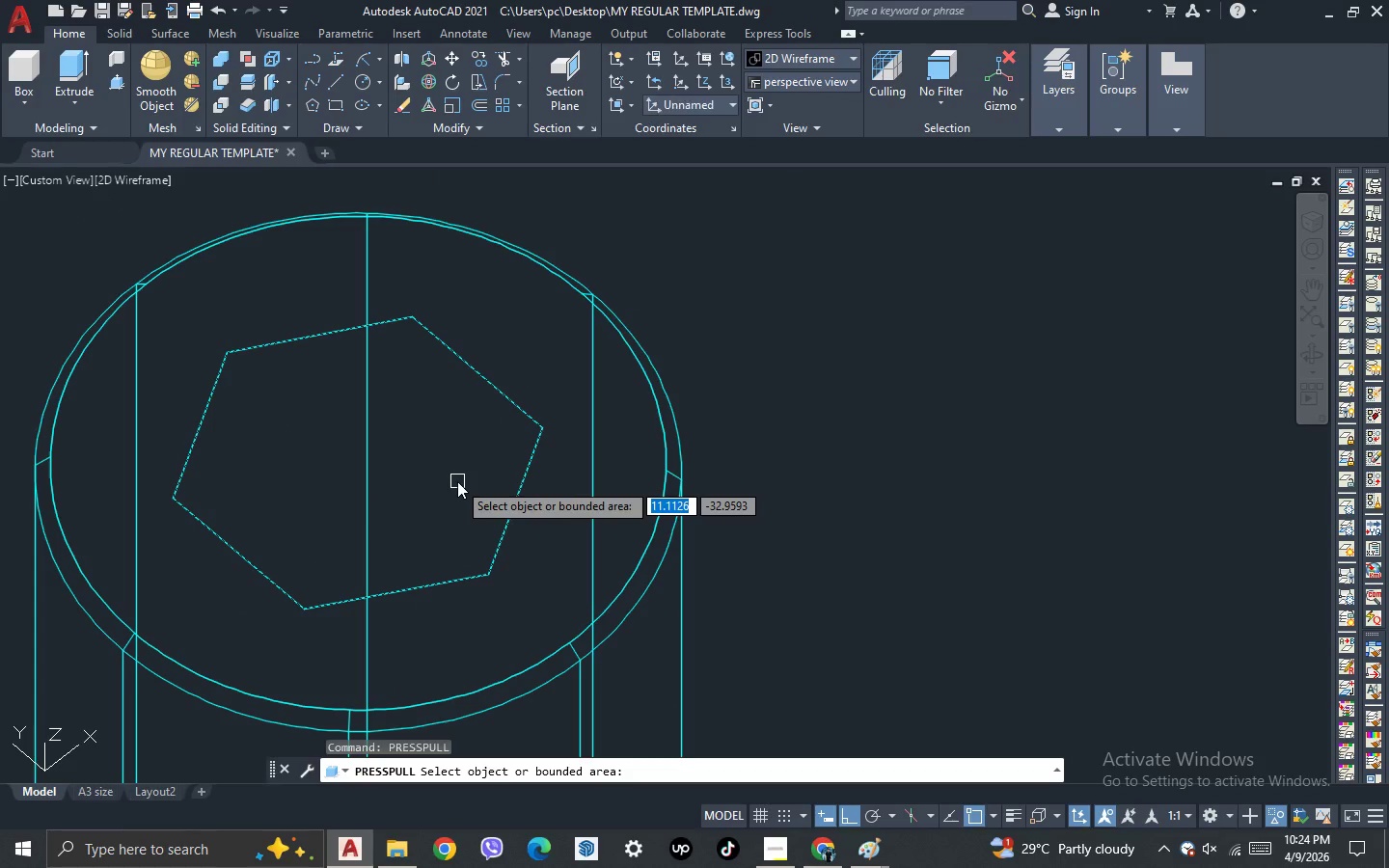 
left_click([457, 481])
 